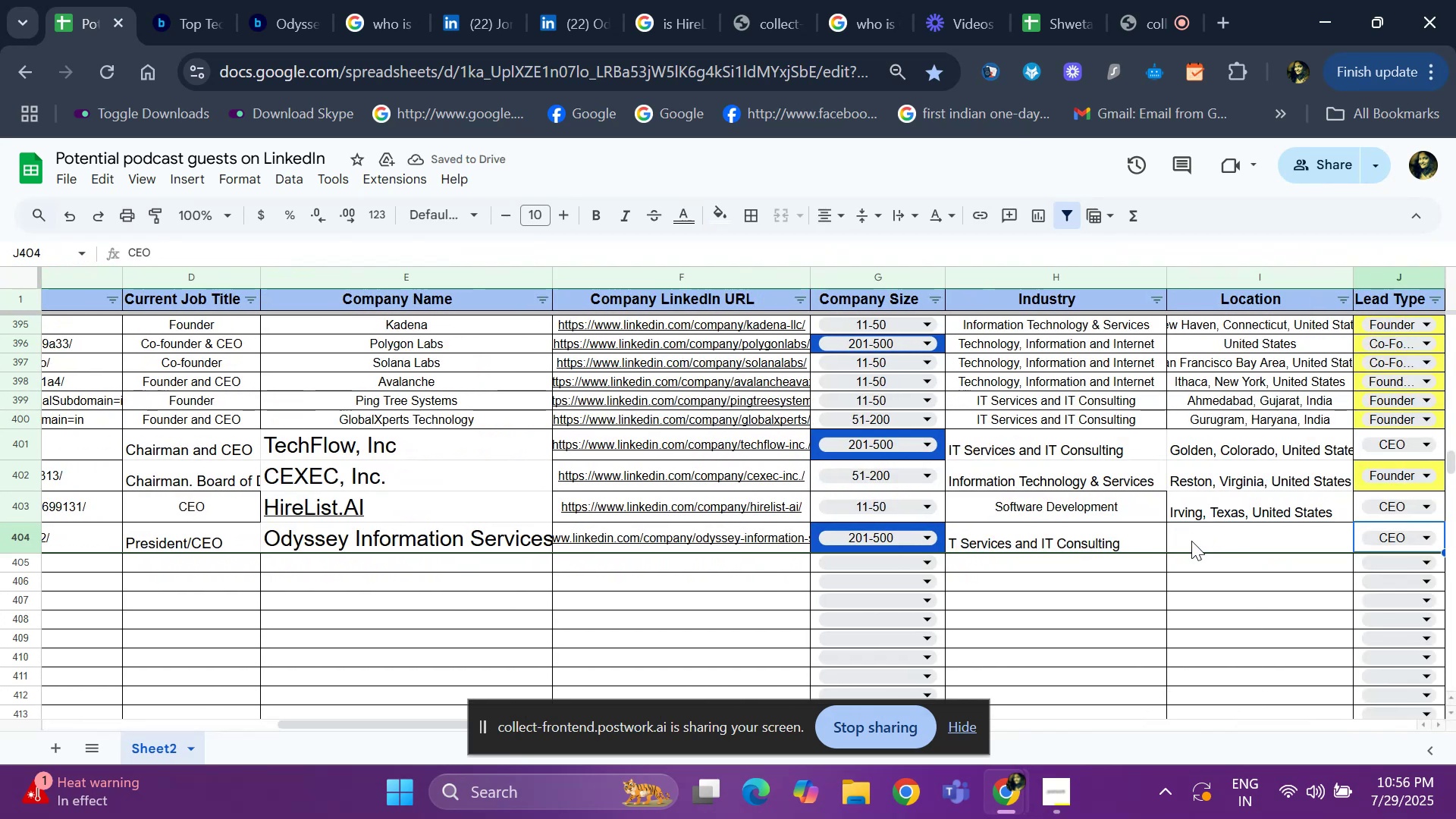 
key(ArrowLeft)
 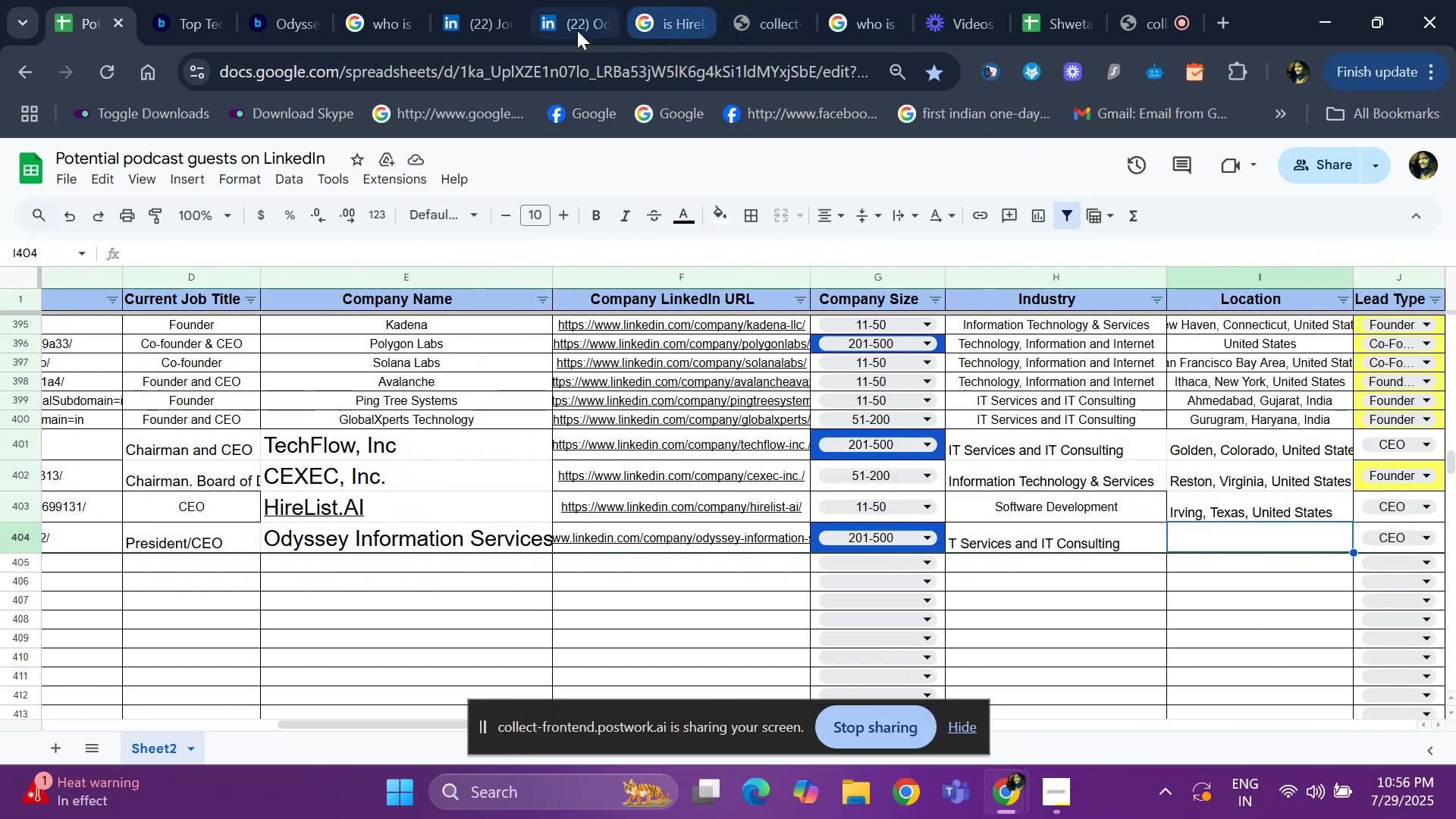 
left_click([479, 36])
 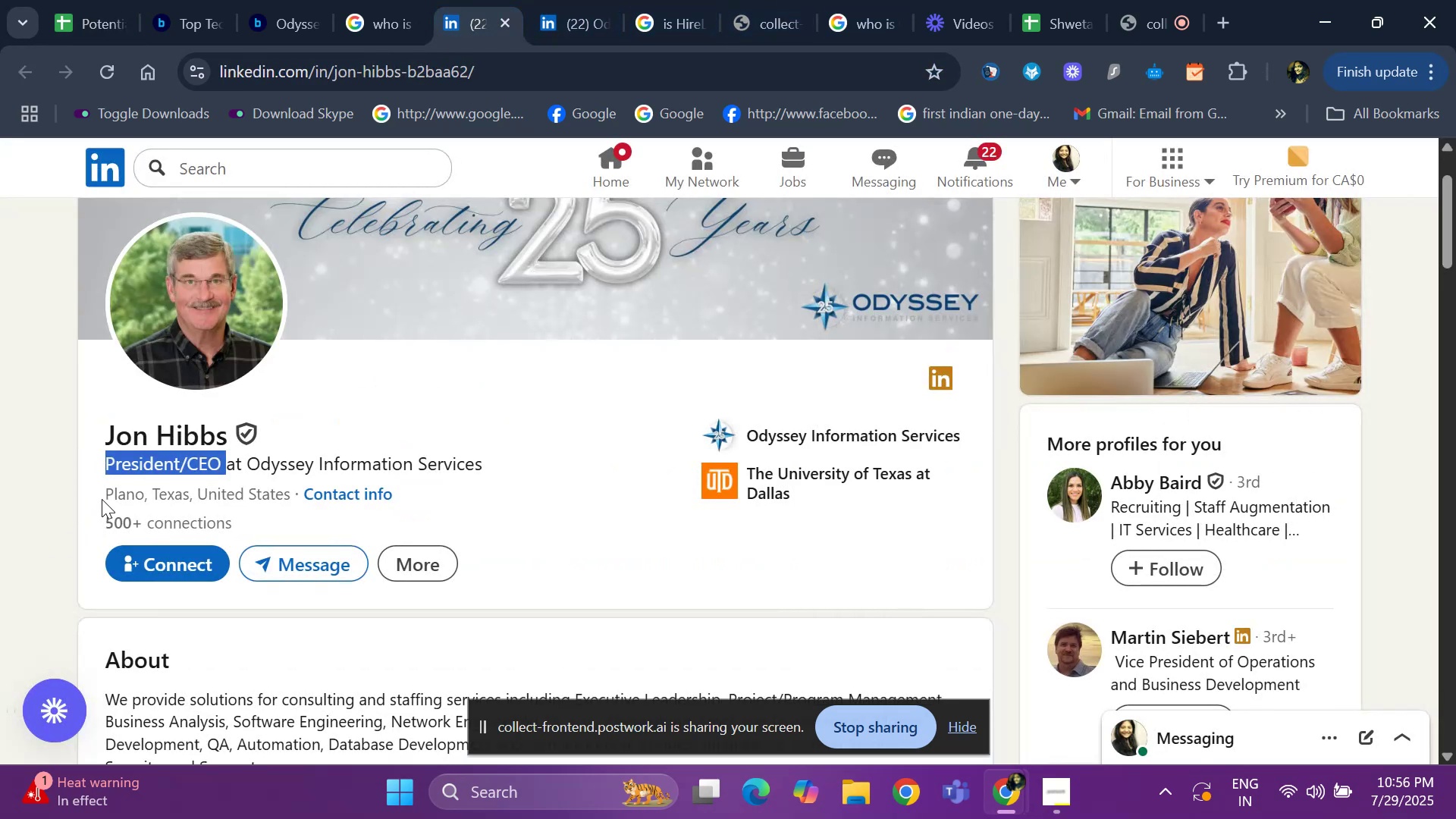 
left_click_drag(start_coordinate=[103, 493], to_coordinate=[297, 489])
 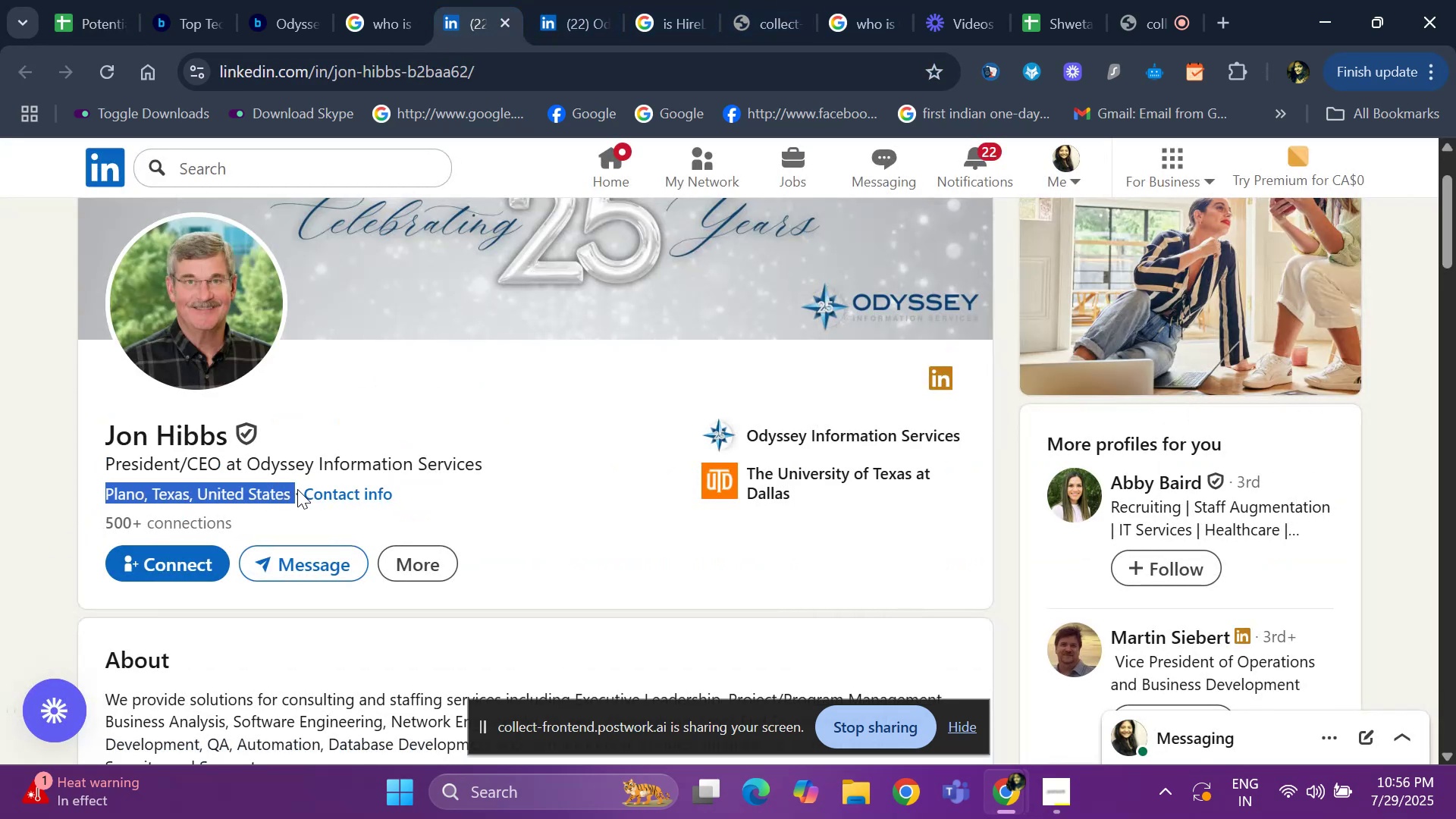 
key(Control+ControlLeft)
 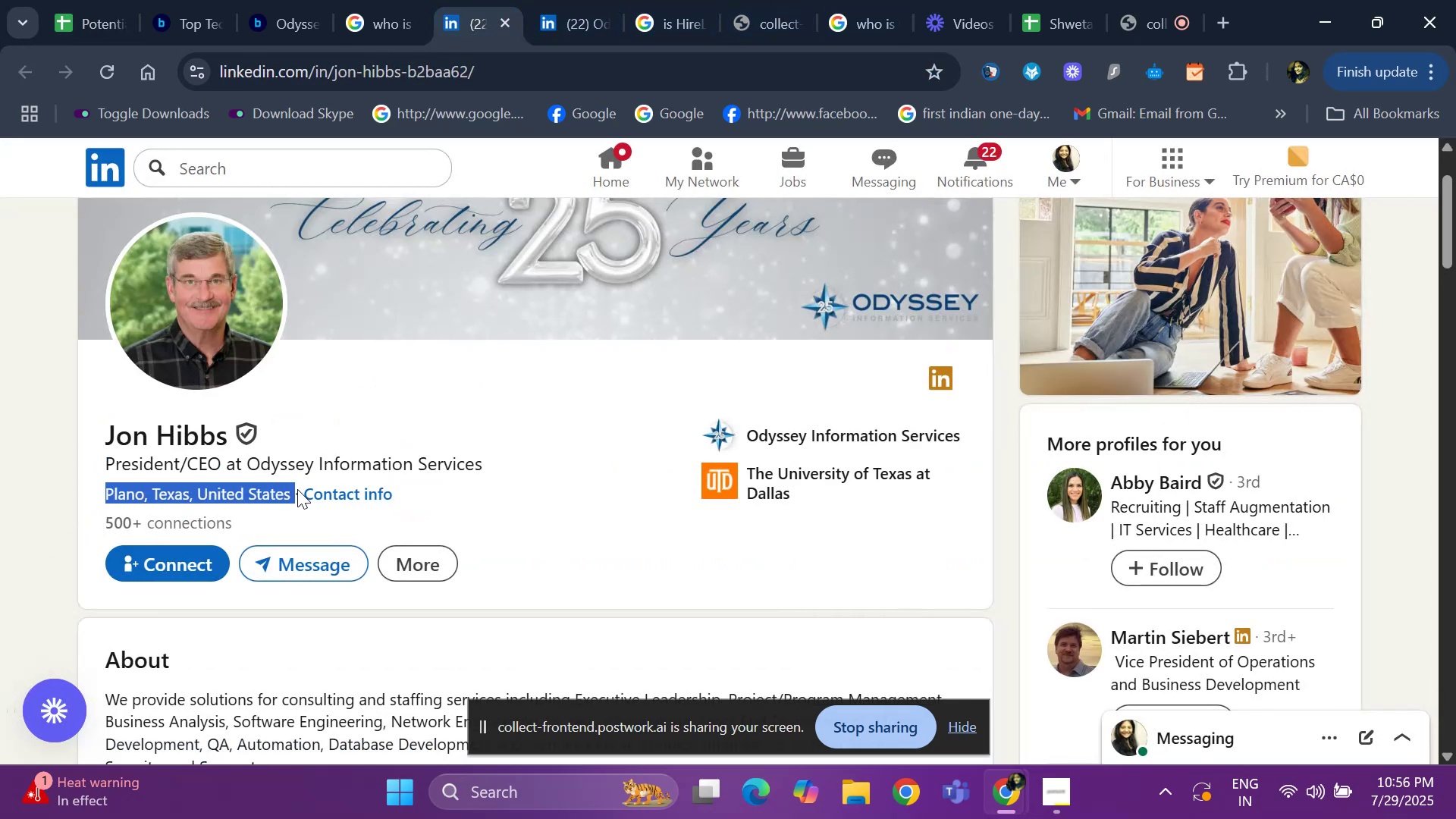 
key(Control+C)
 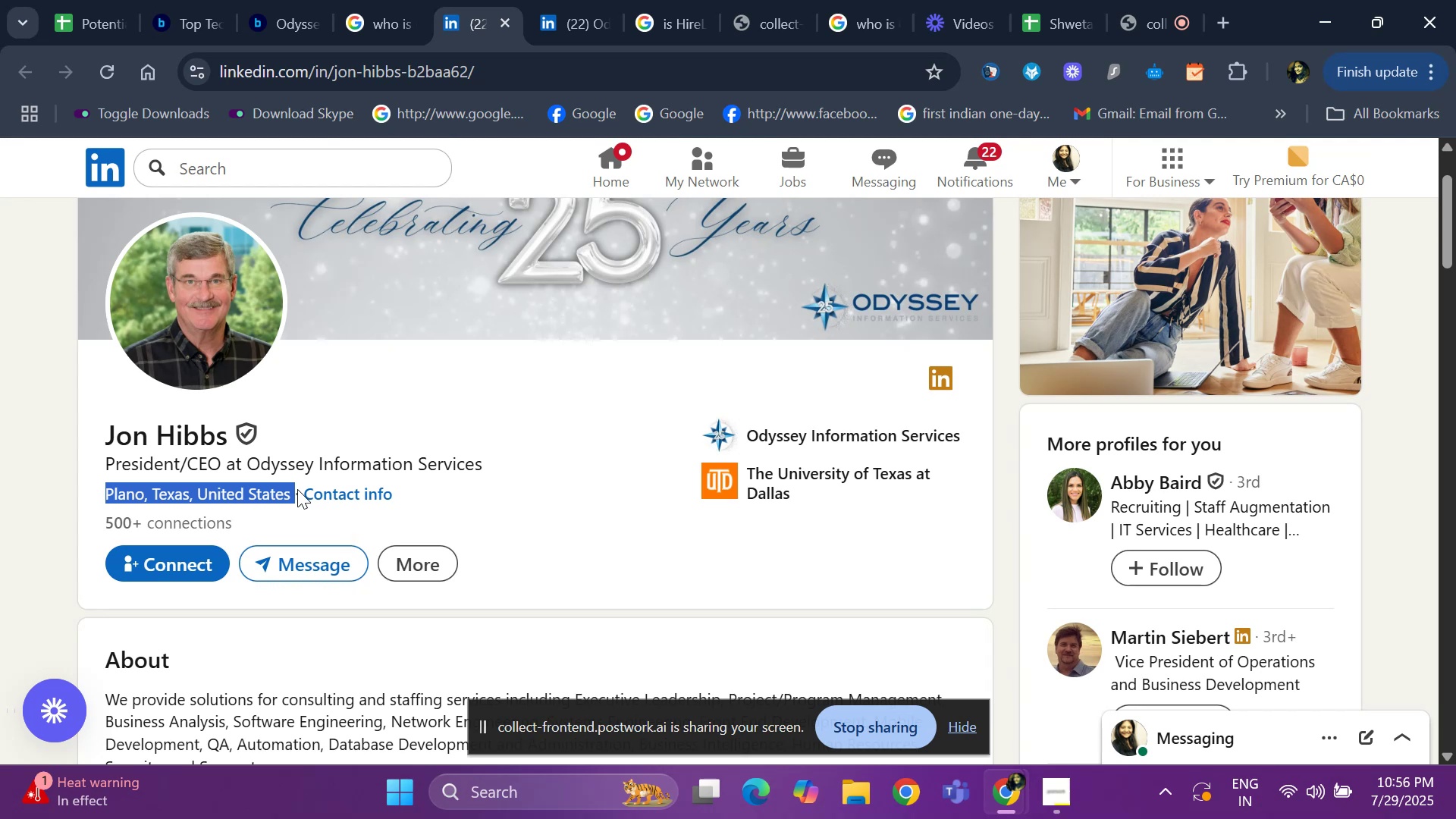 
hold_key(key=ArrowDown, duration=1.03)
 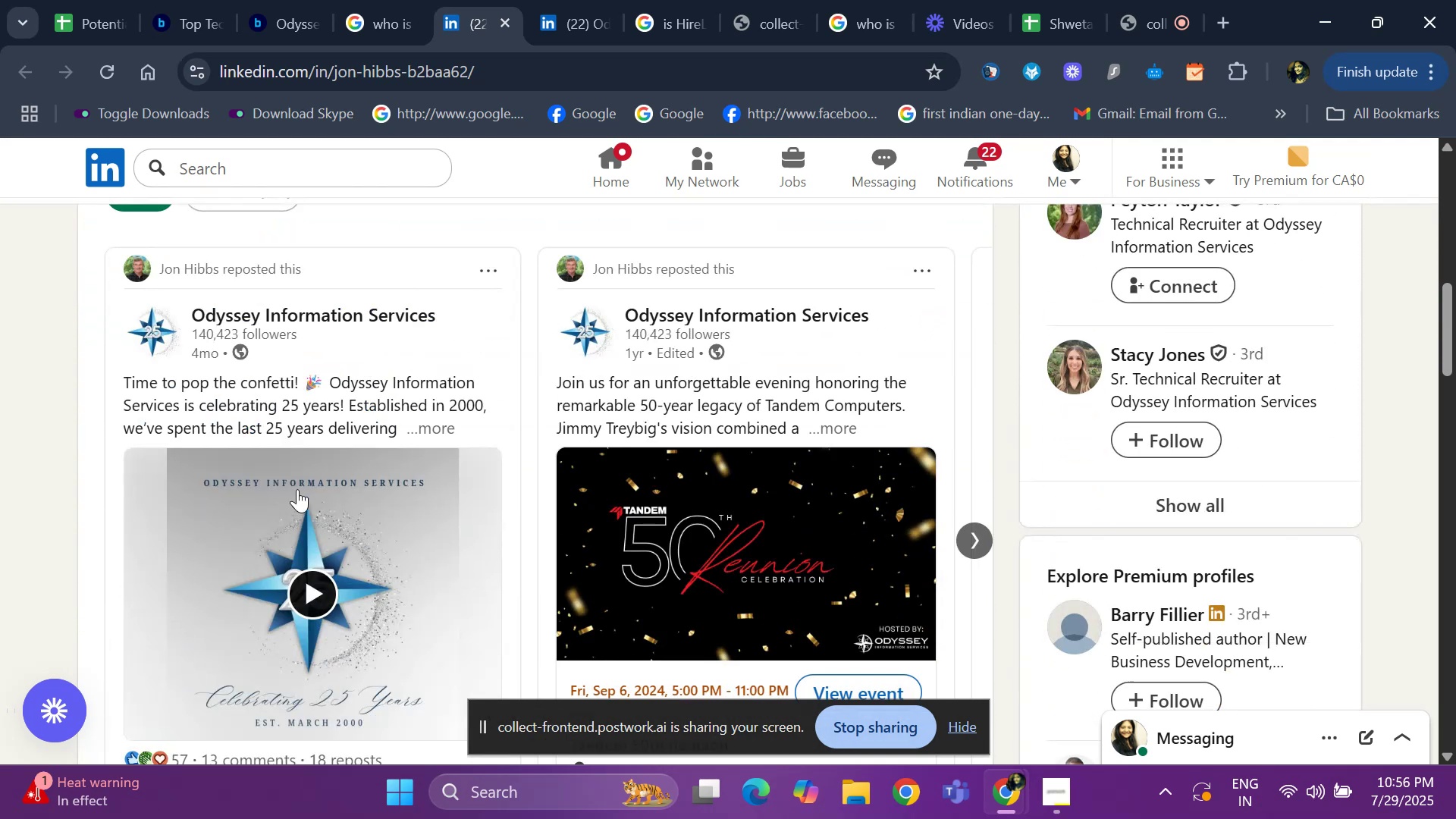 
key(ArrowDown)
 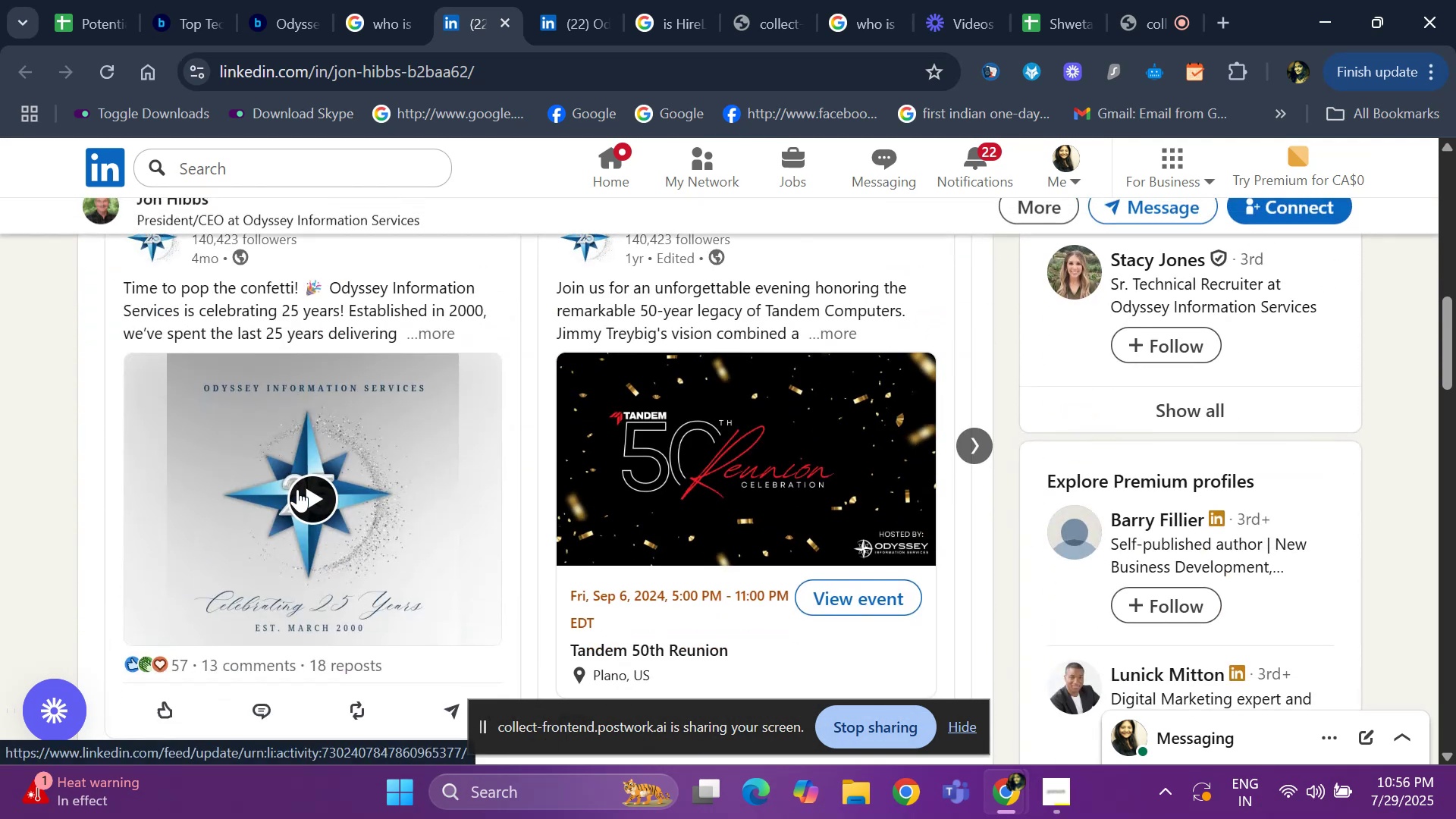 
key(ArrowDown)
 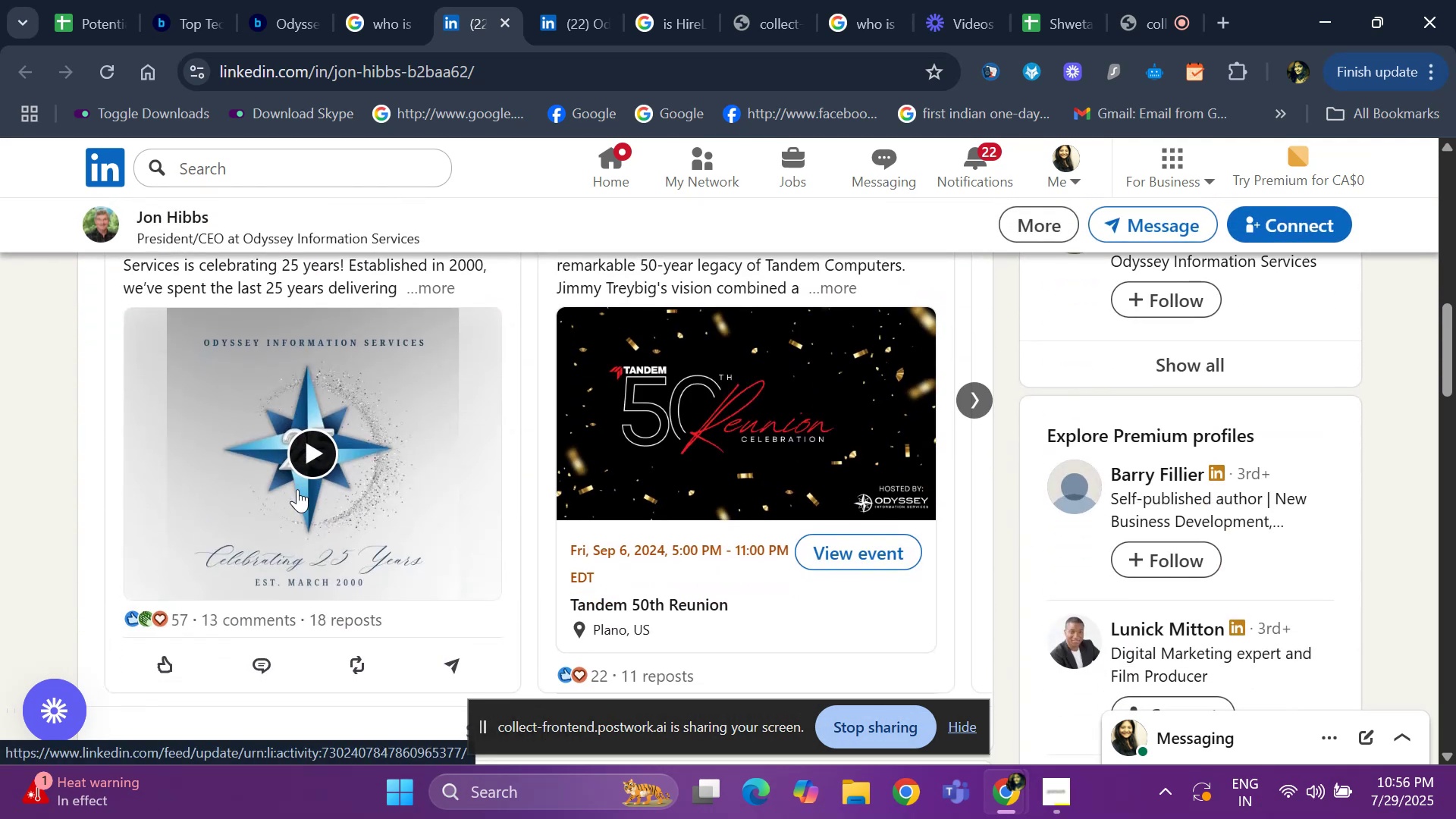 
key(ArrowDown)
 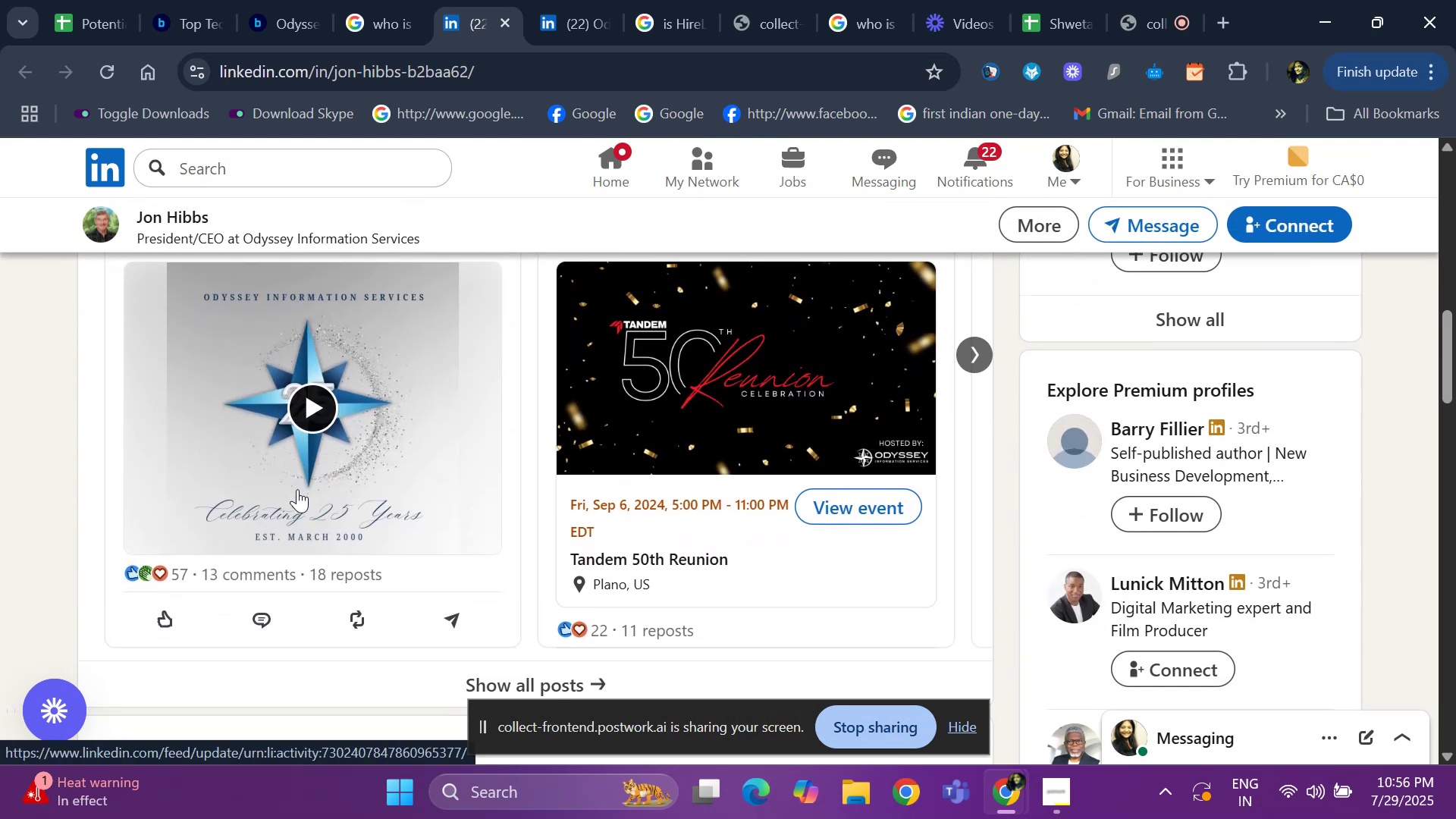 
key(ArrowDown)
 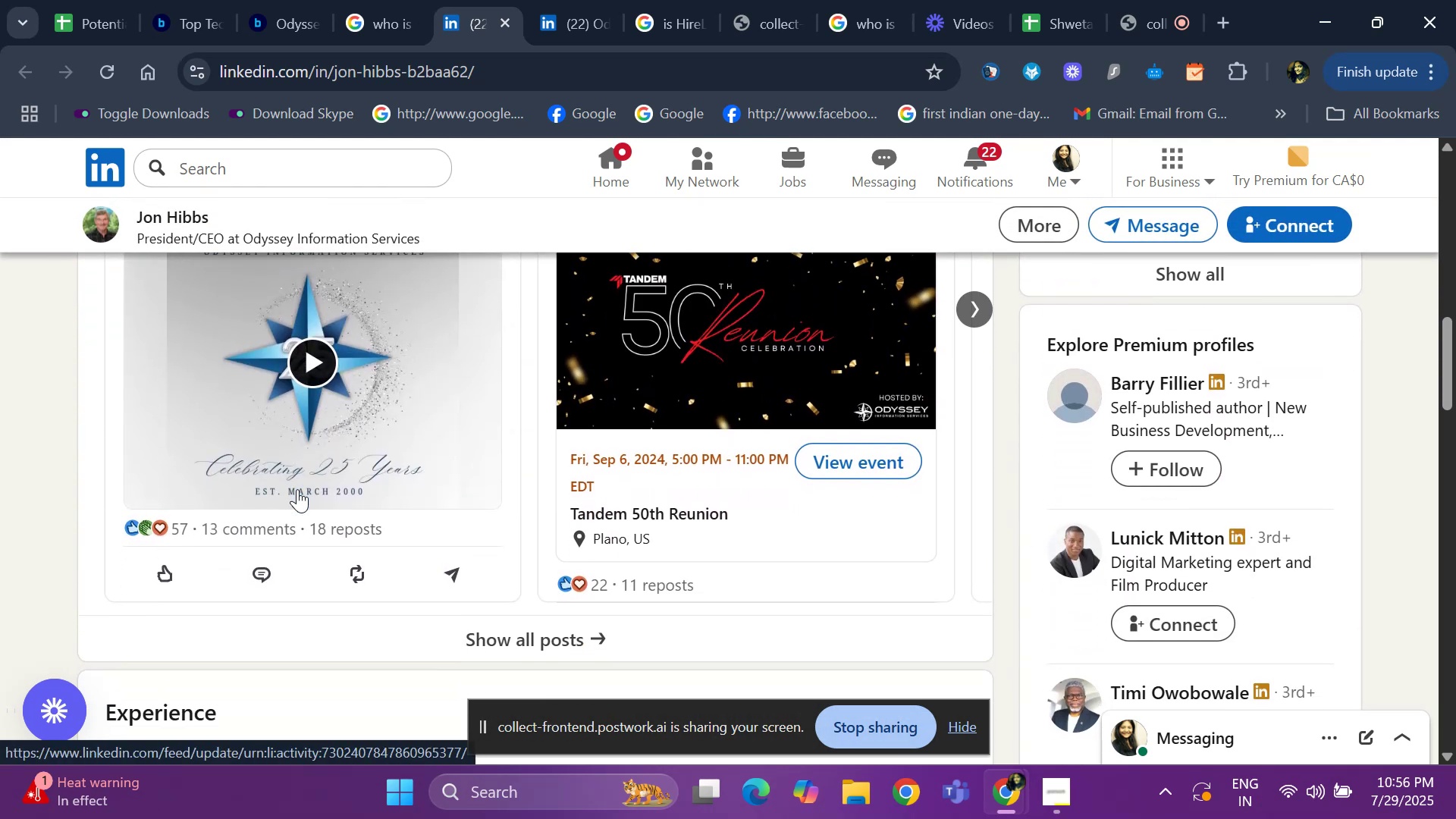 
key(ArrowDown)
 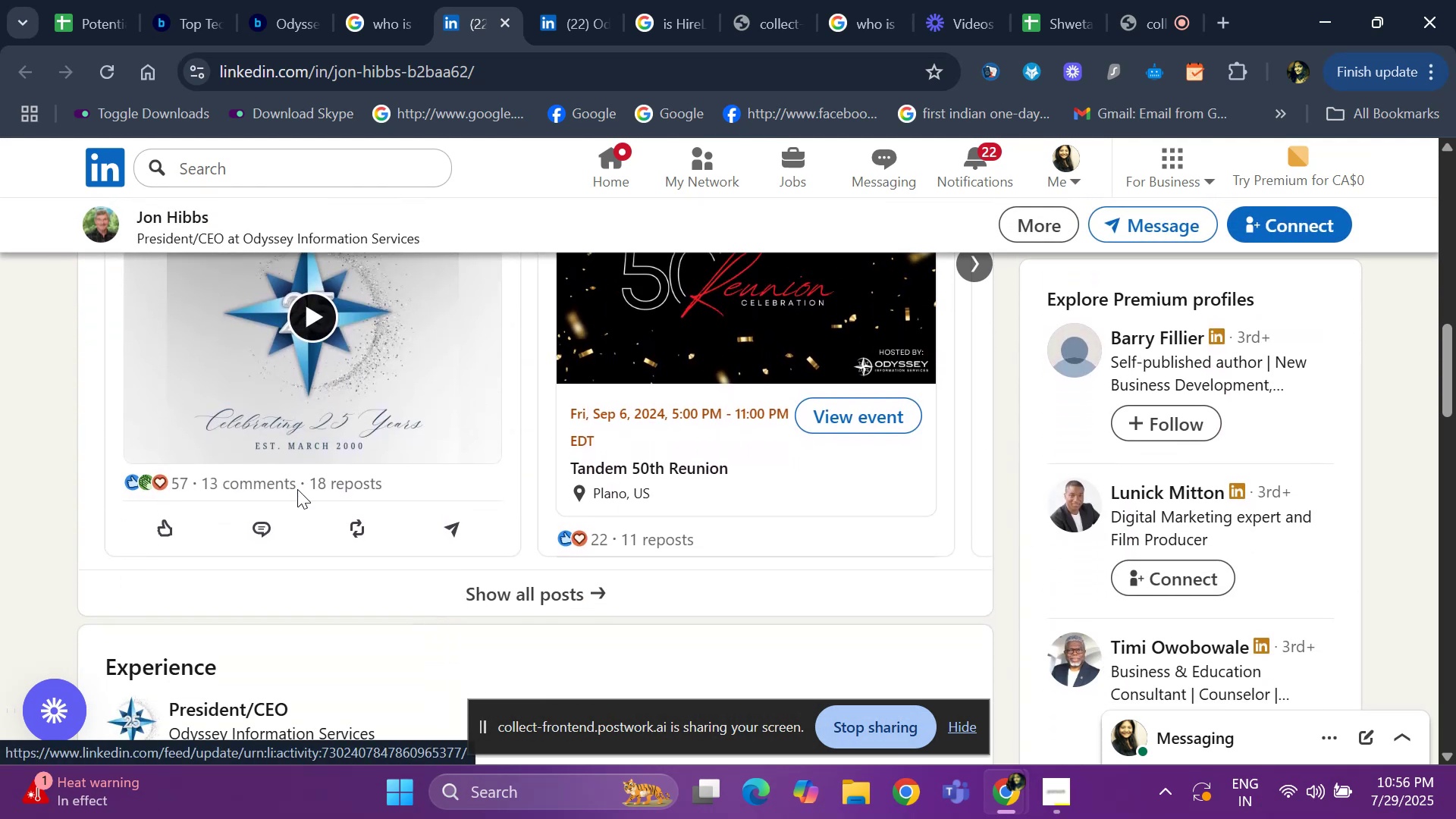 
key(ArrowDown)
 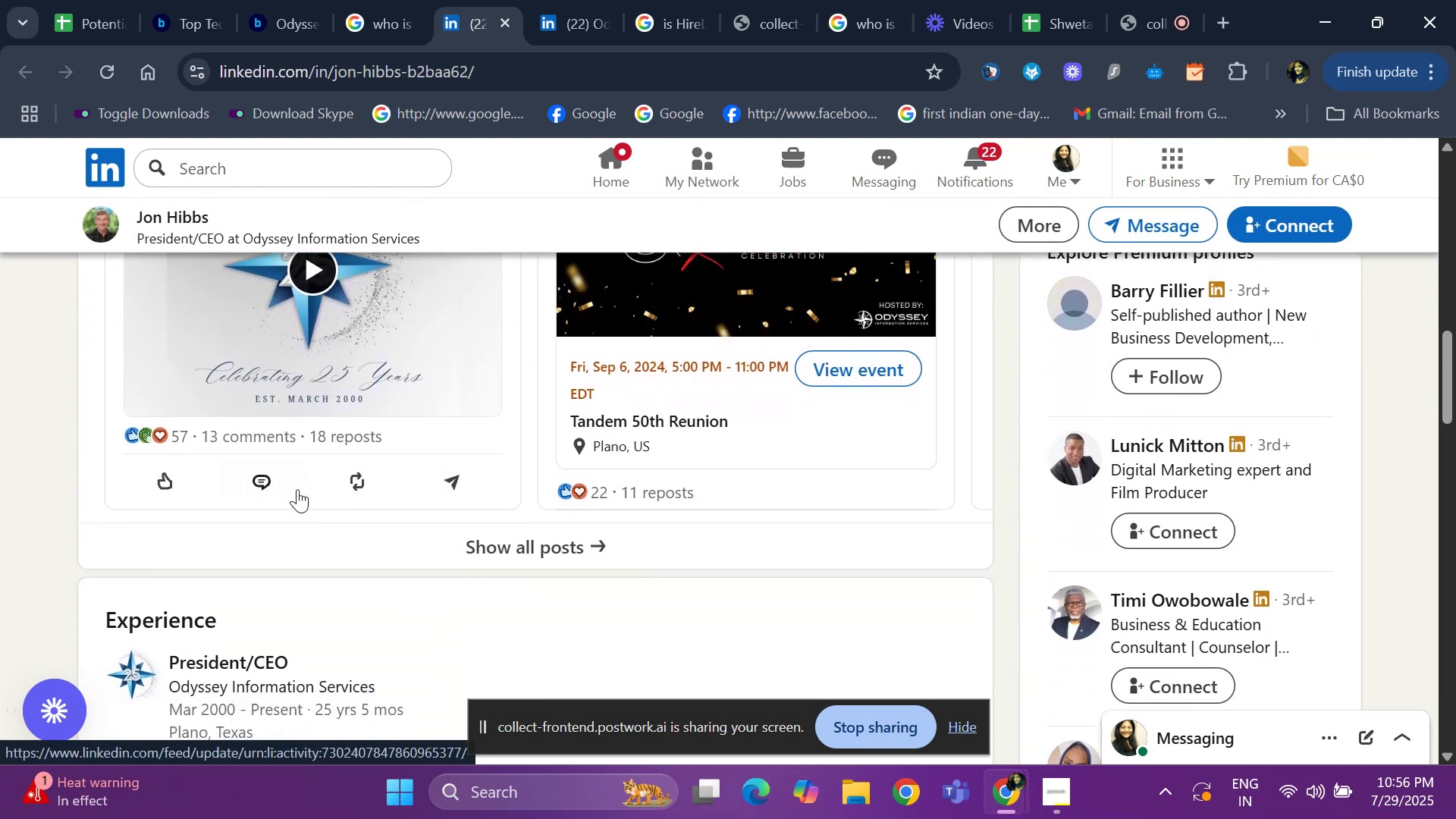 
key(ArrowDown)
 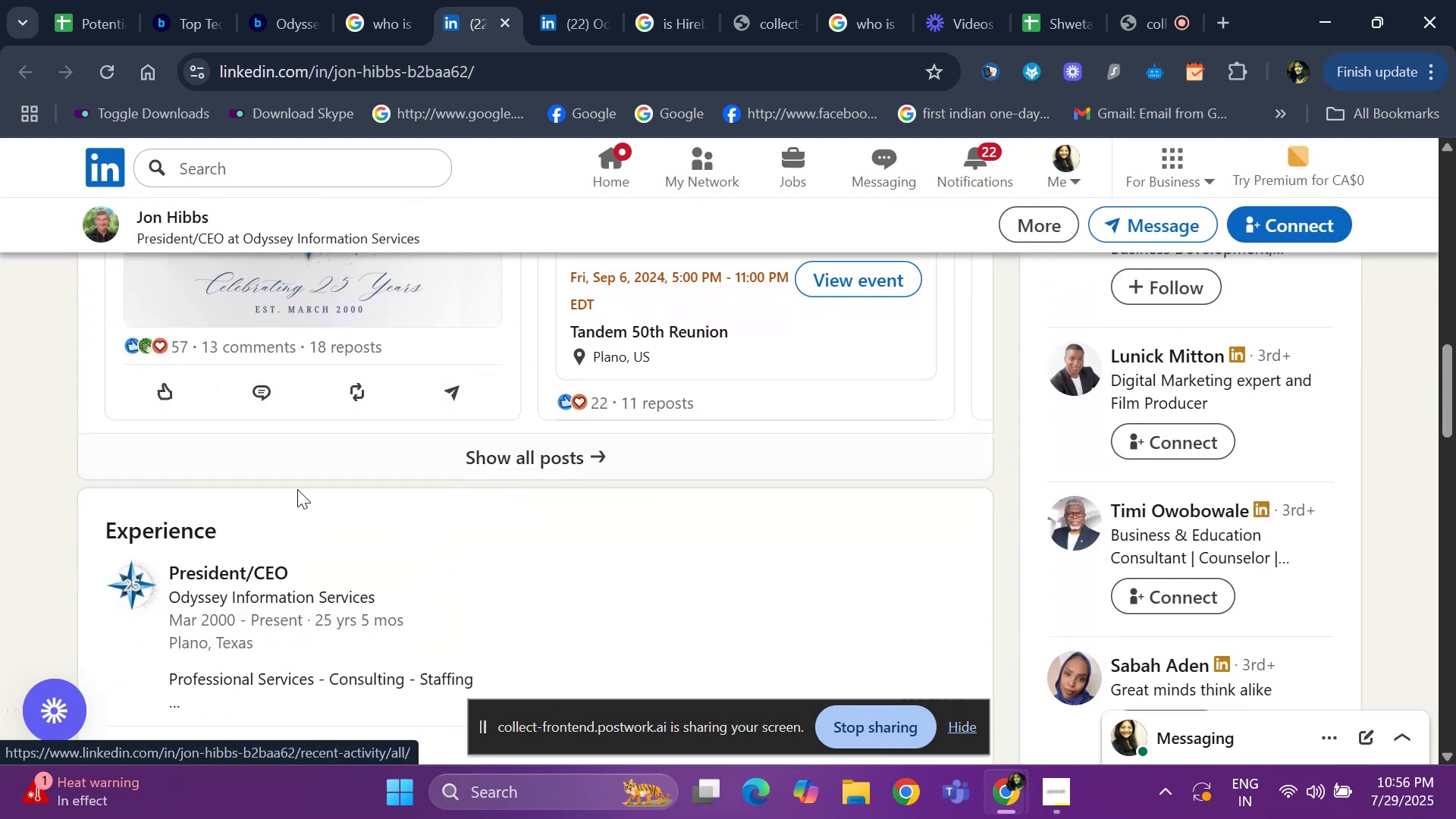 
key(ArrowDown)
 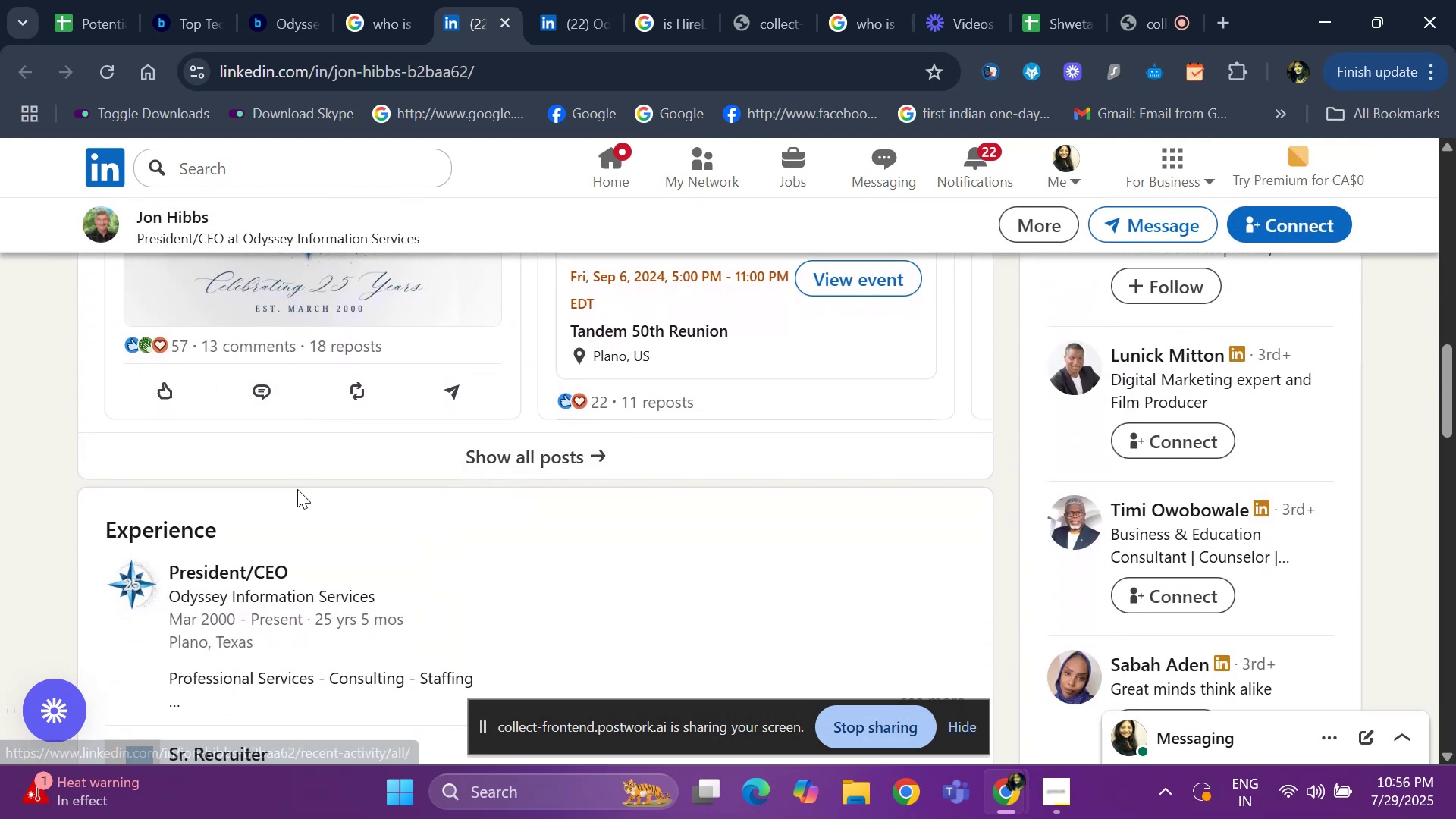 
key(ArrowDown)
 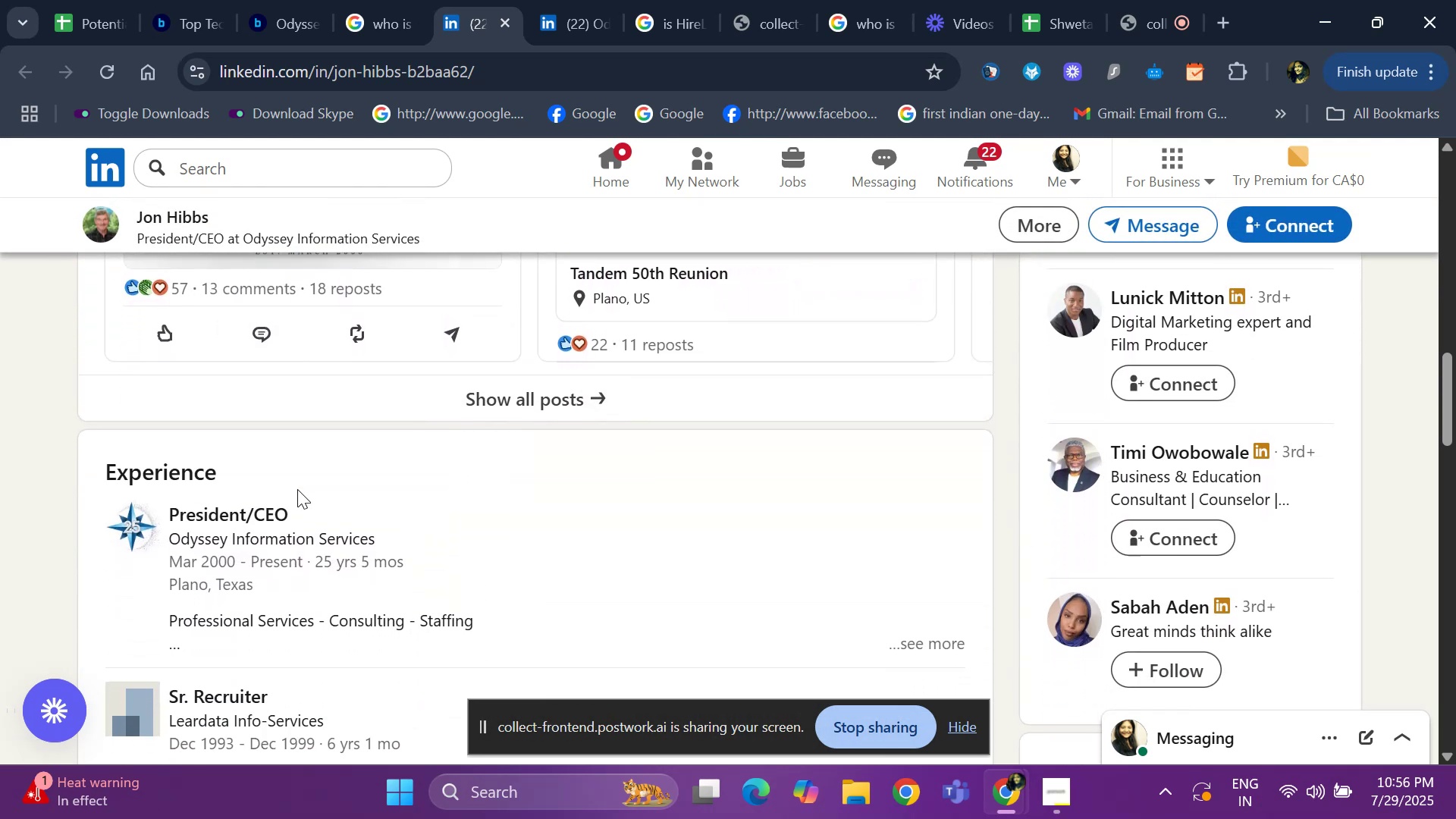 
key(ArrowDown)
 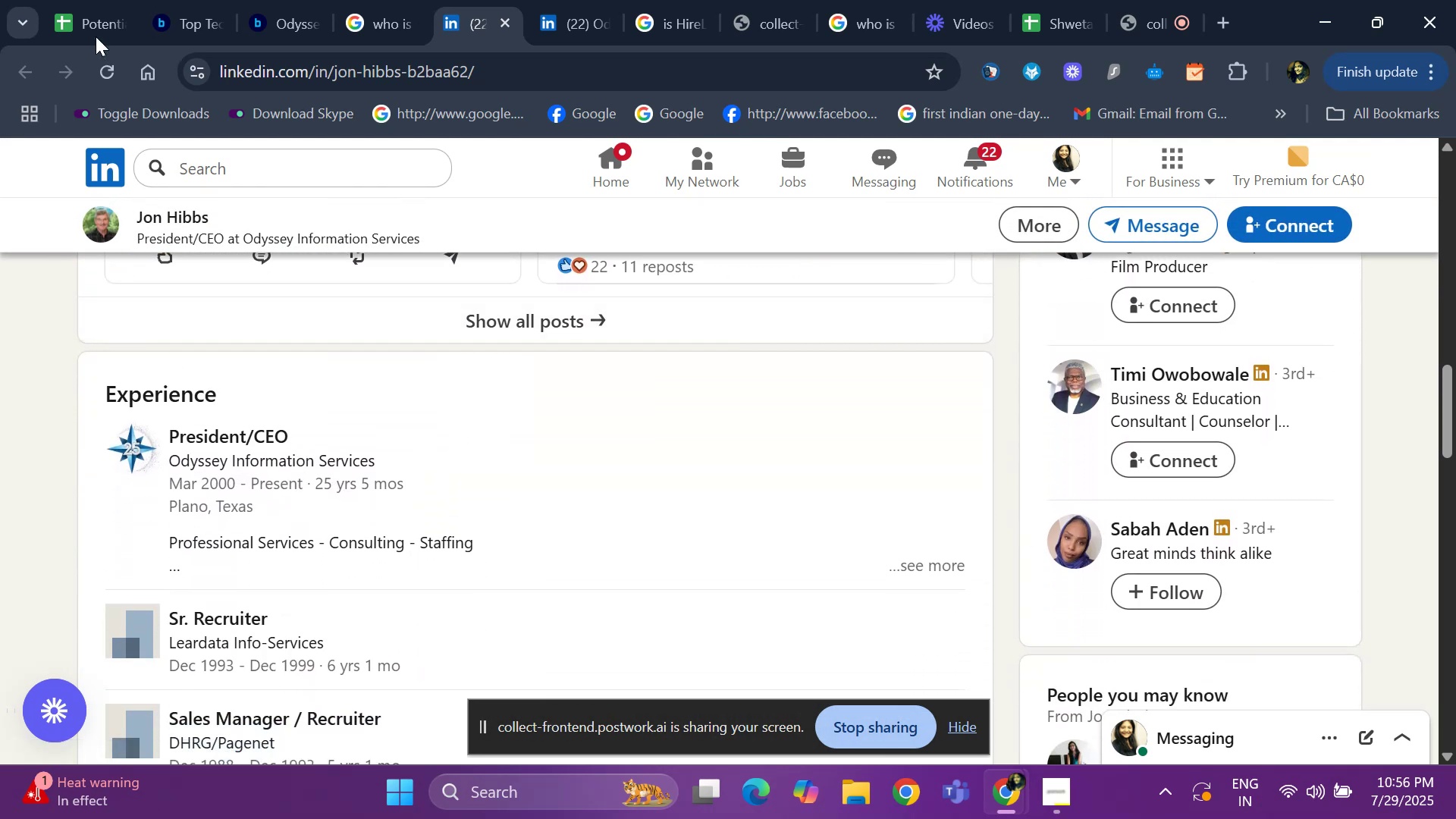 
left_click([96, 17])
 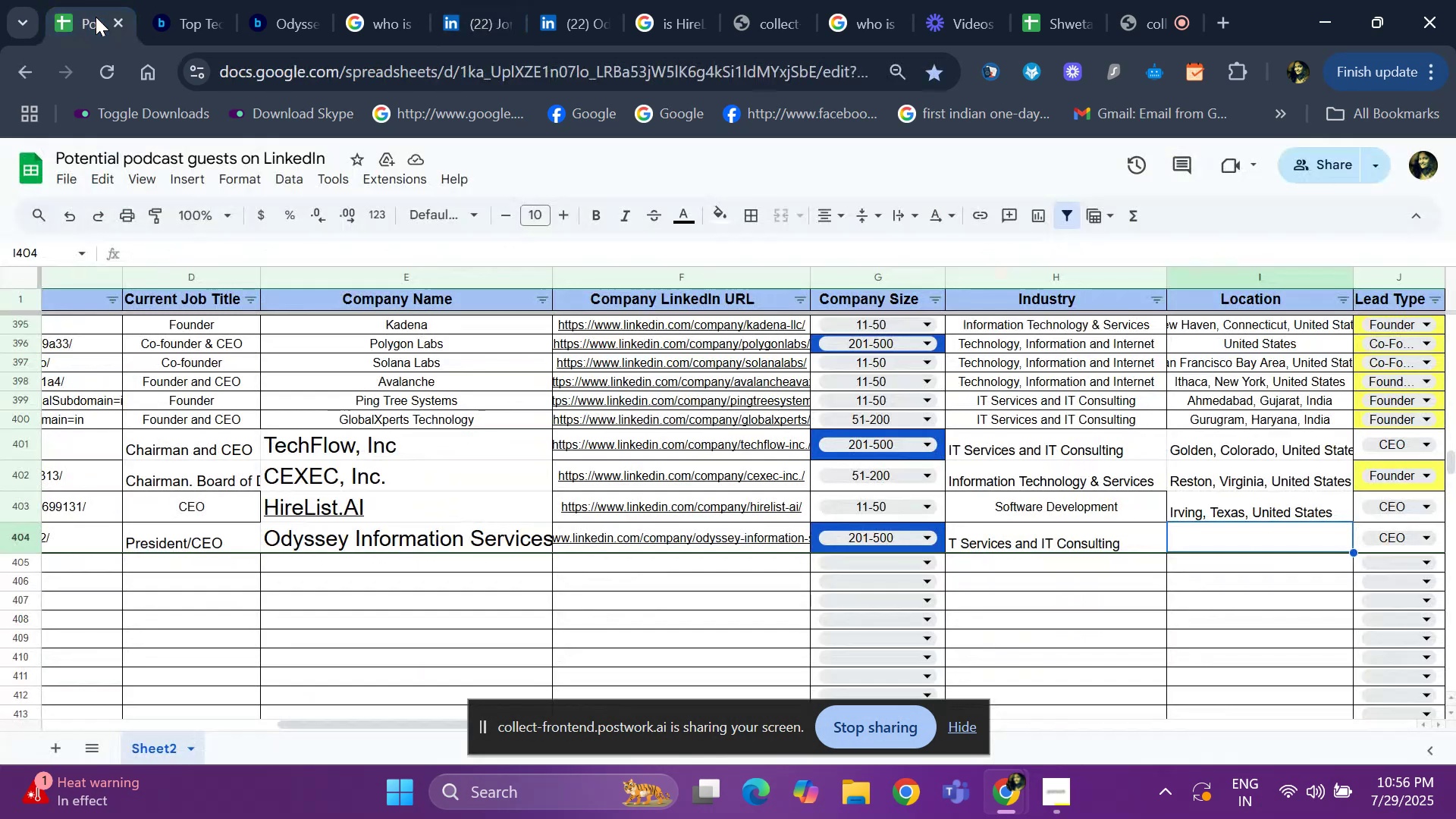 
key(Control+ControlLeft)
 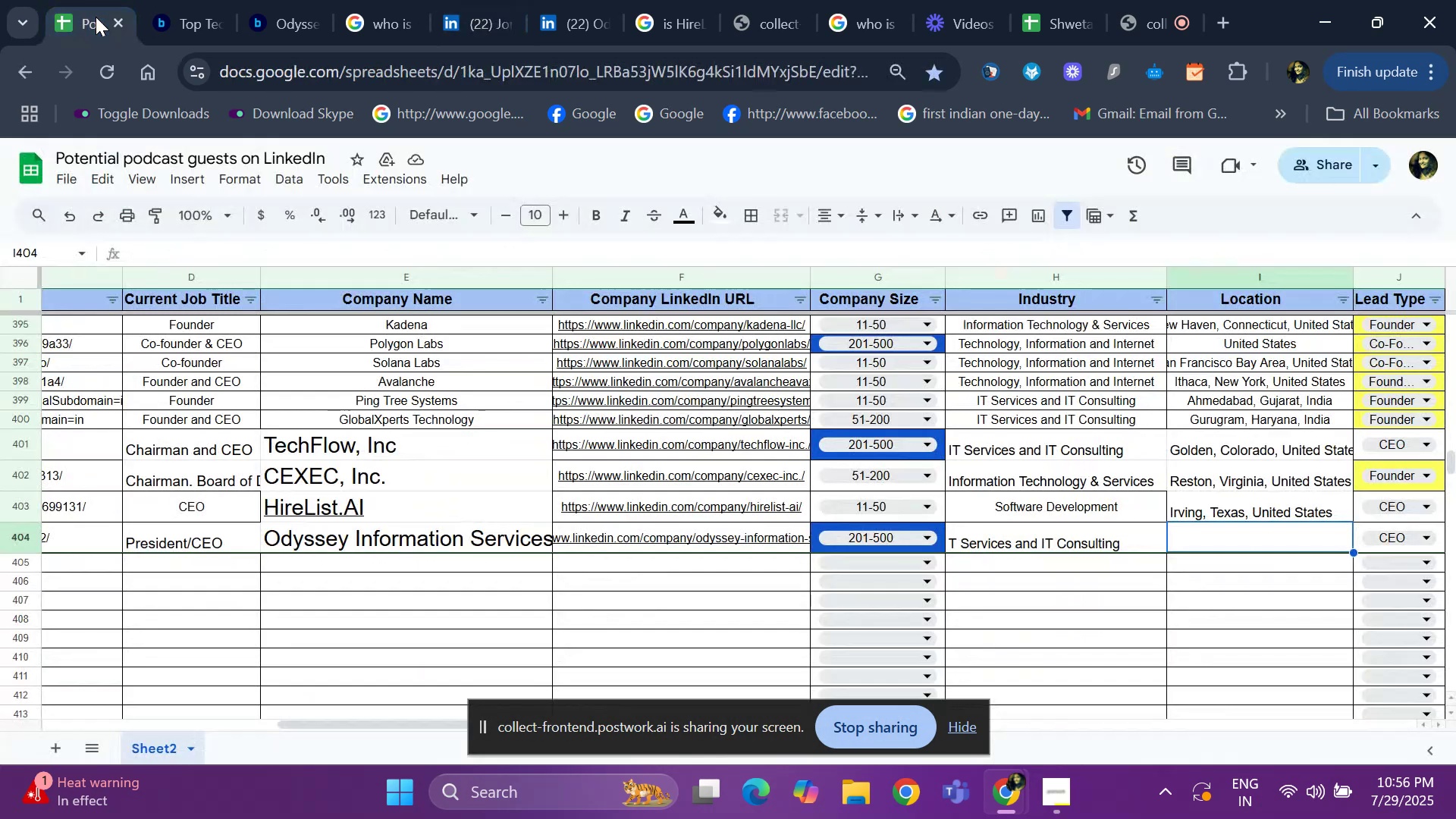 
key(Control+V)
 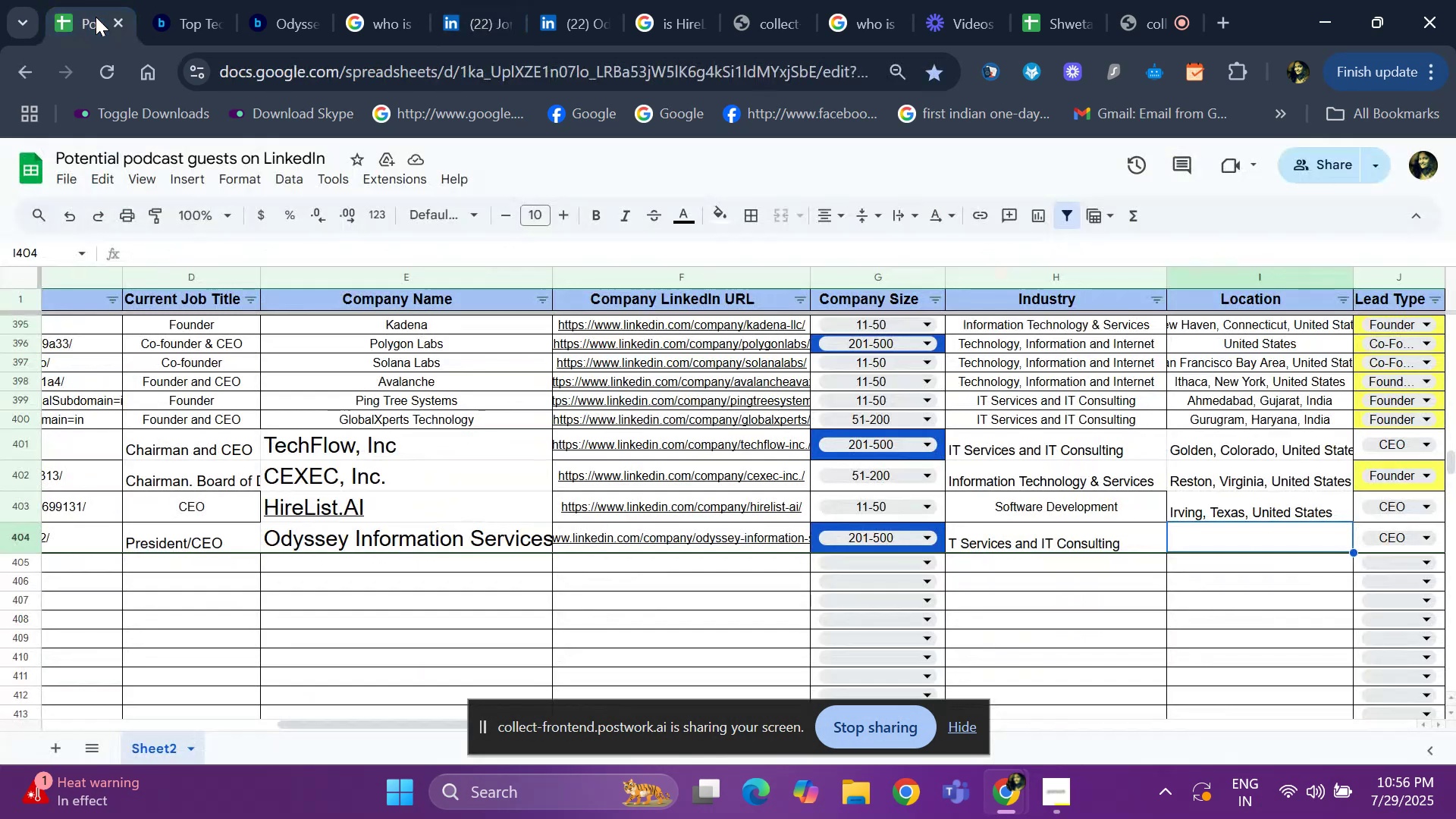 
key(ArrowRight)
 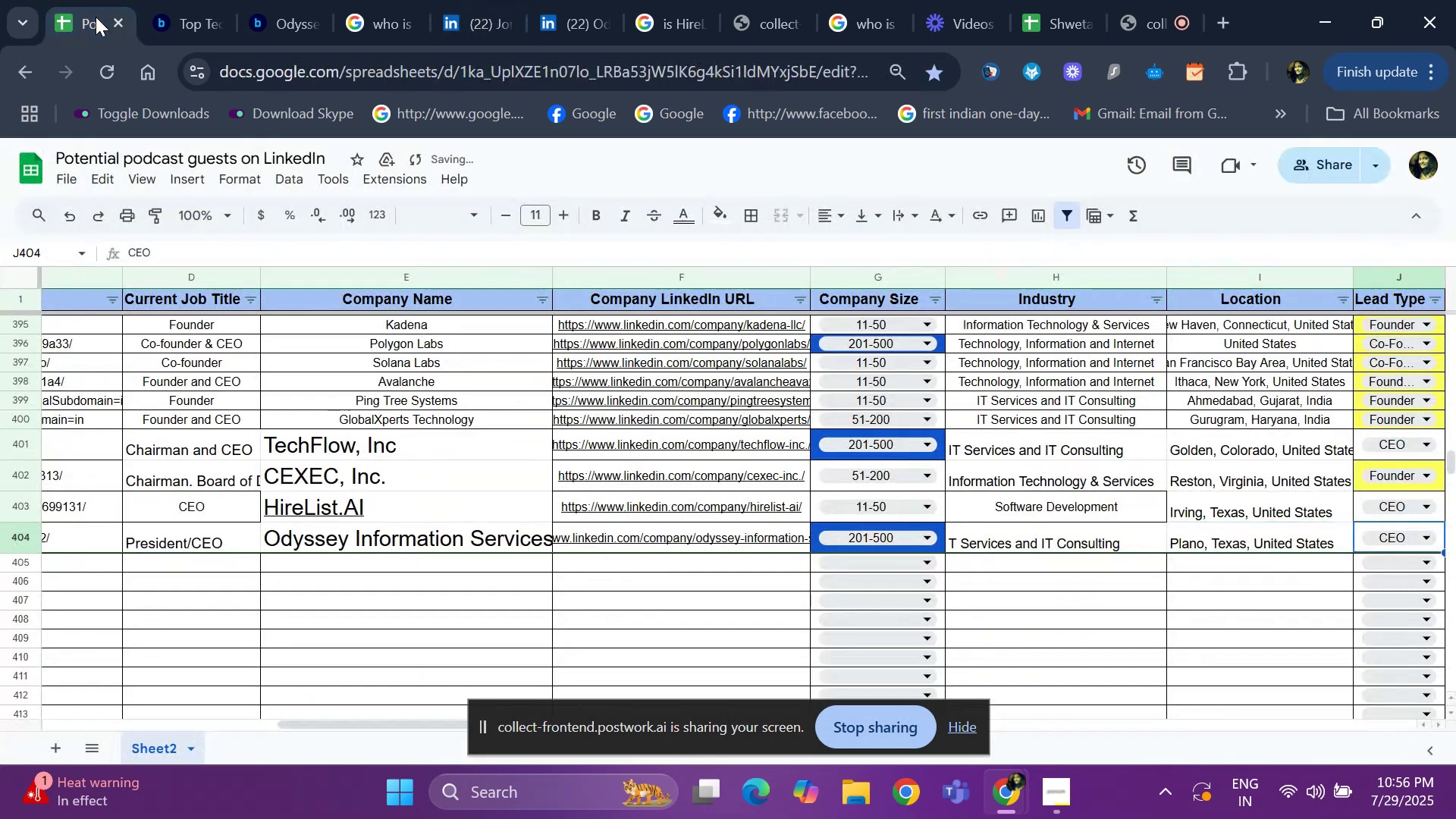 
key(ArrowRight)
 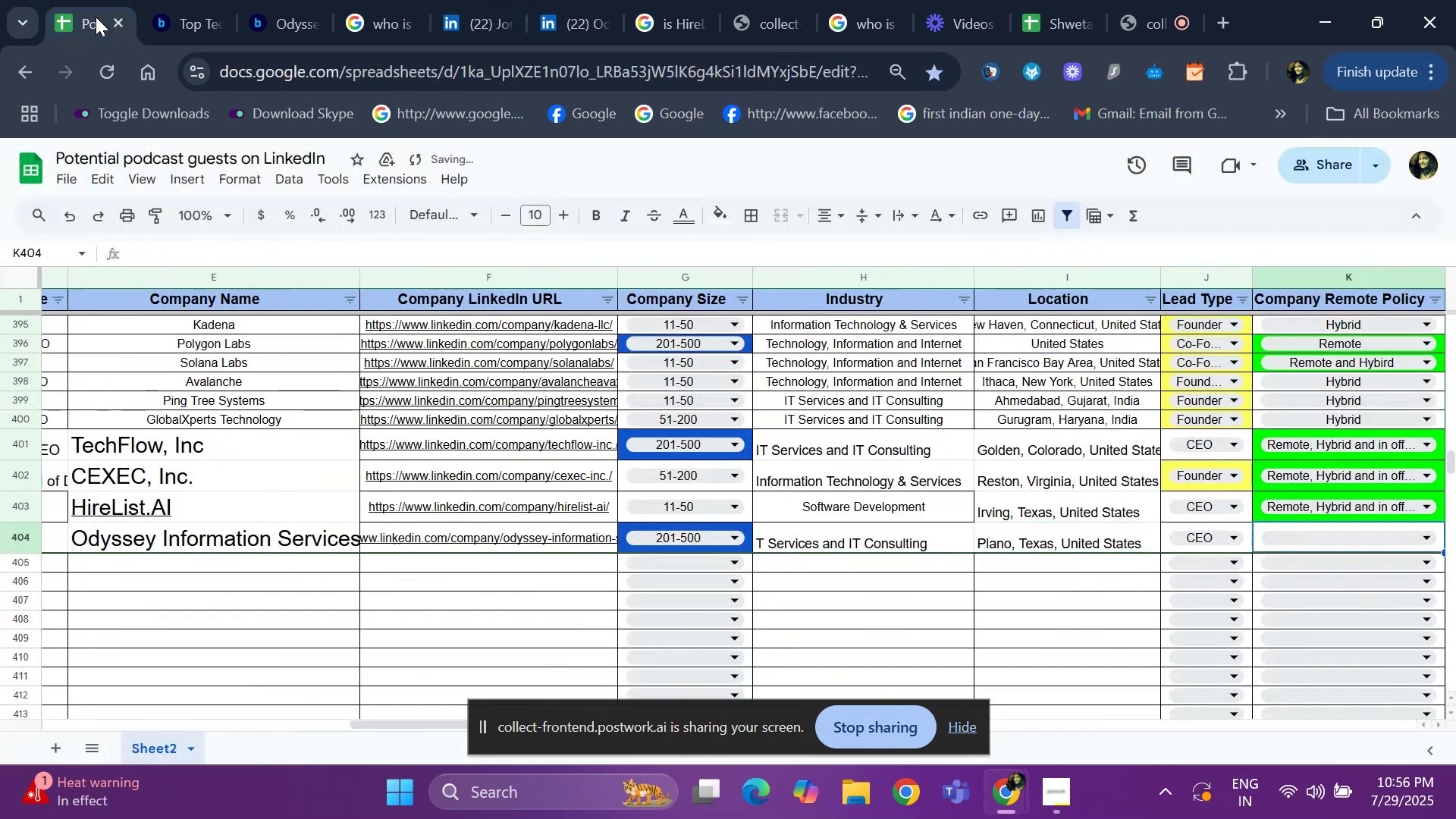 
key(ArrowRight)
 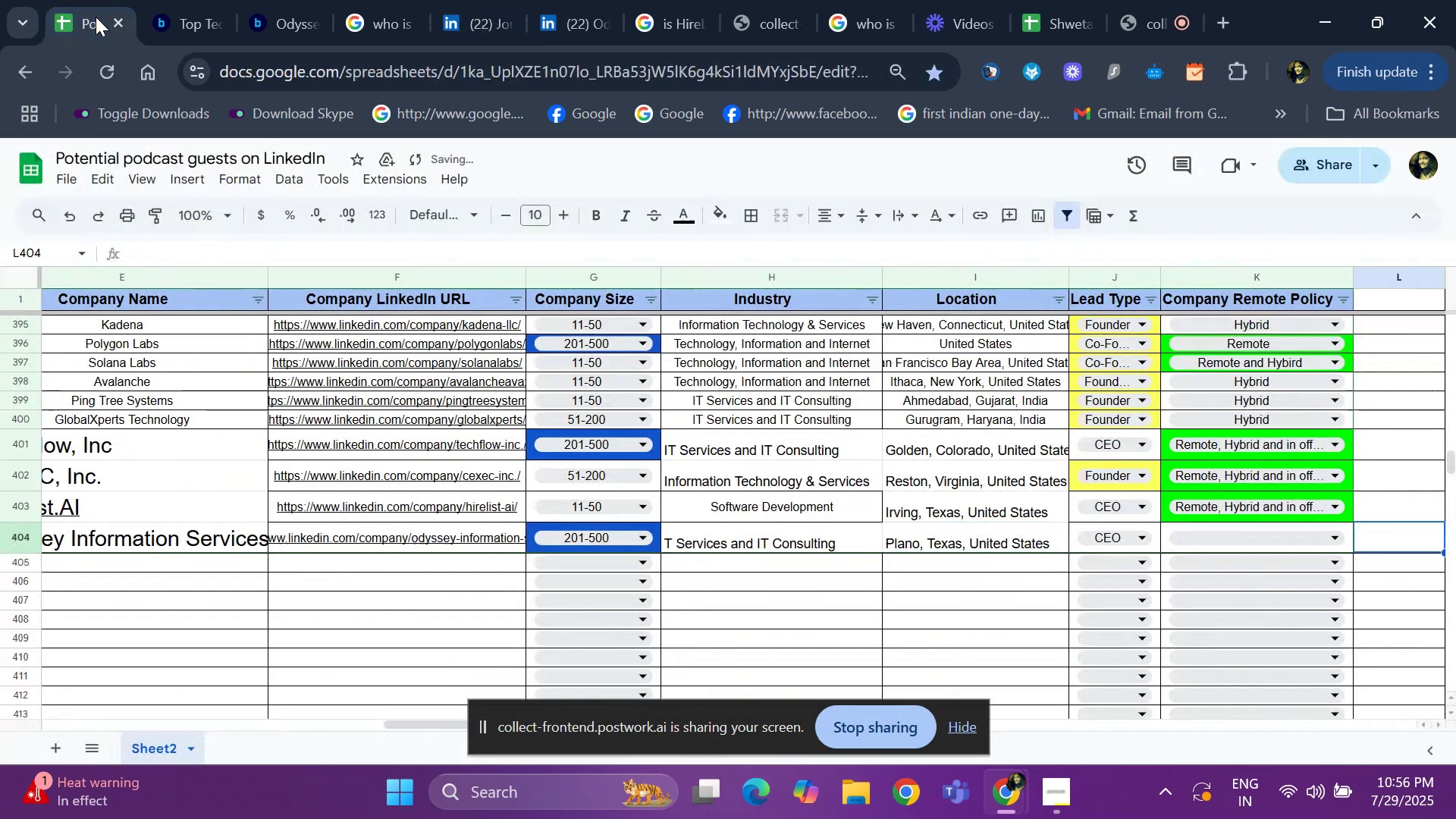 
key(ArrowRight)
 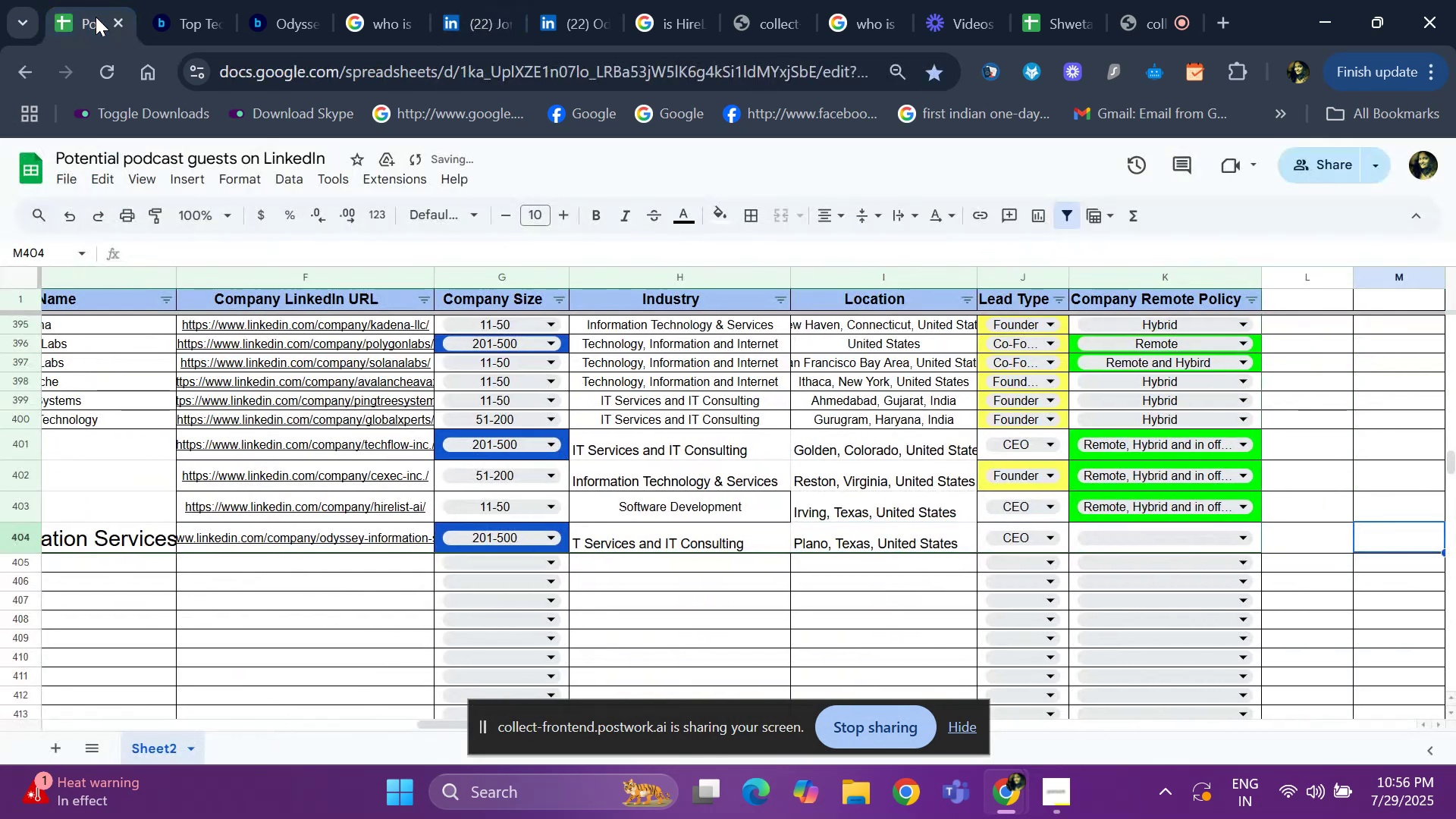 
key(ArrowLeft)
 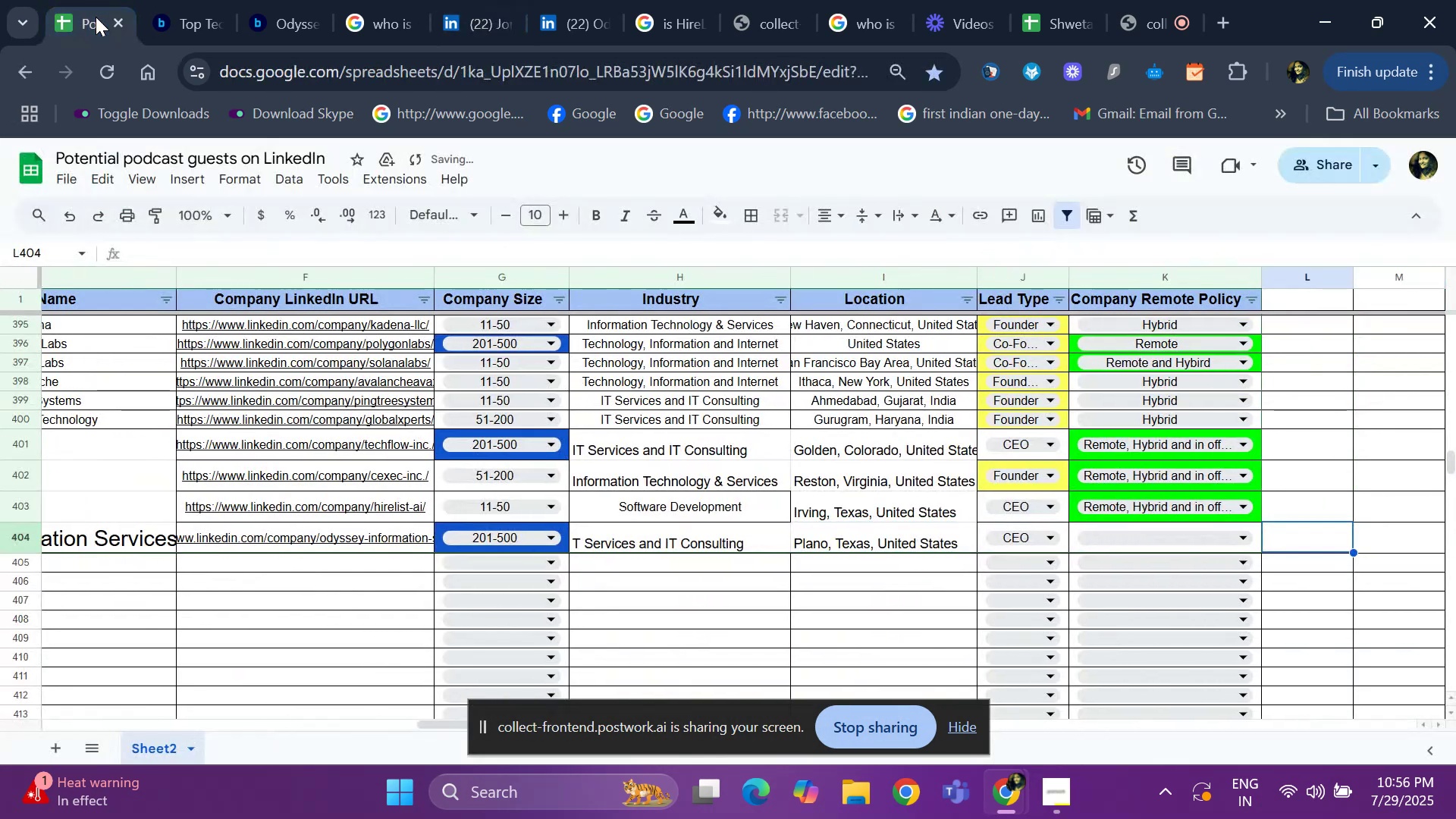 
key(ArrowLeft)
 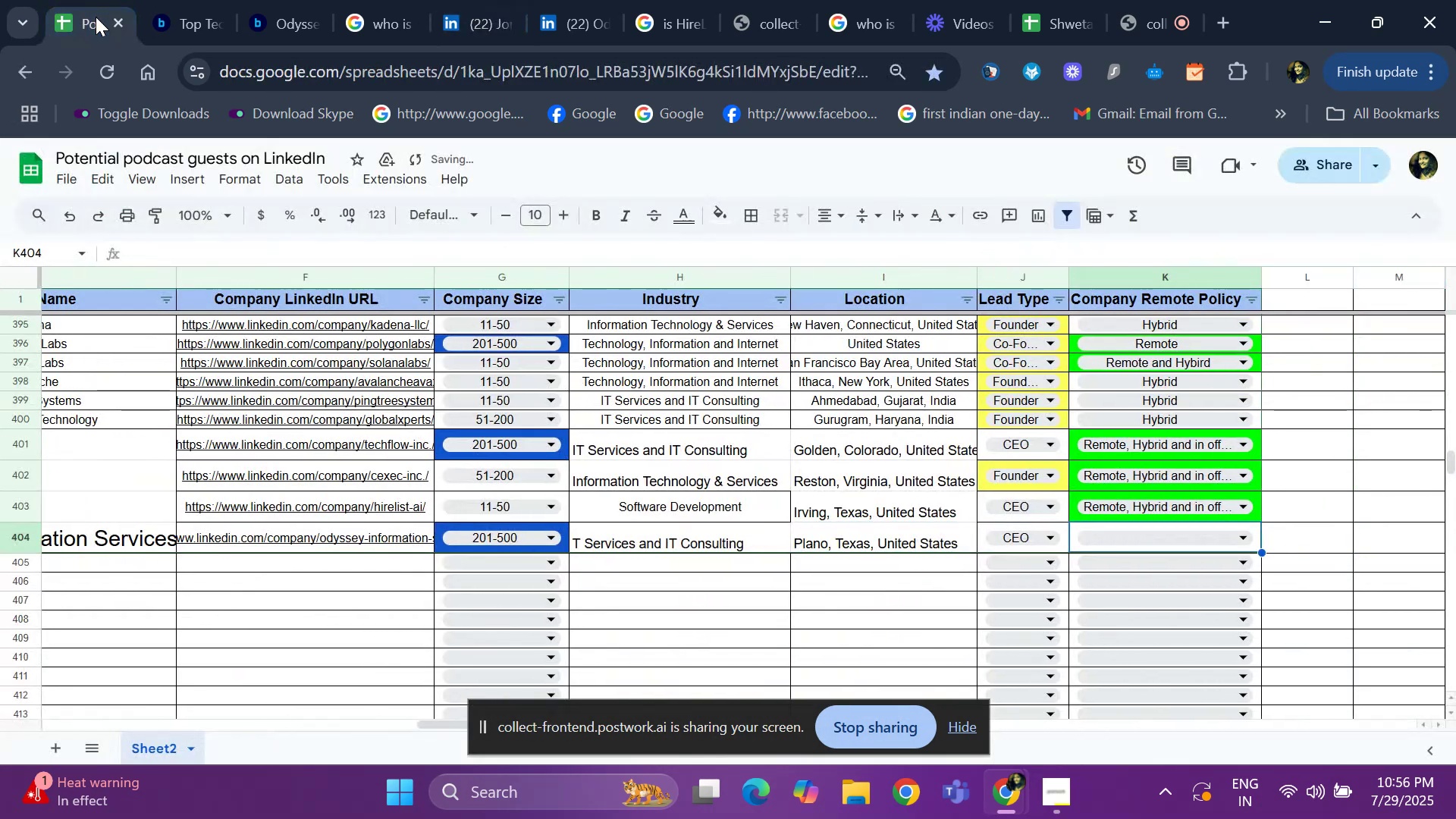 
key(ArrowLeft)
 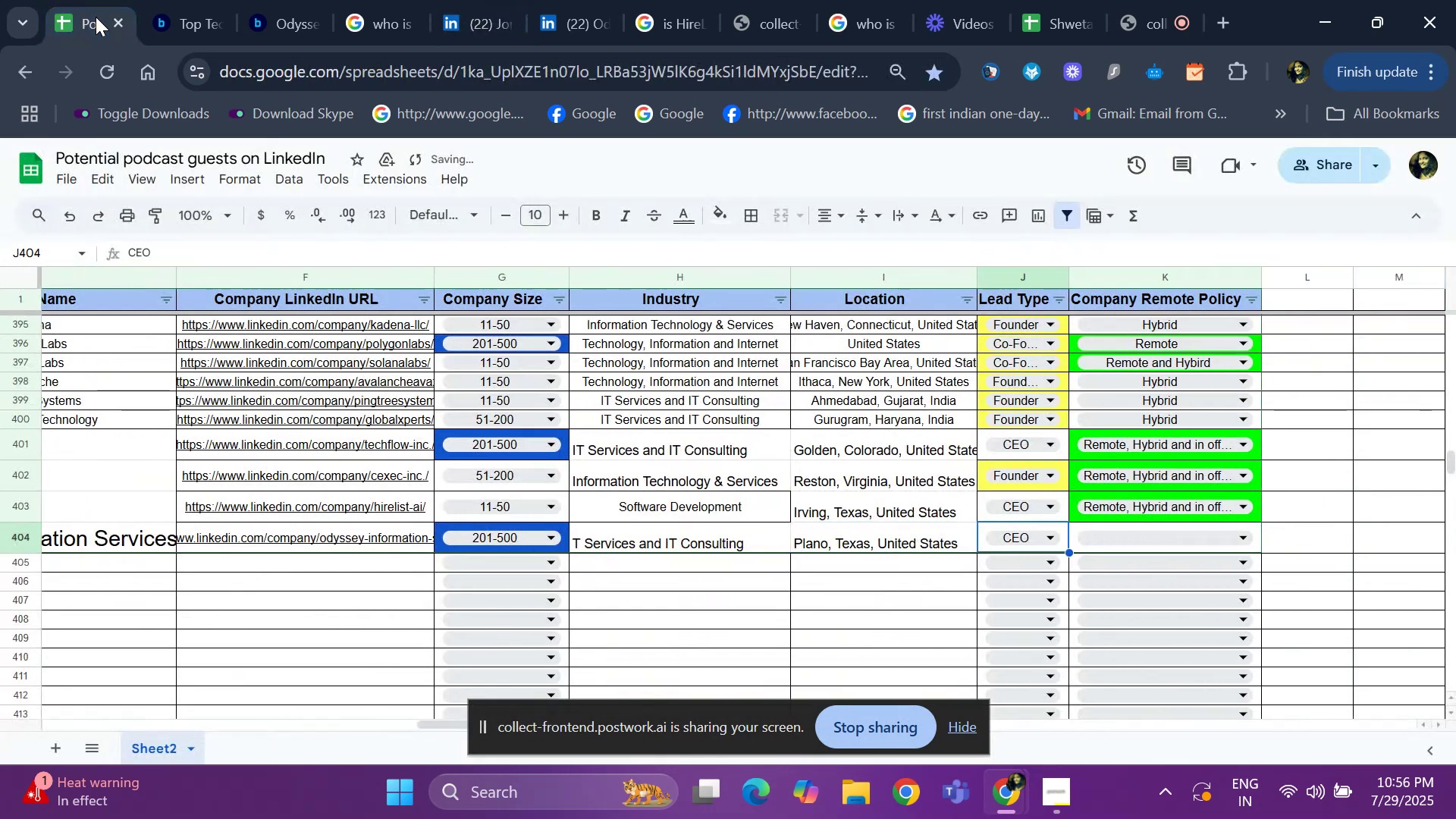 
key(ArrowLeft)
 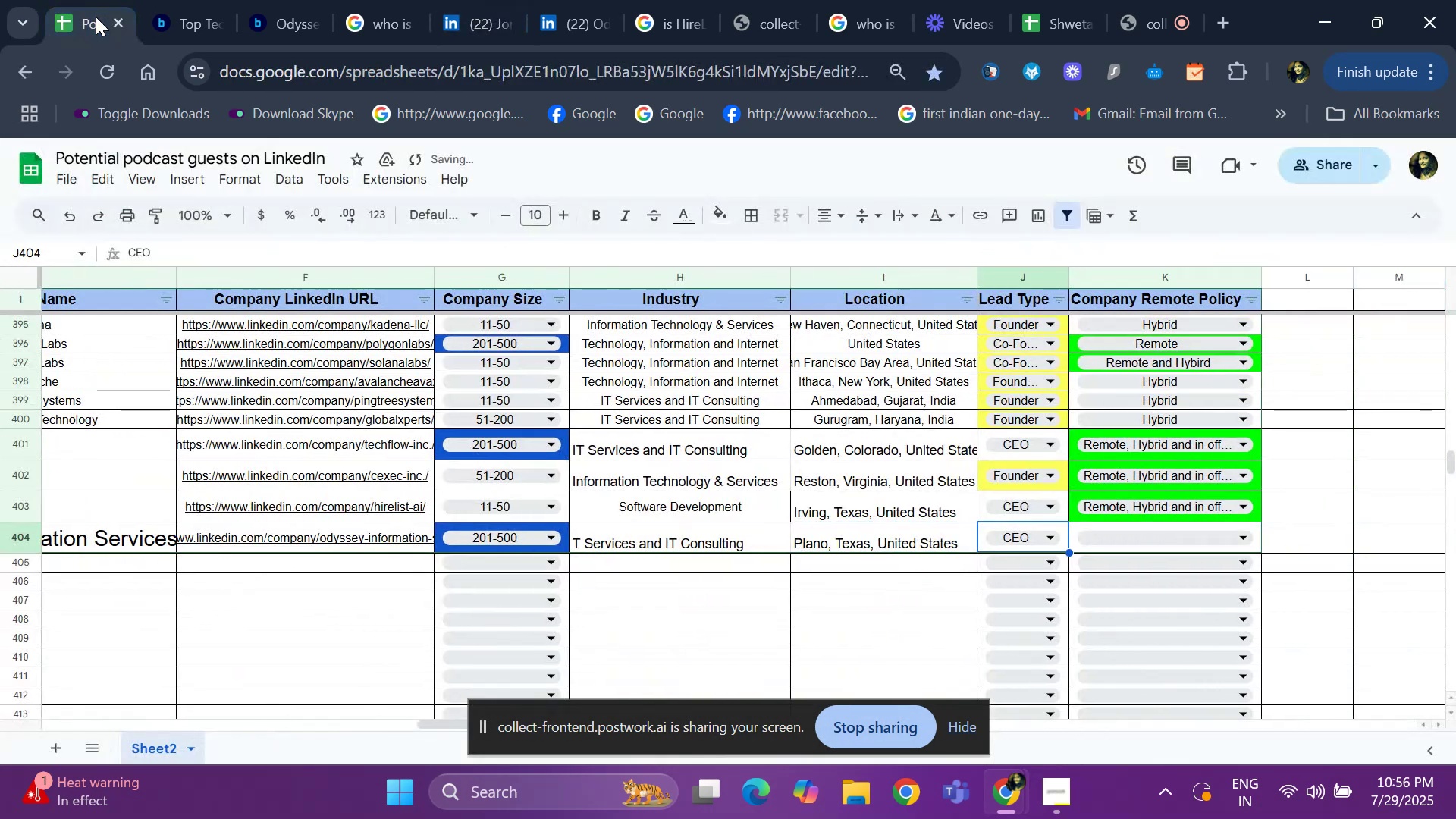 
key(ArrowLeft)
 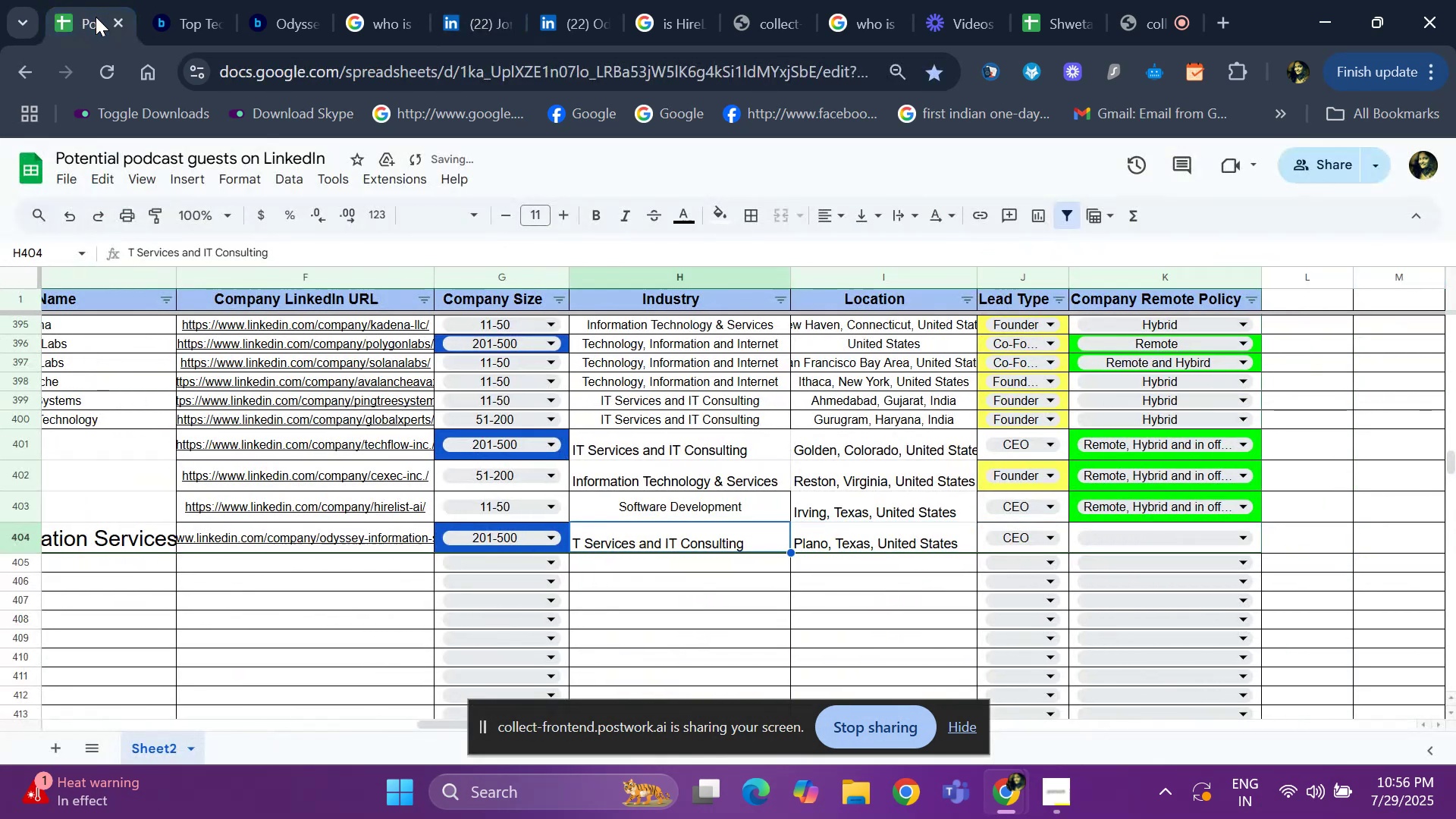 
key(ArrowLeft)
 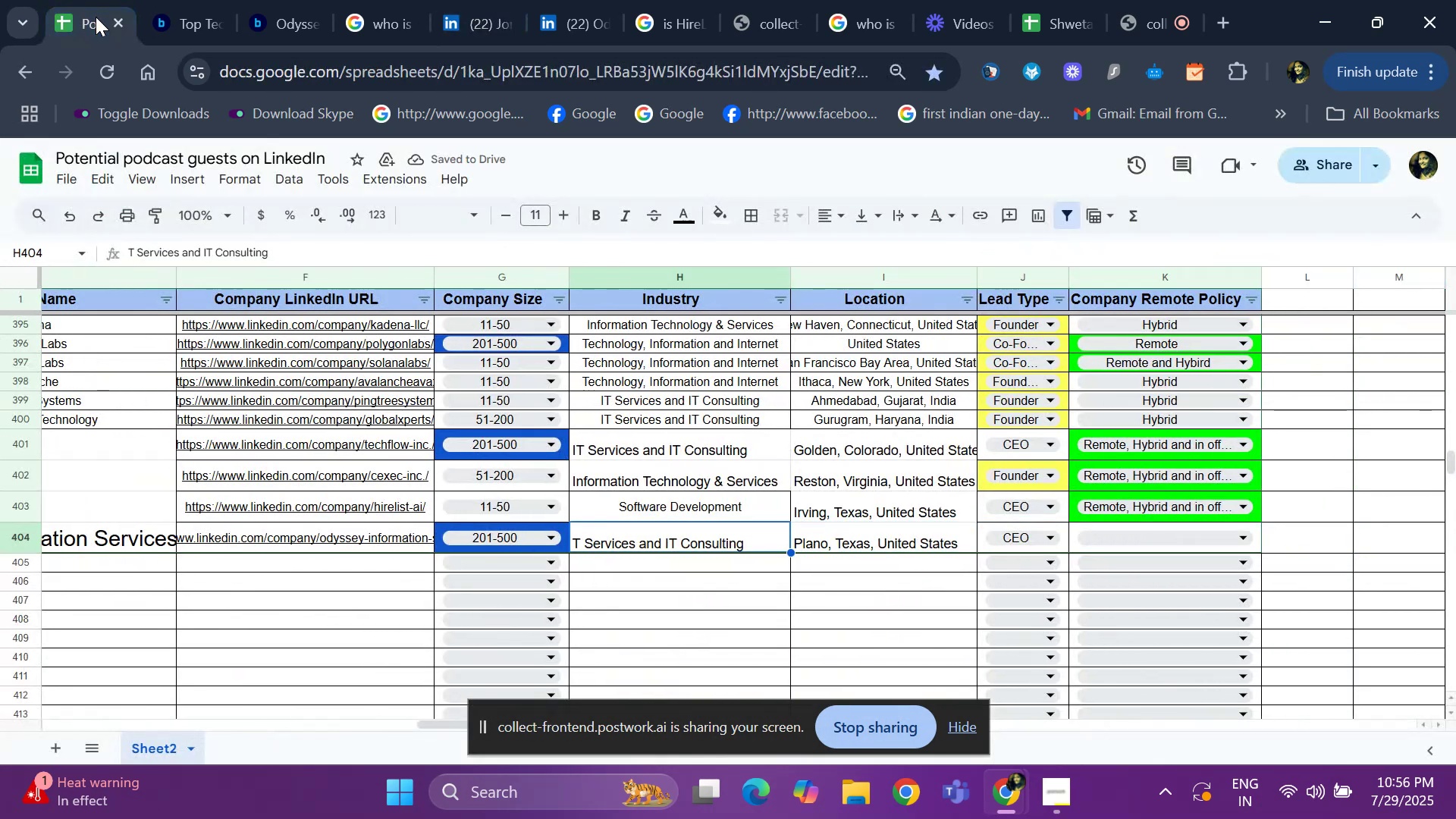 
key(ArrowLeft)
 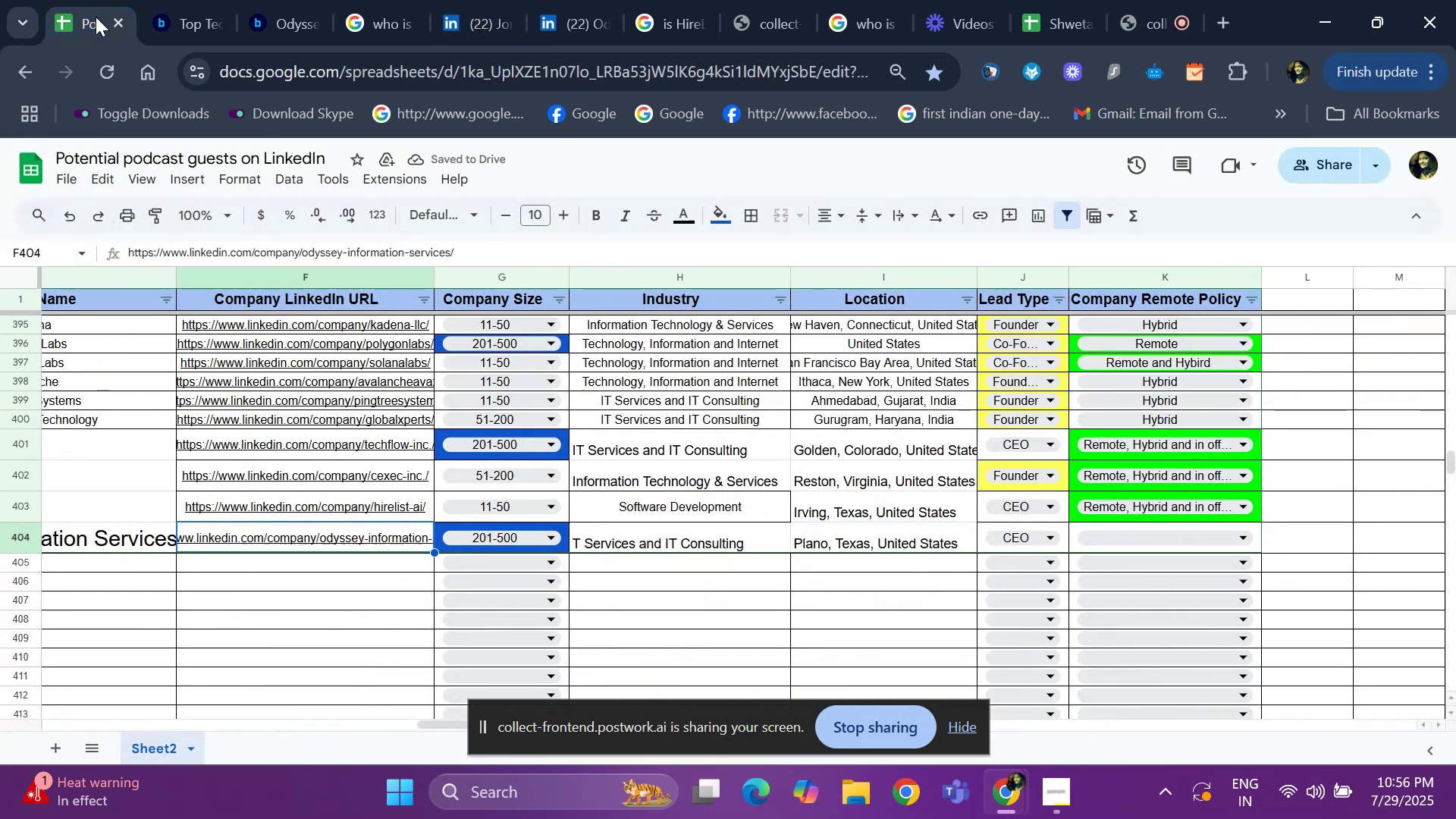 
key(ArrowLeft)
 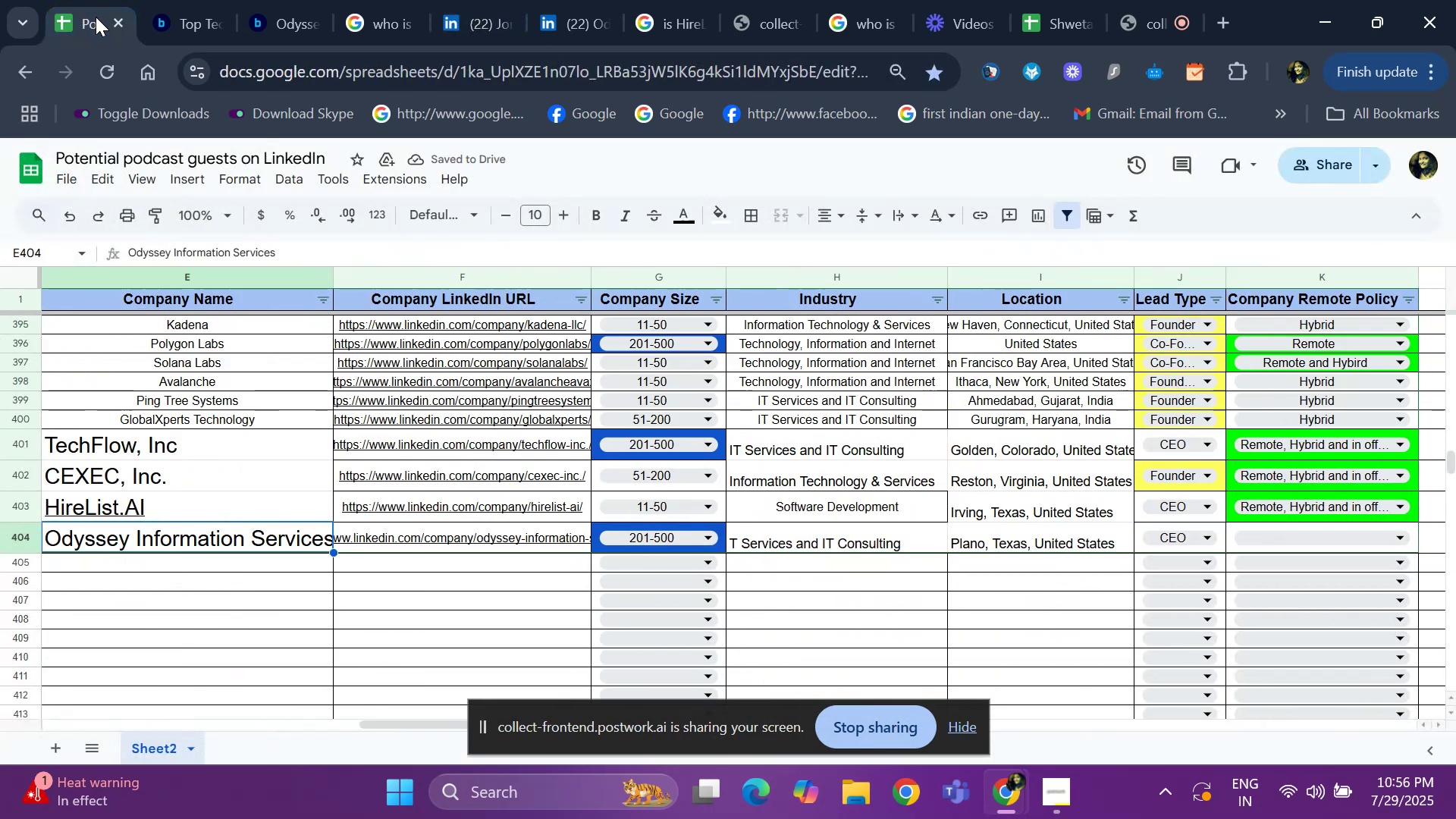 
key(ArrowLeft)
 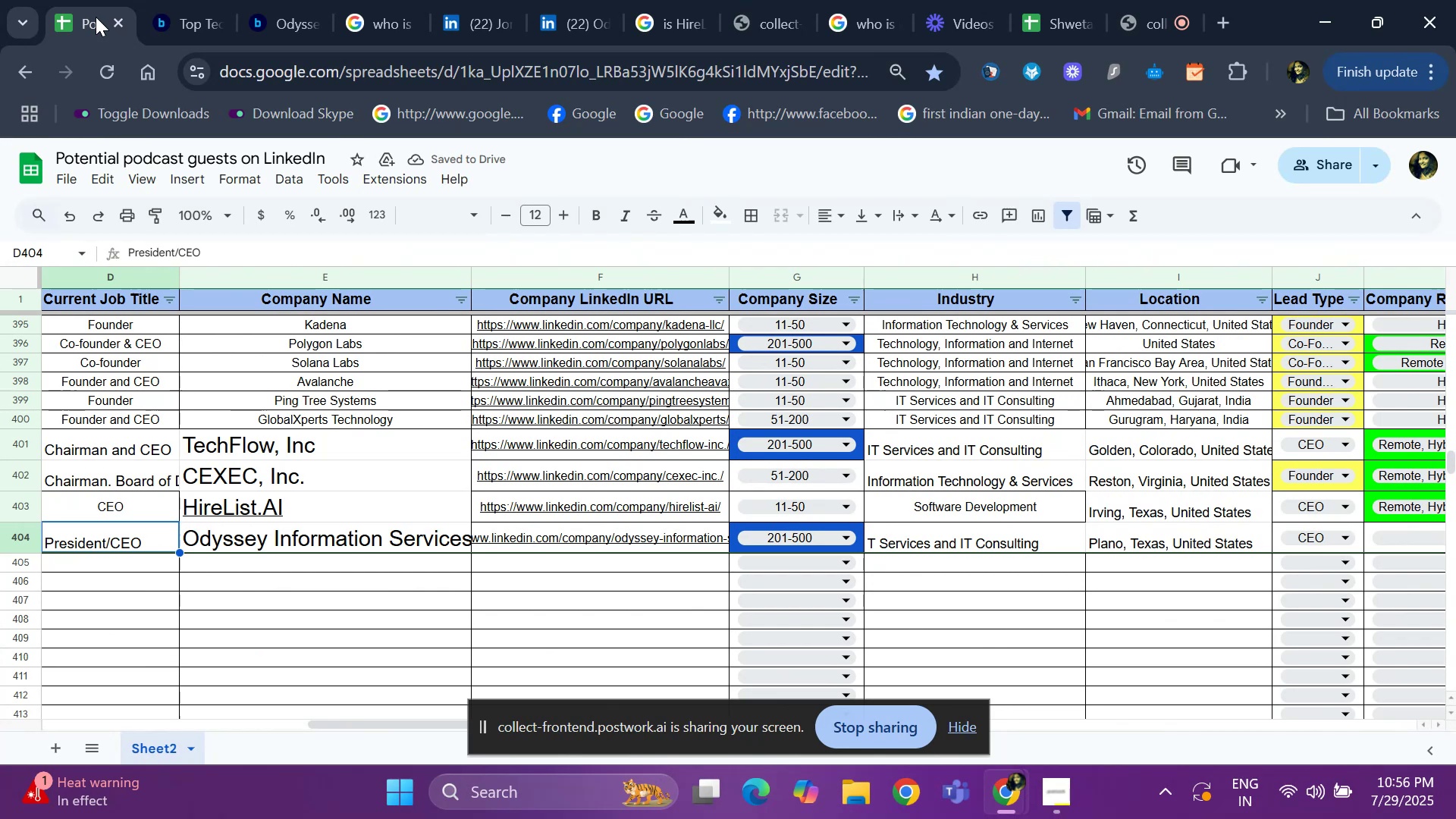 
key(ArrowRight)
 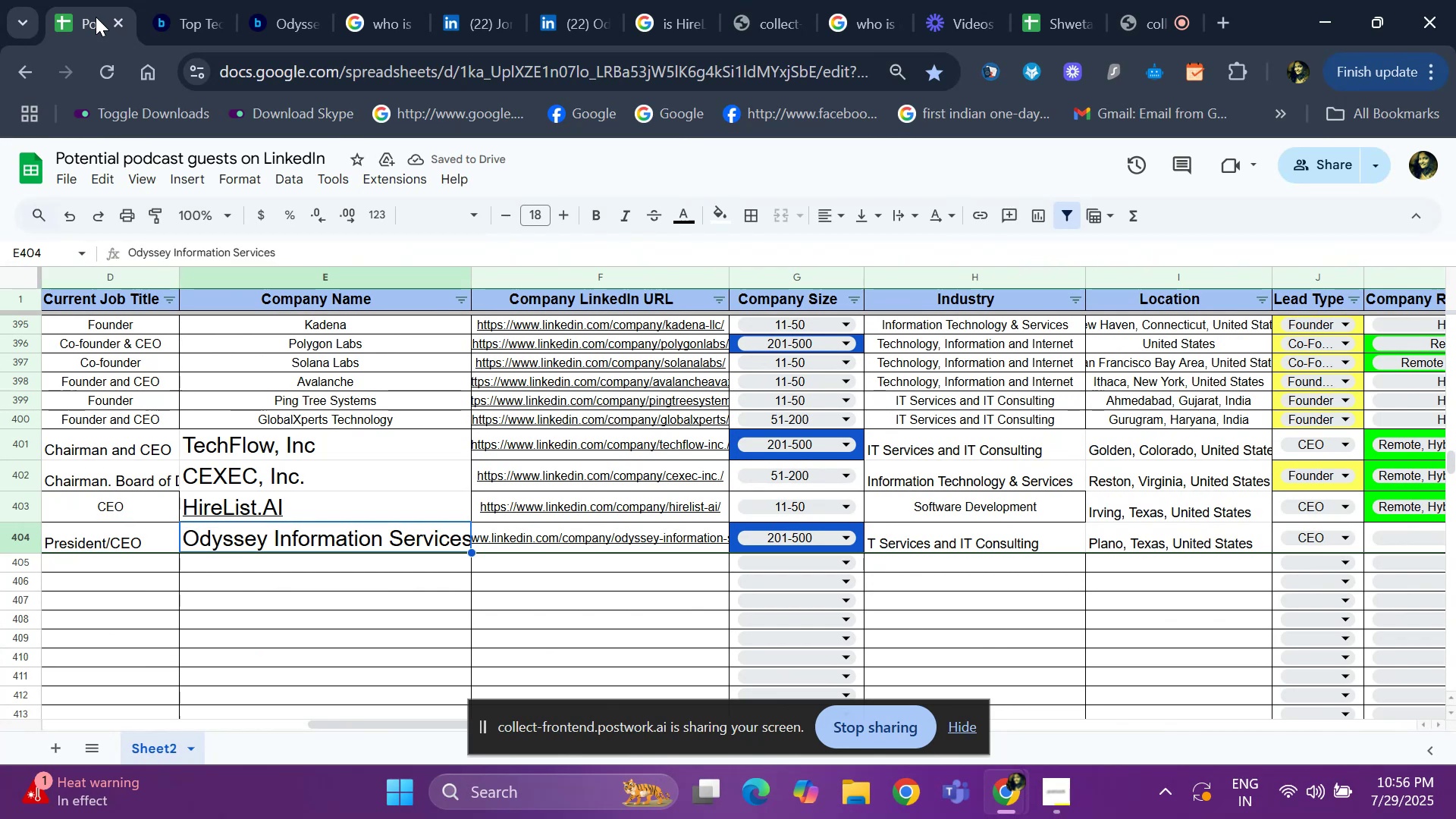 
key(Control+C)
 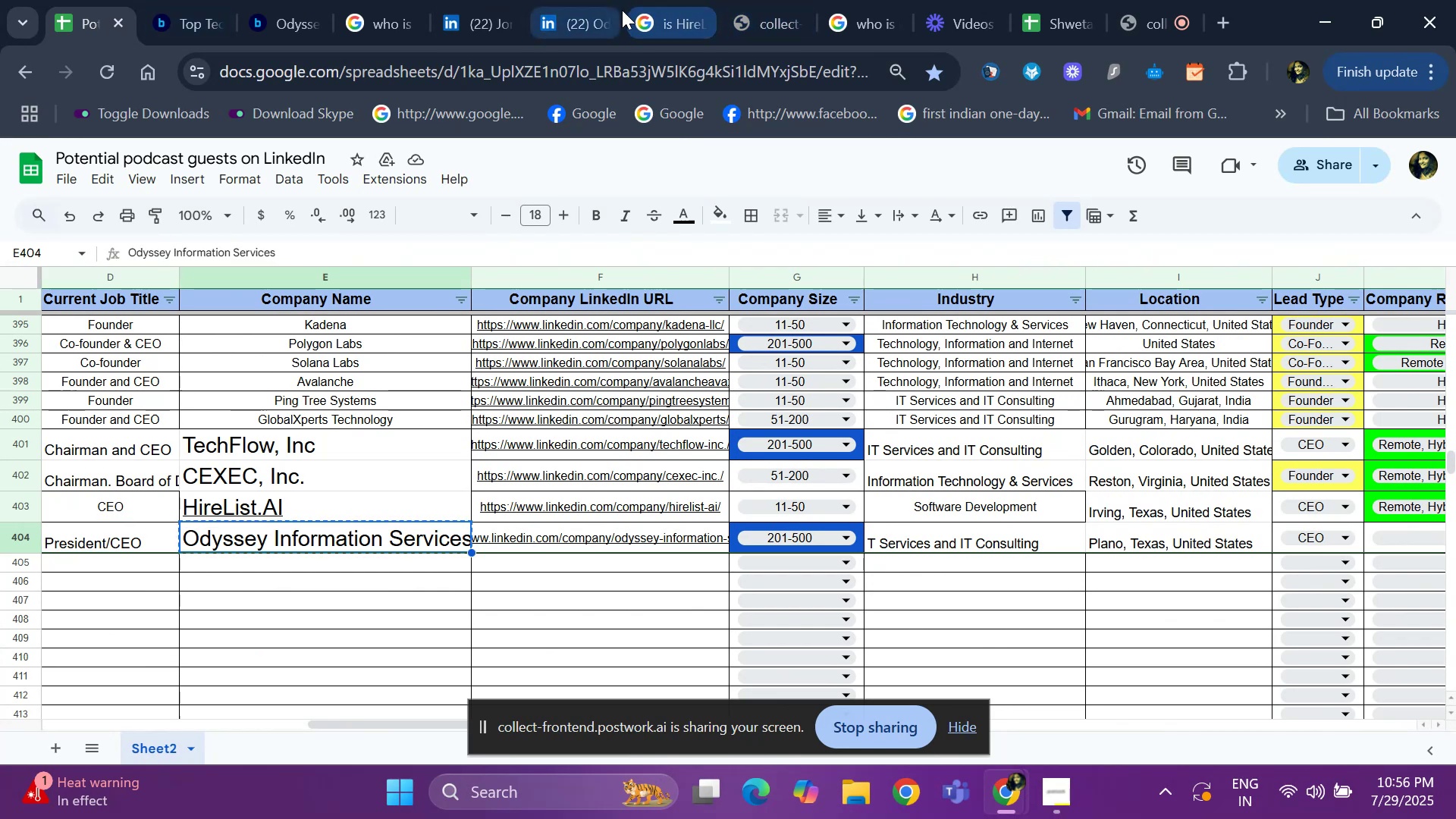 
left_click([649, 24])
 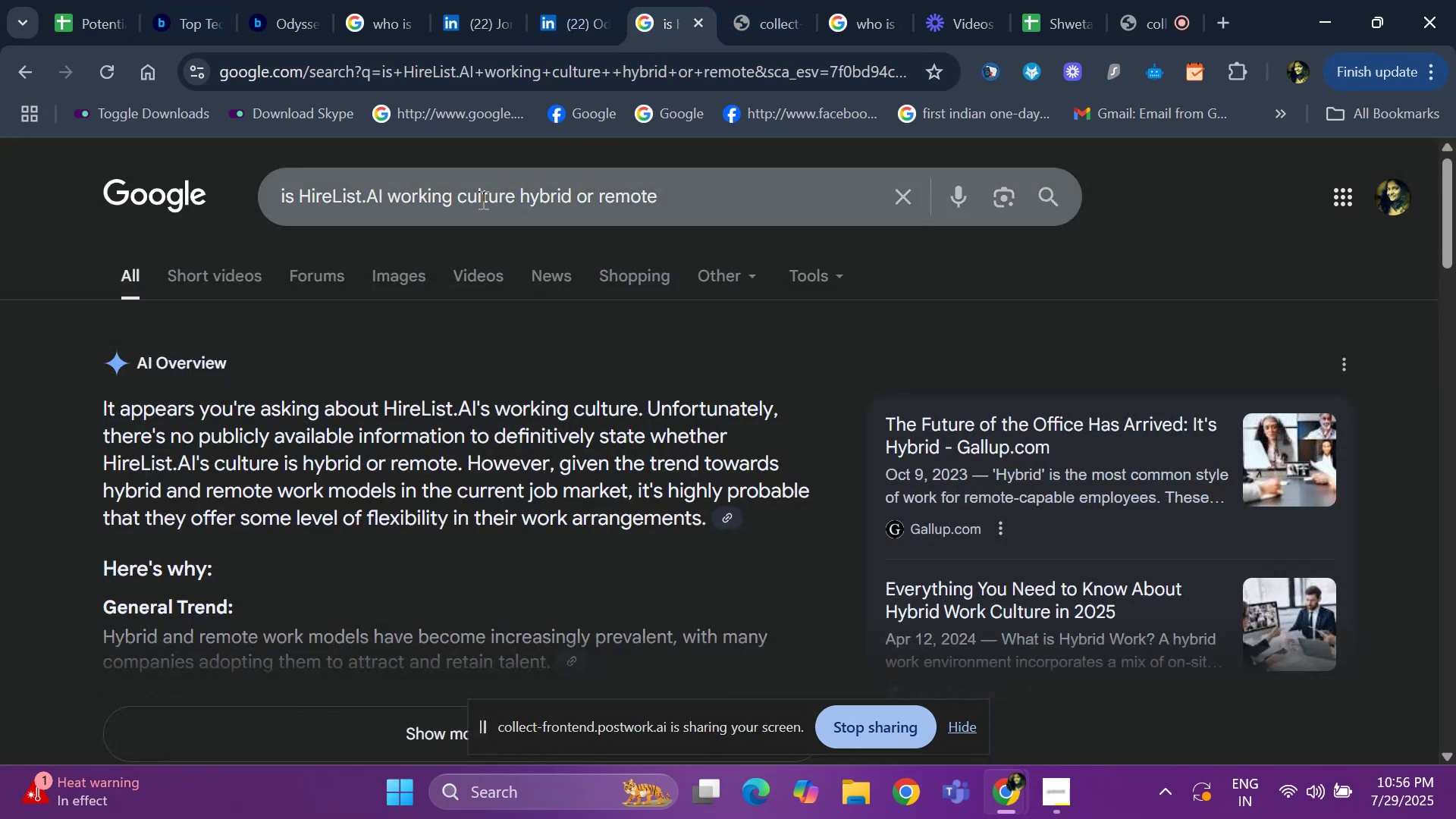 
left_click([460, 199])
 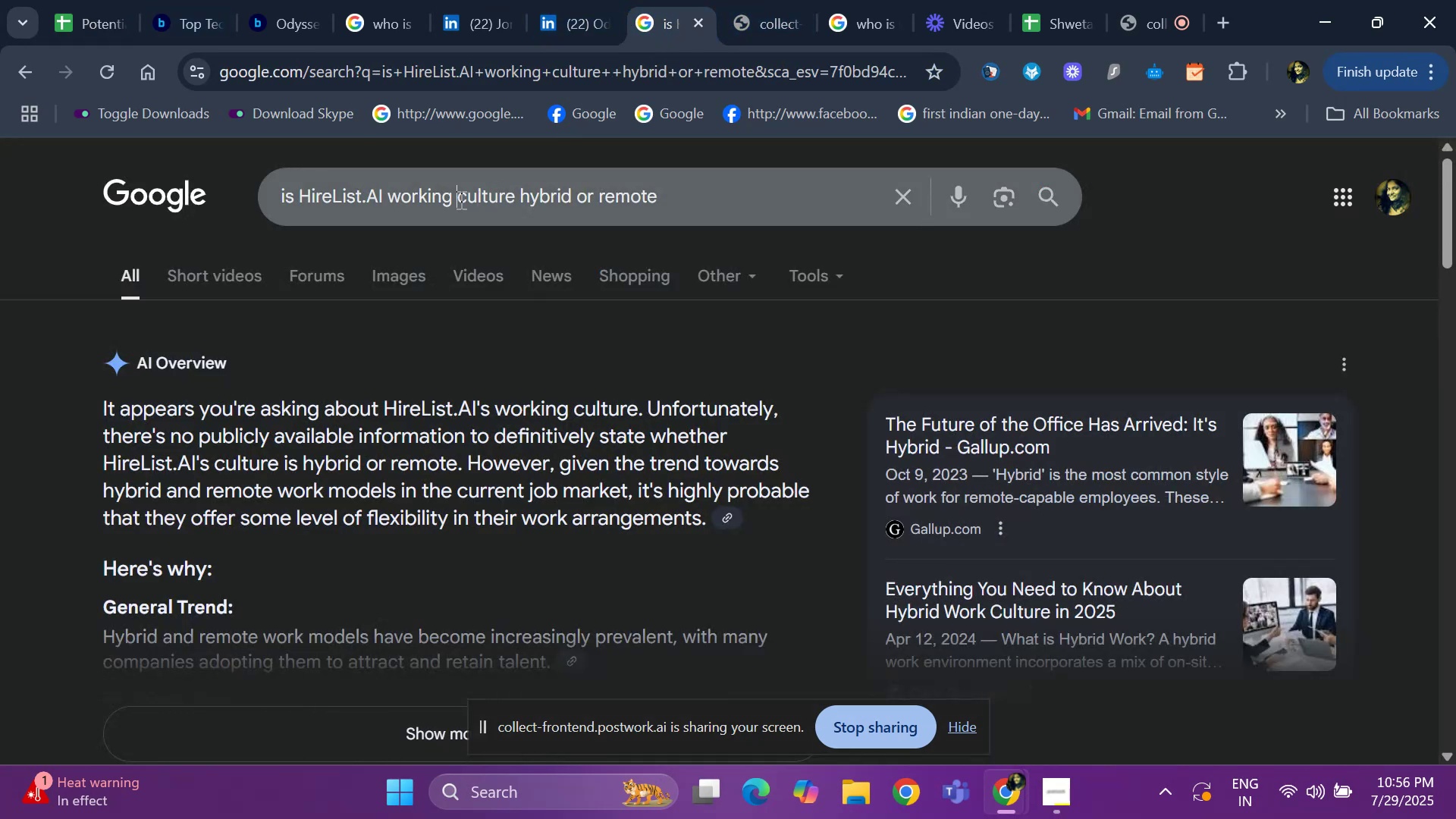 
key(ArrowLeft)
 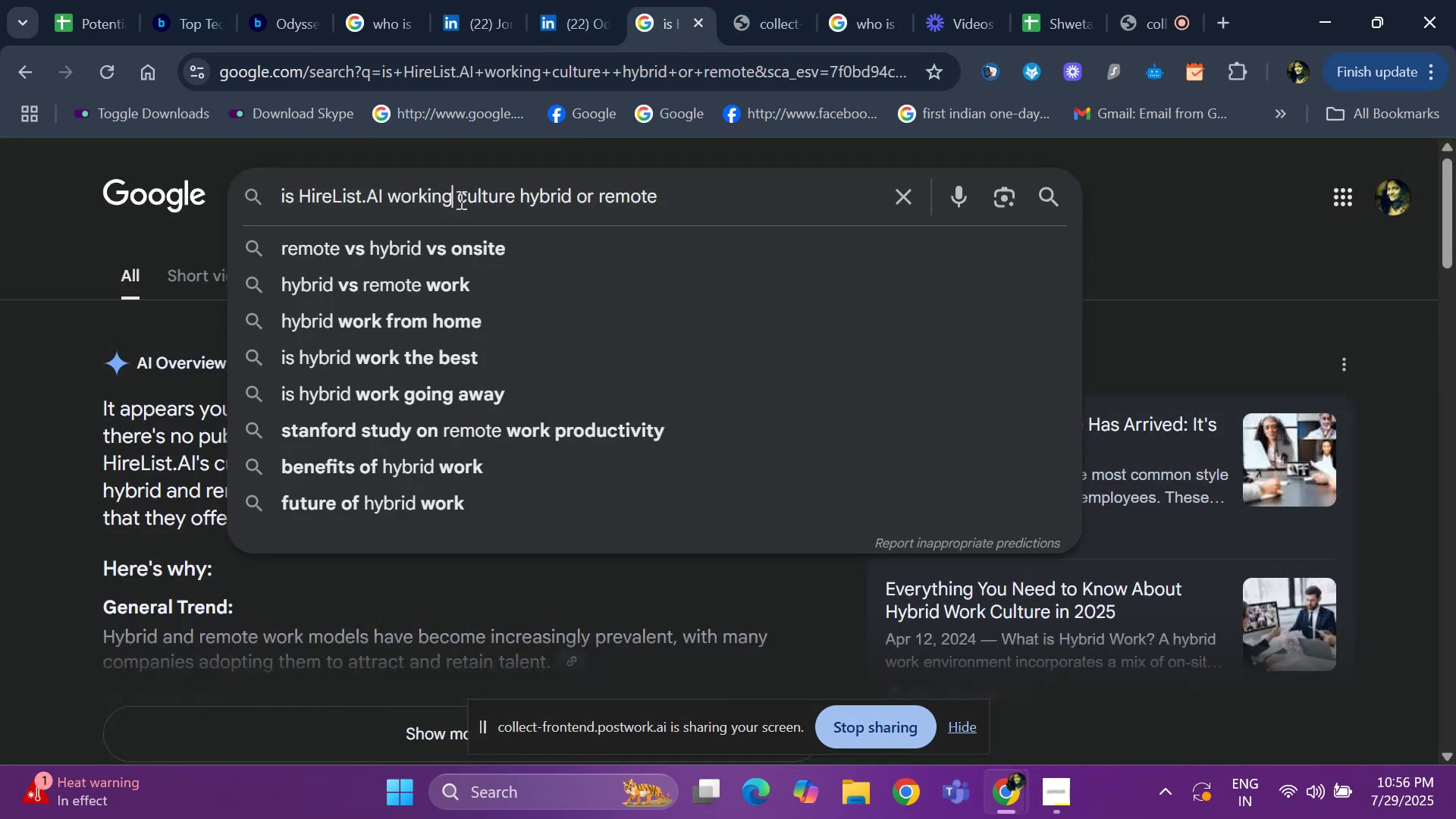 
key(Backspace)
 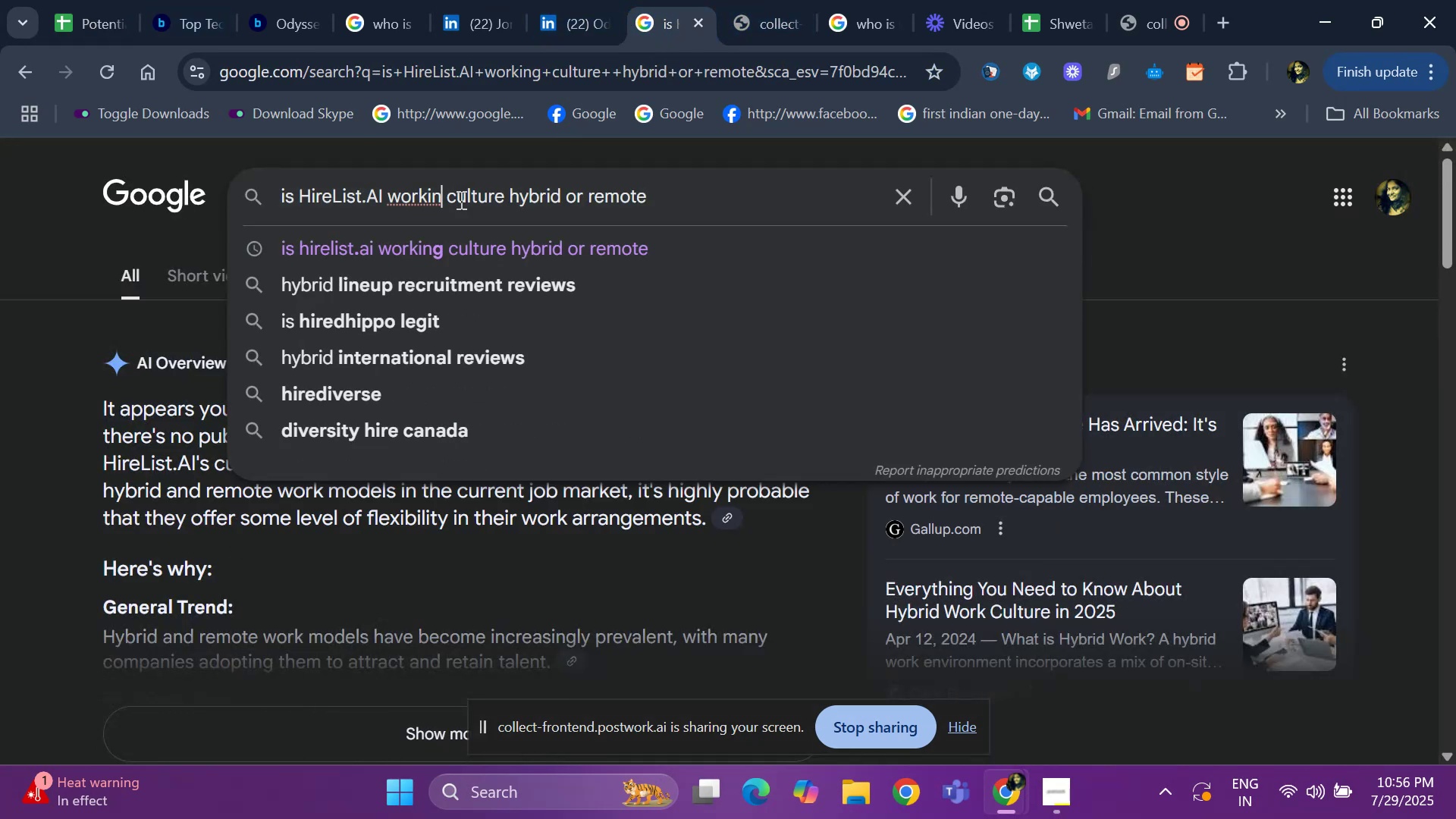 
key(G)
 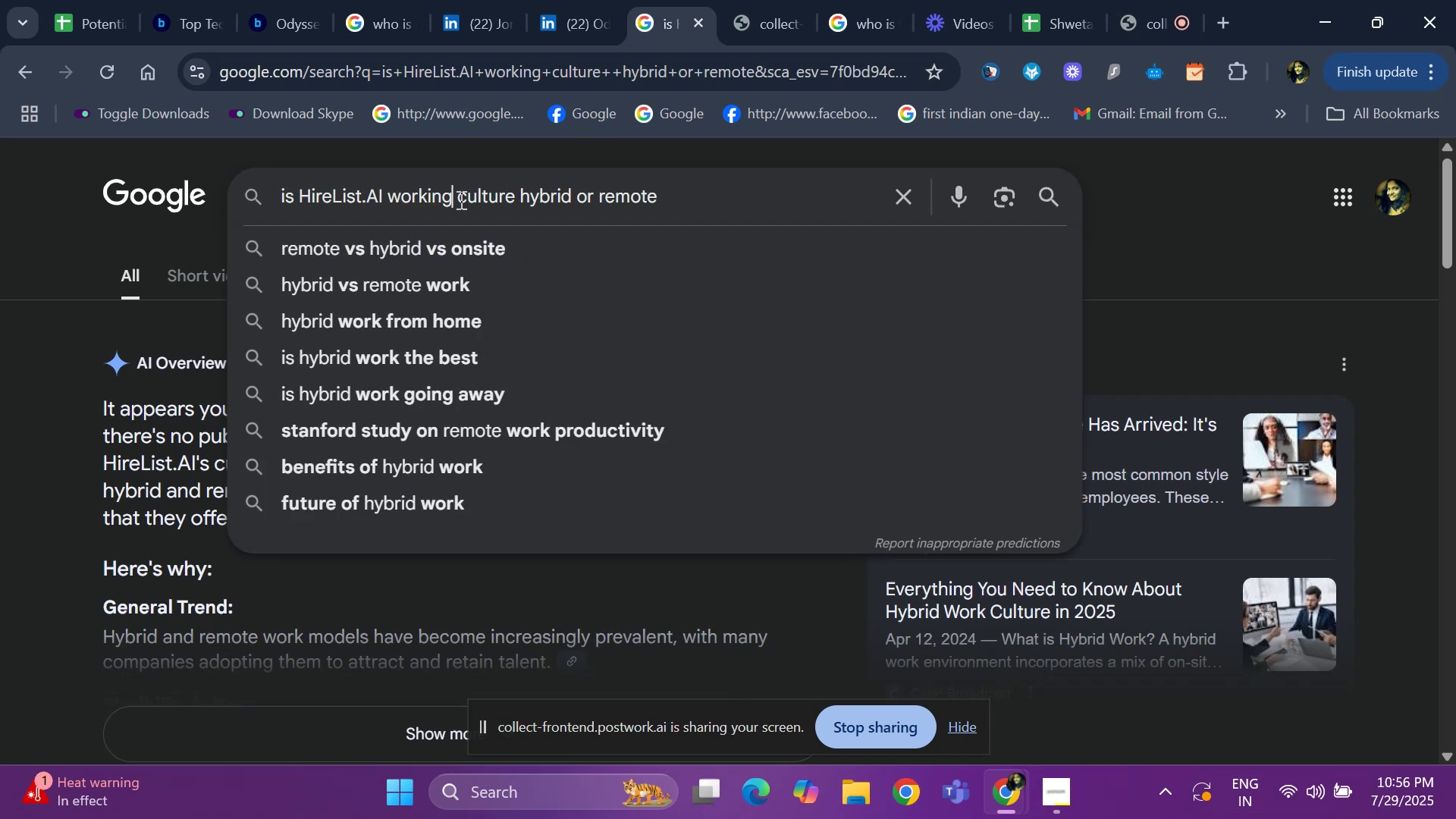 
key(ArrowLeft)
 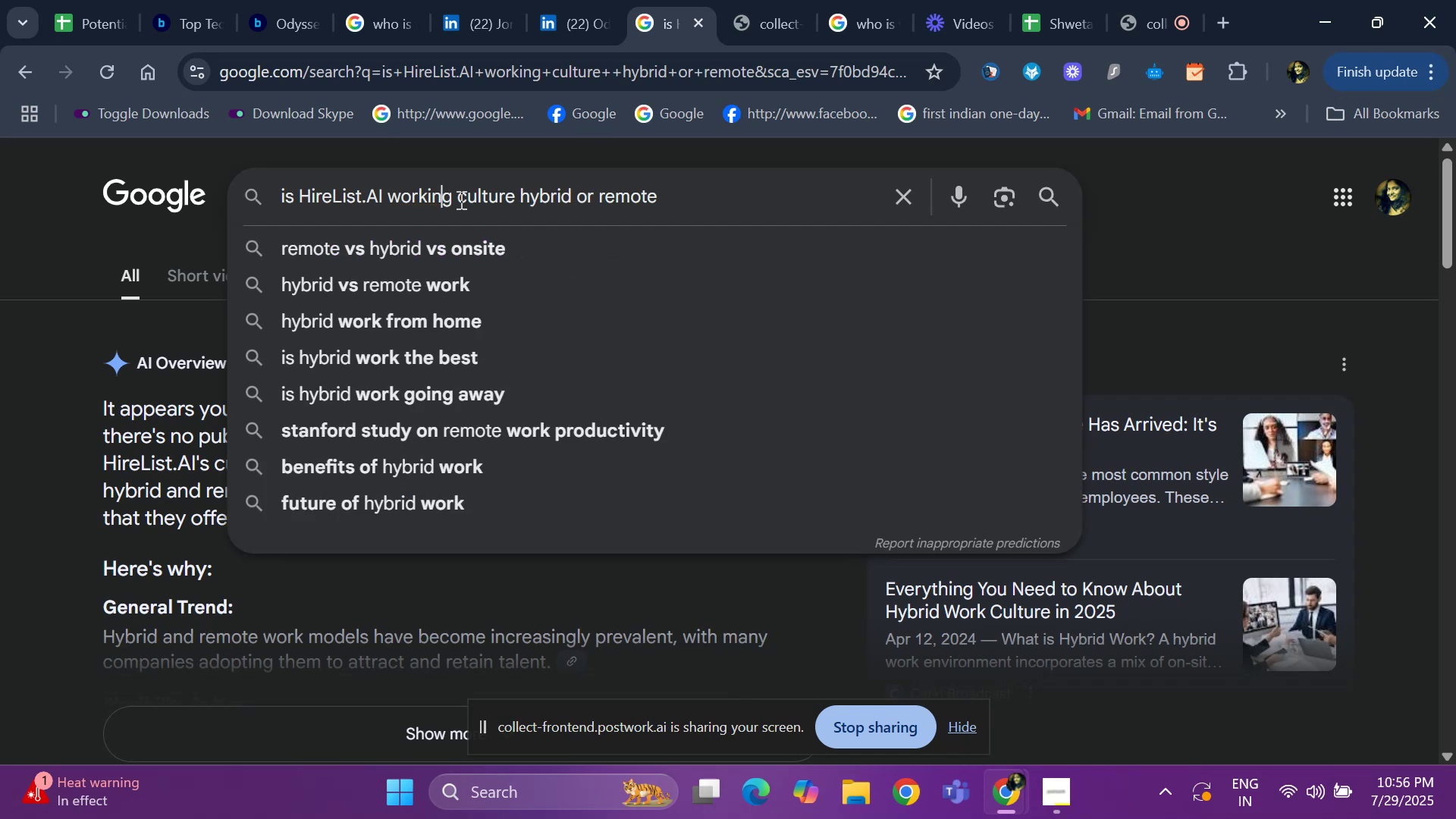 
key(ArrowLeft)
 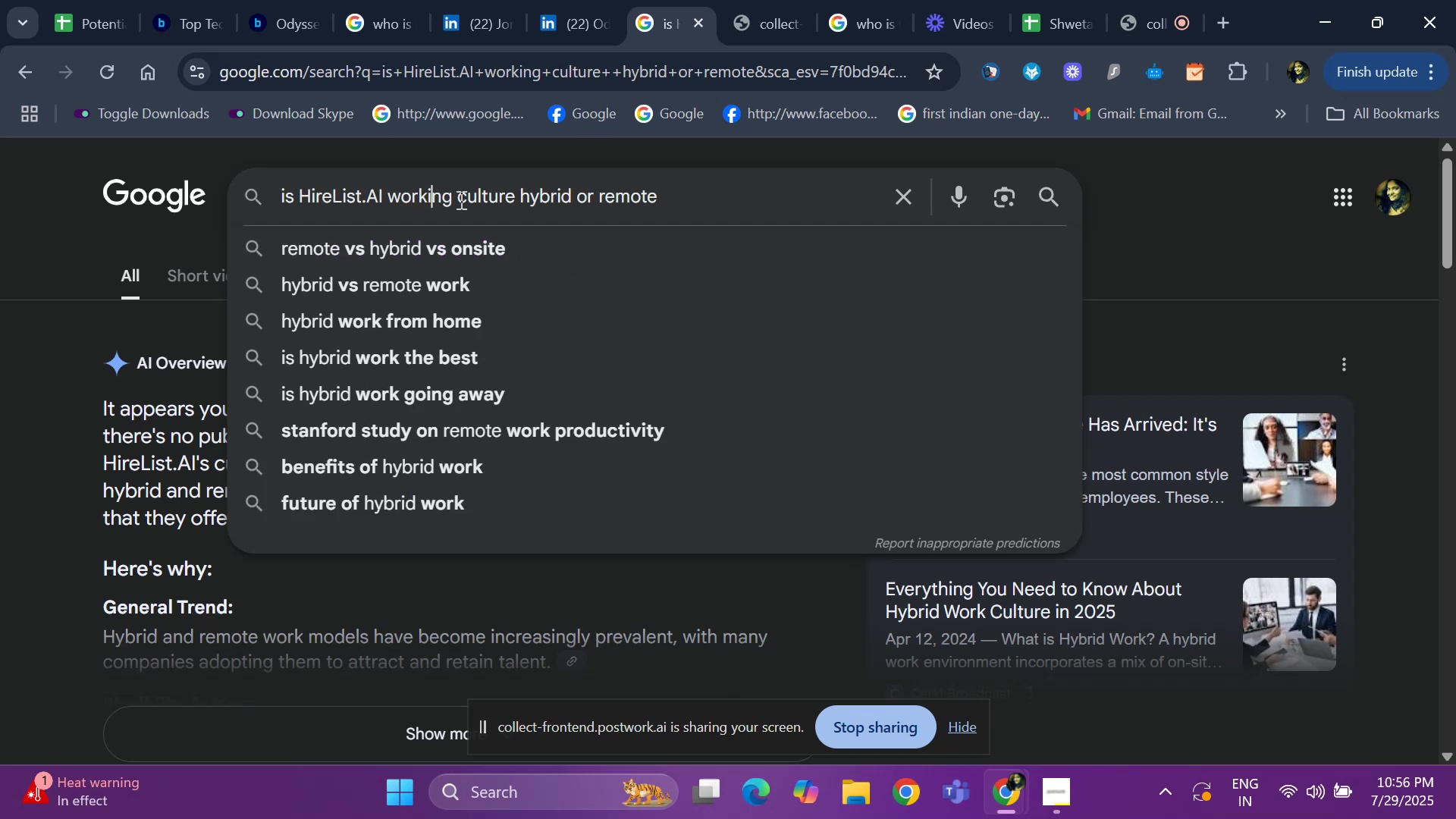 
key(ArrowLeft)
 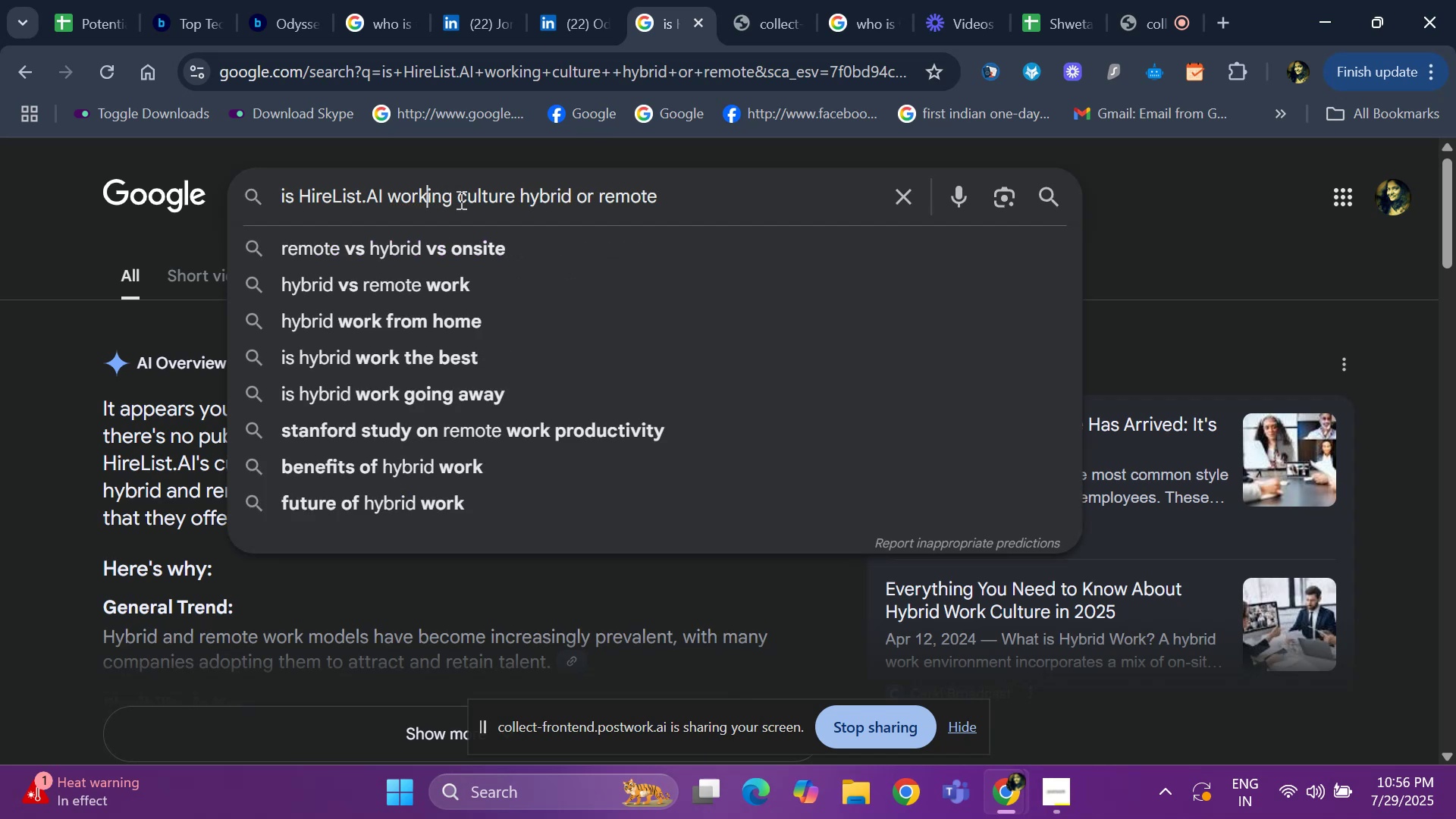 
hold_key(key=ArrowLeft, duration=0.58)
 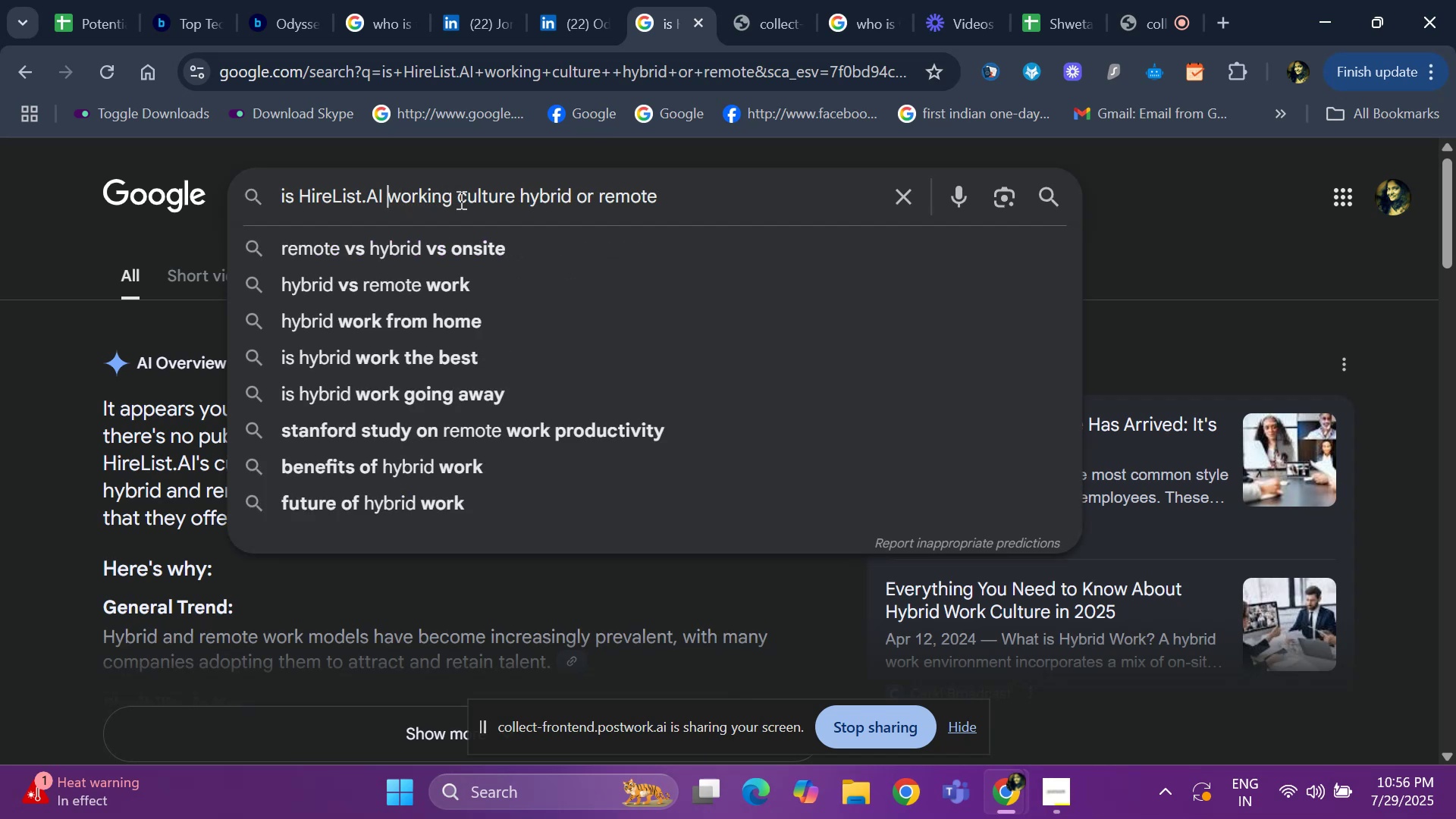 
key(Backspace)
 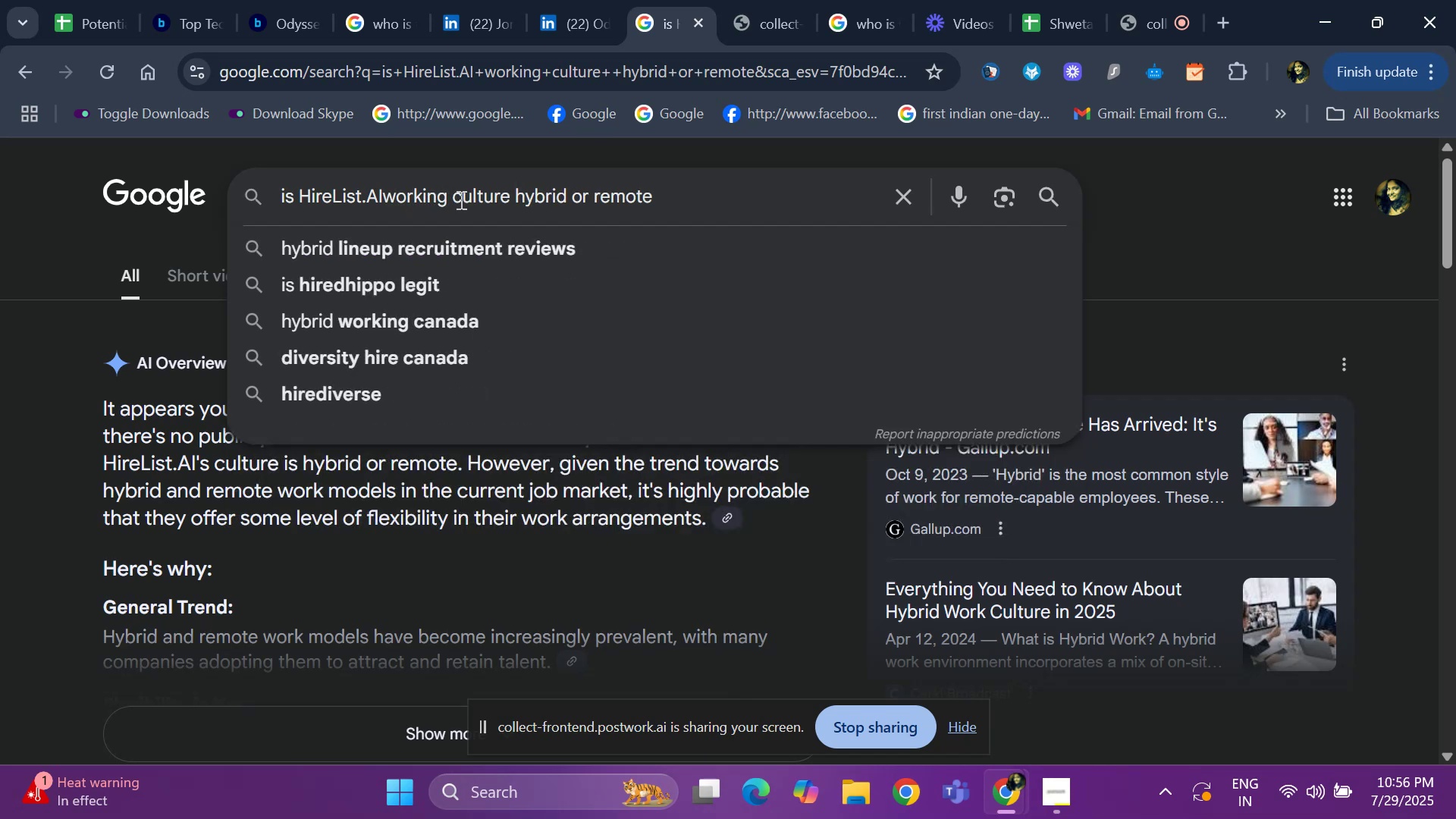 
key(Backspace)
 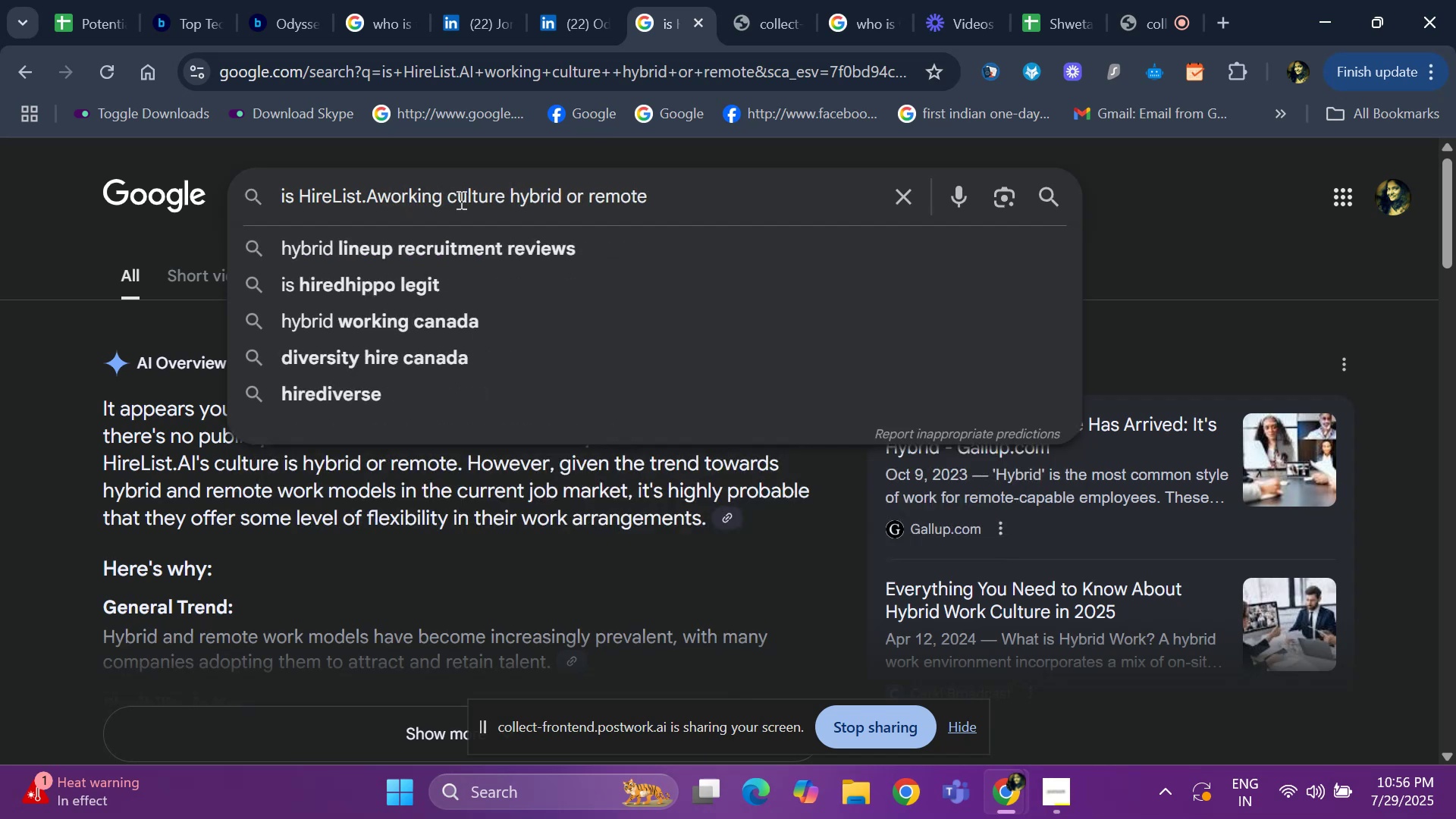 
key(Backspace)
 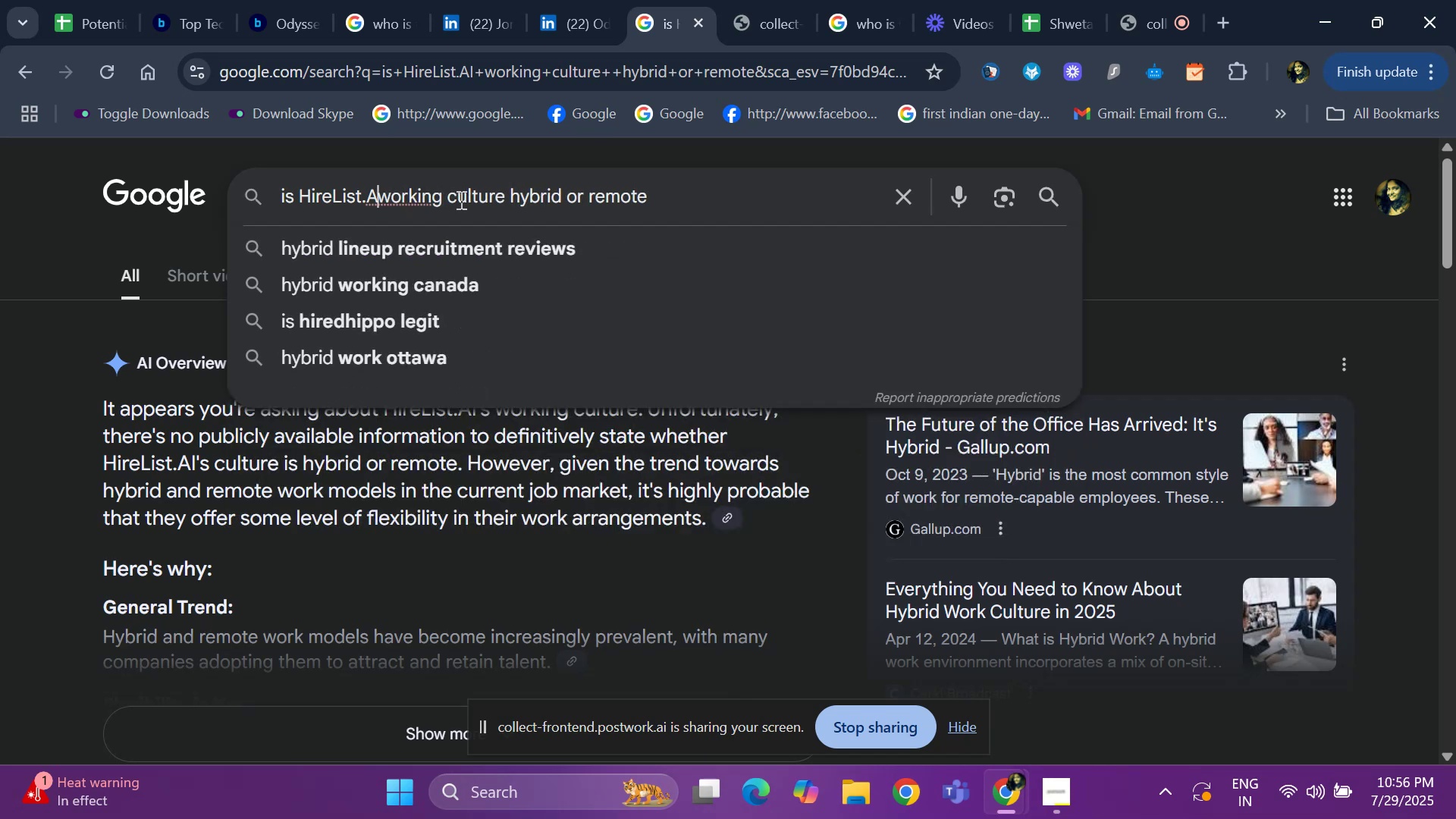 
key(Backspace)
 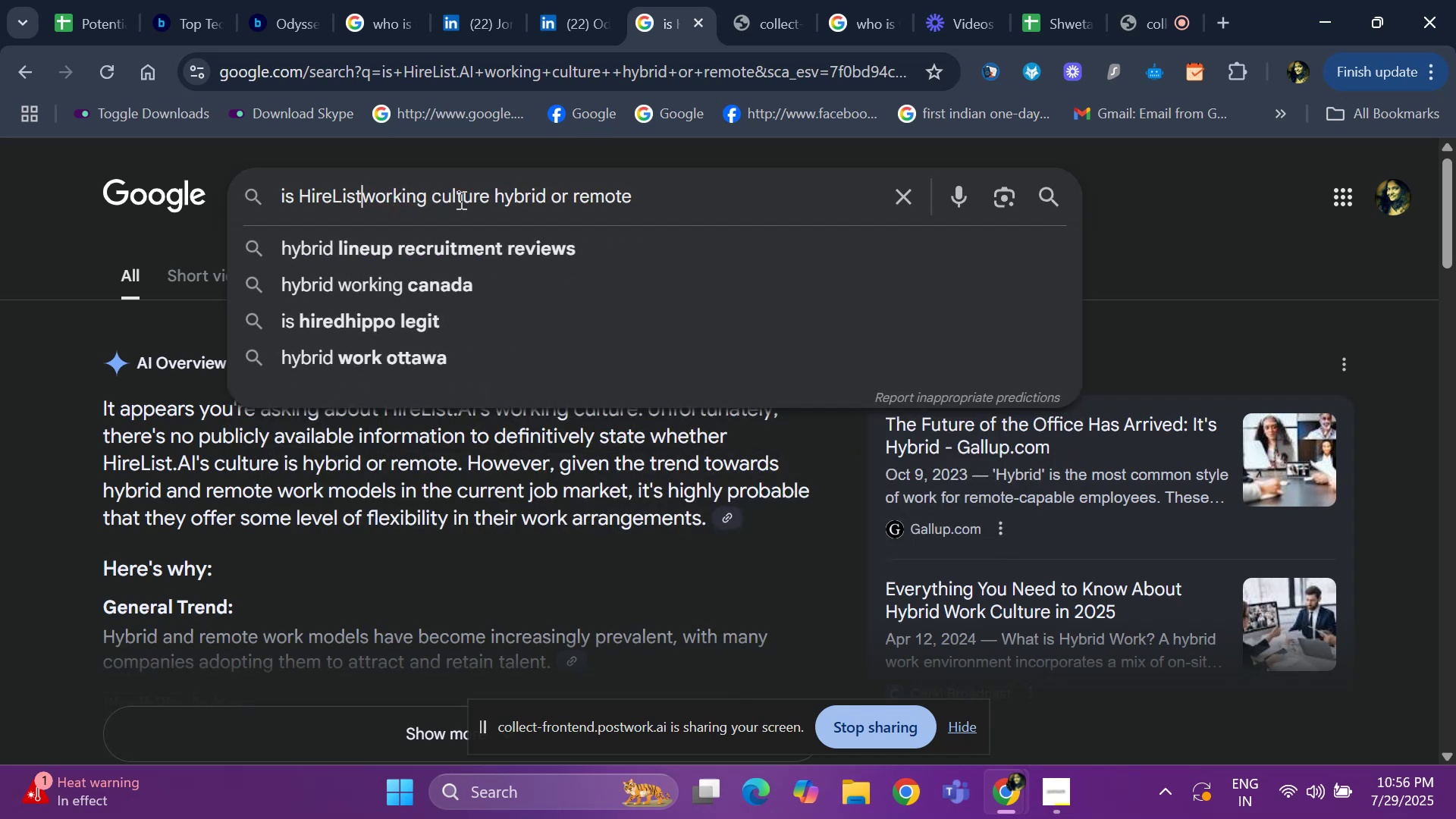 
key(Backspace)
 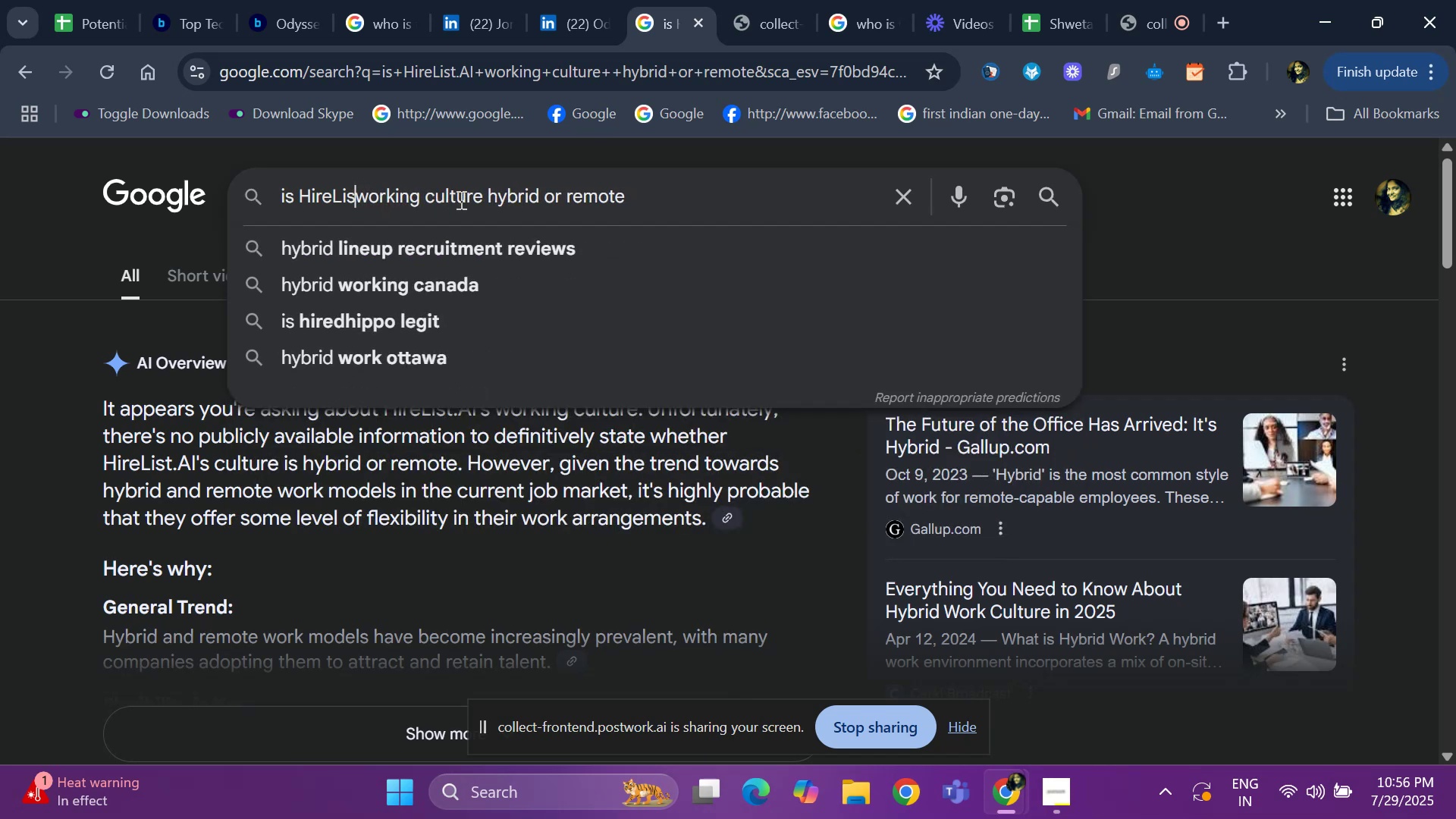 
key(Backspace)
 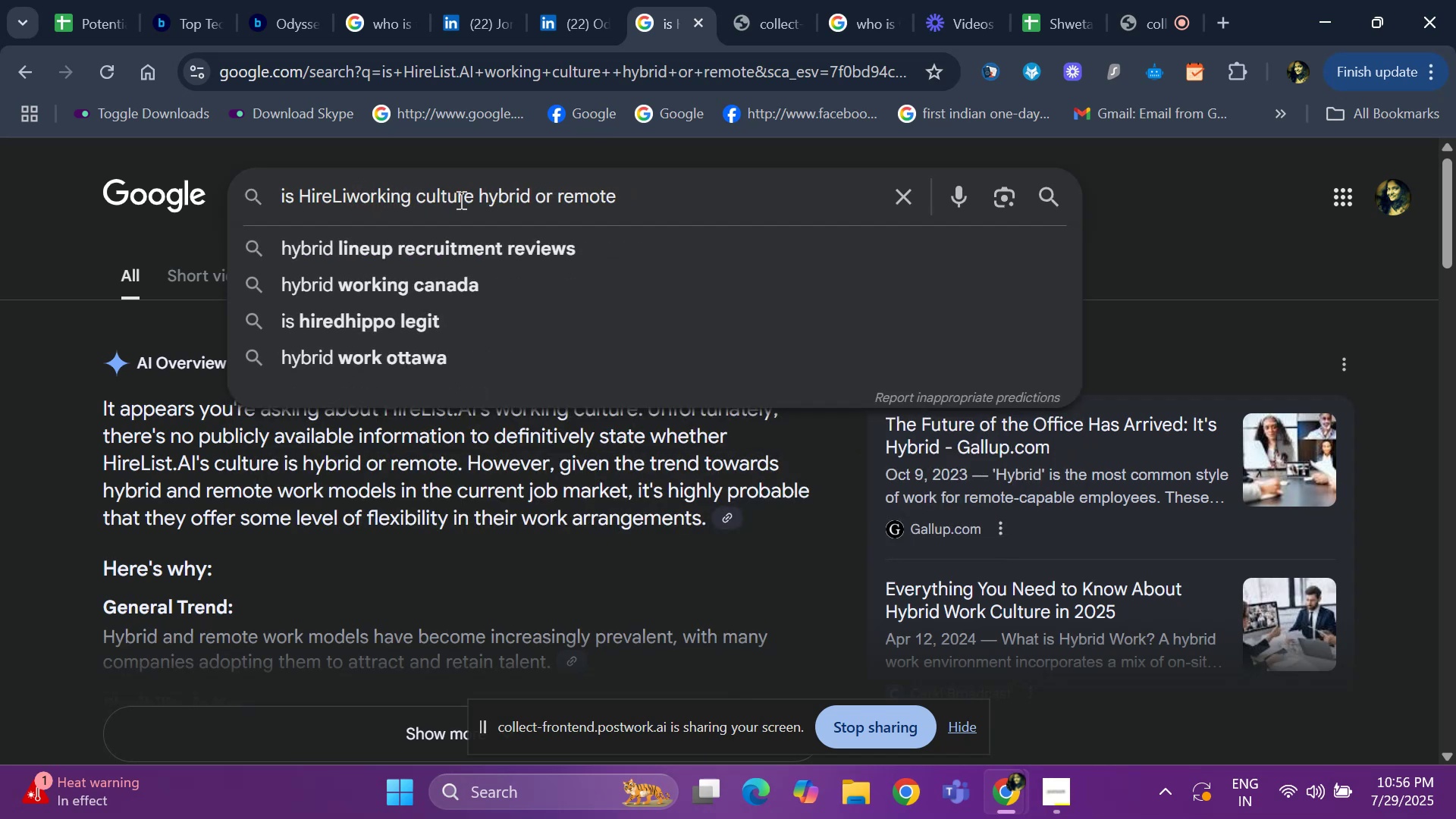 
key(Backspace)
 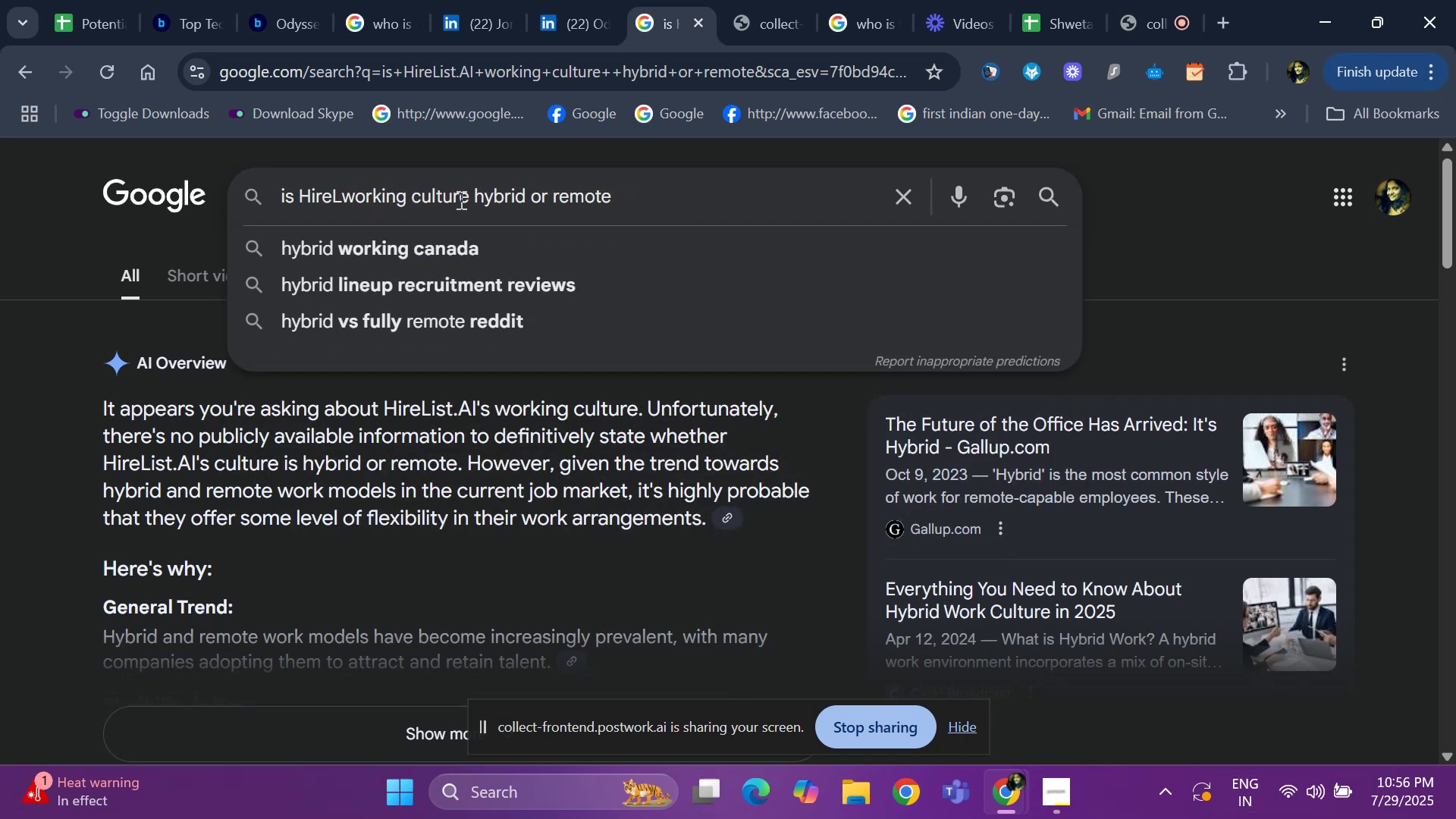 
key(Backspace)
 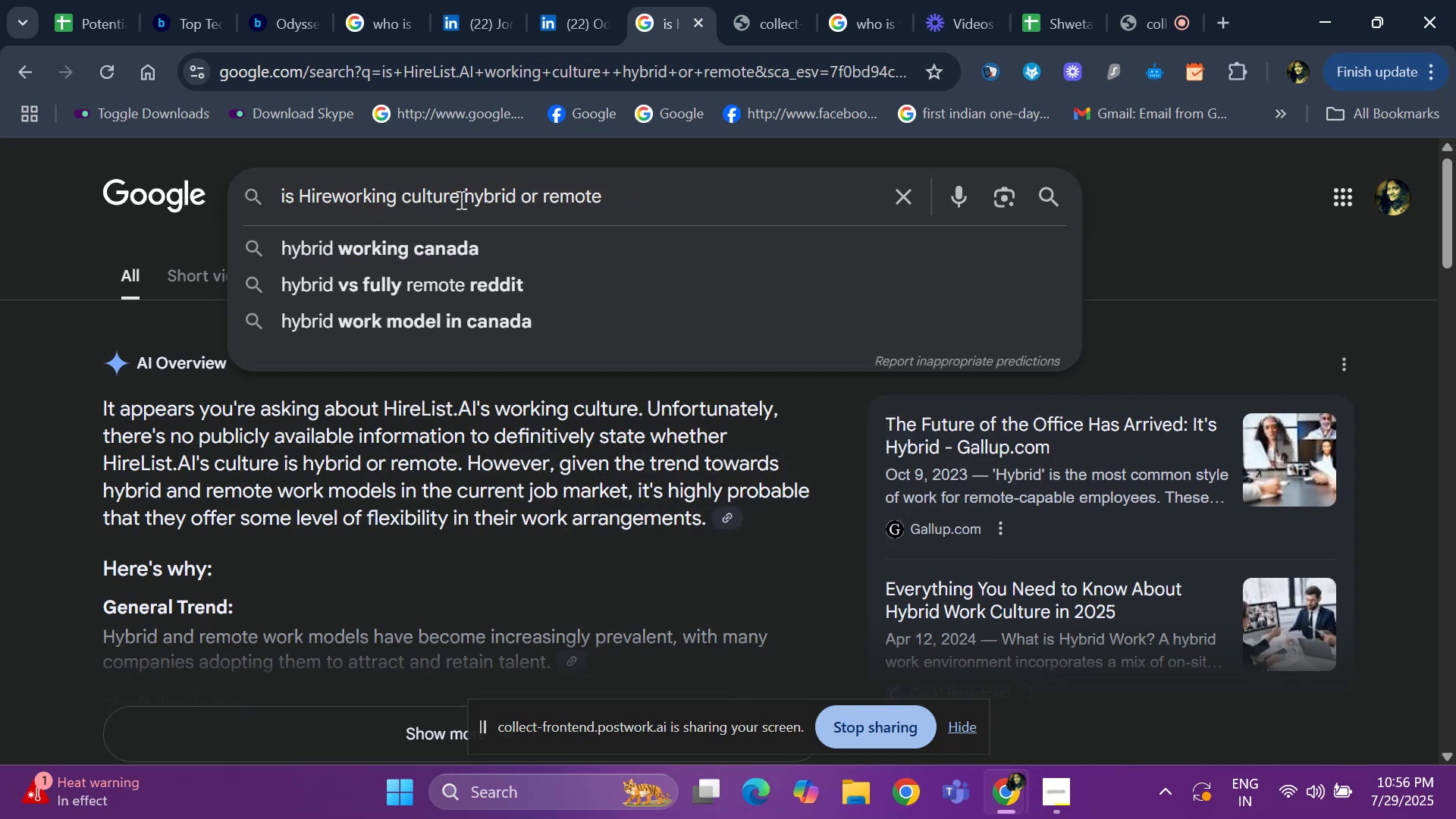 
key(Backspace)
 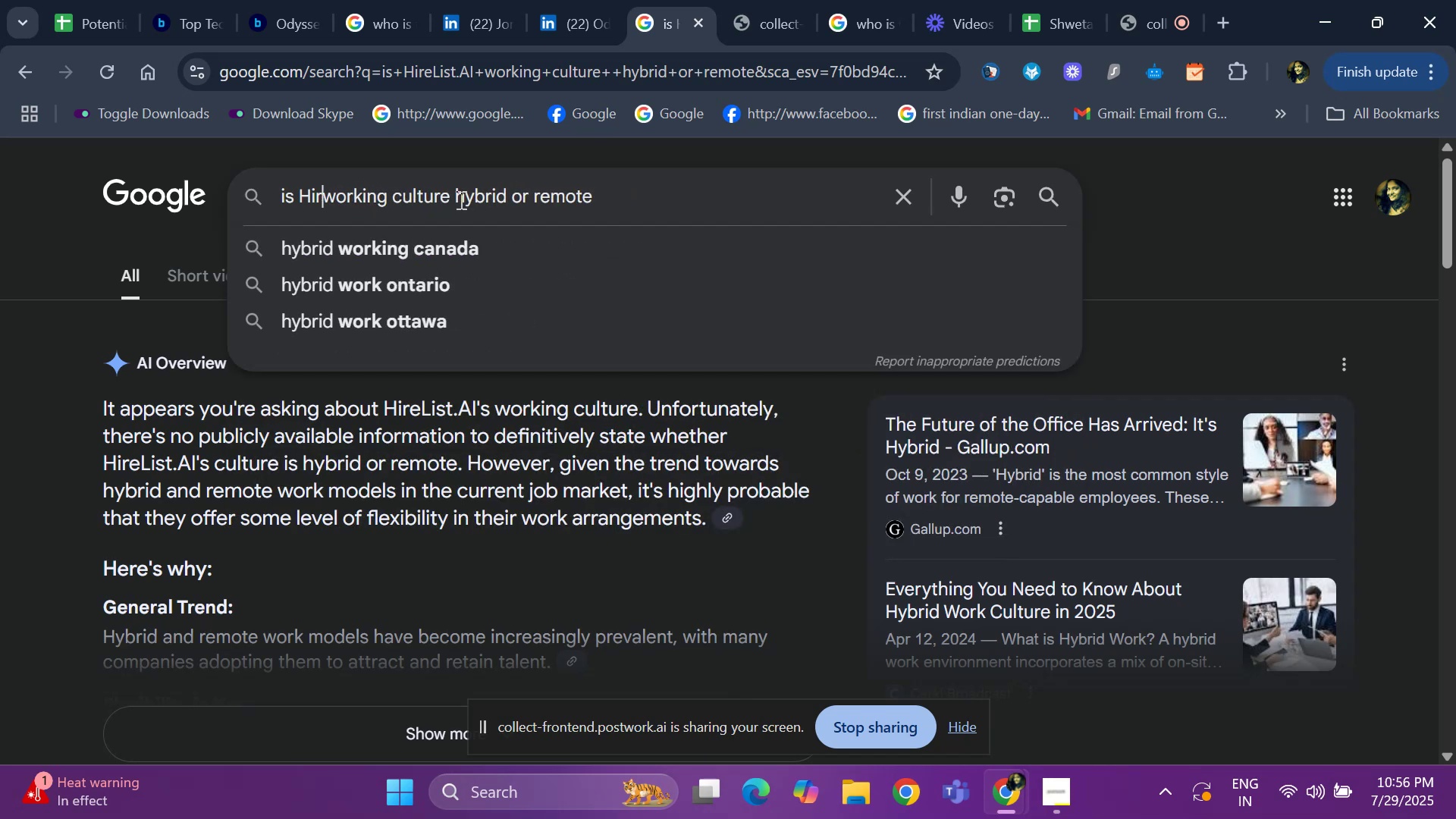 
key(Backspace)
 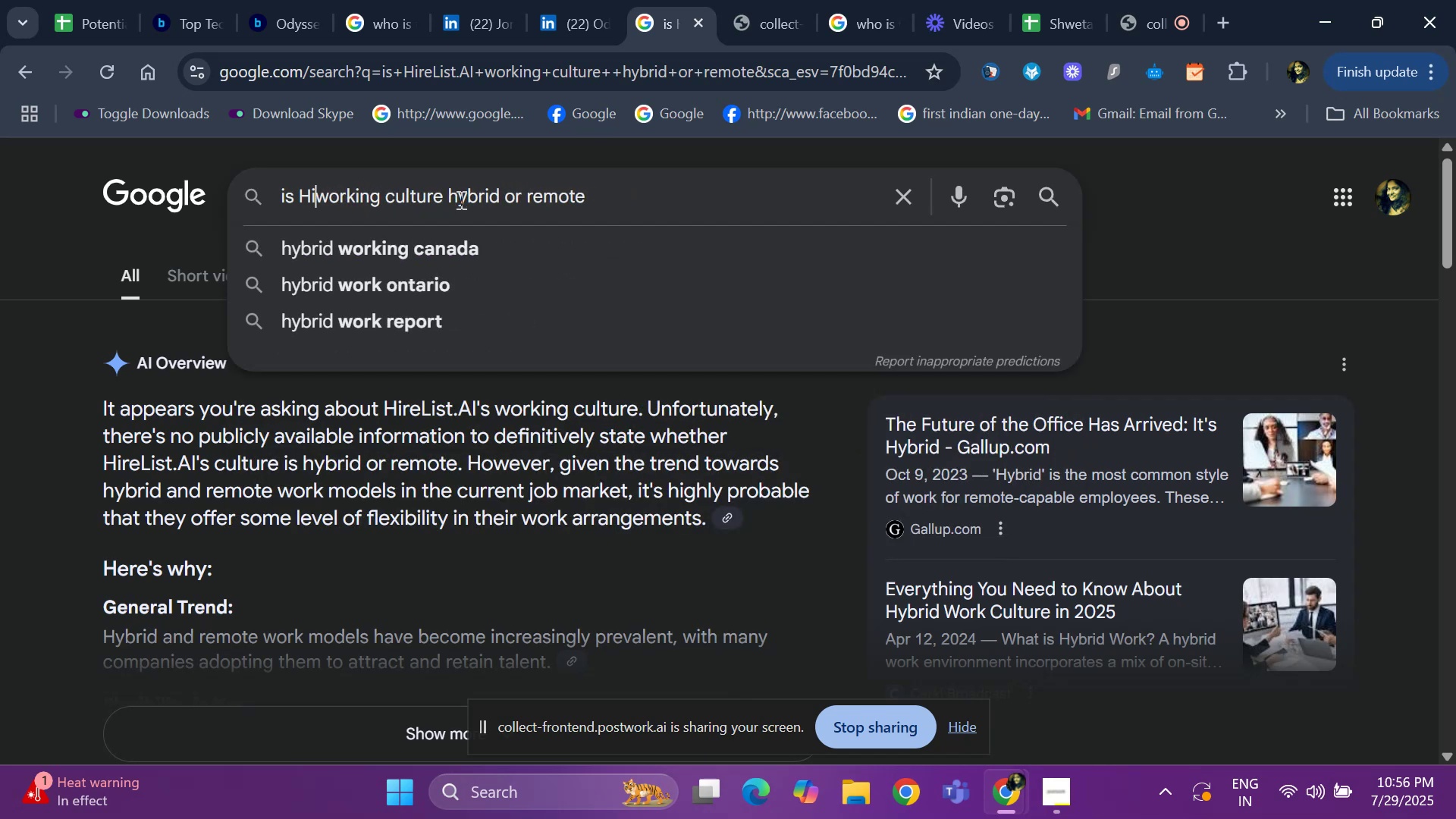 
key(Backspace)
 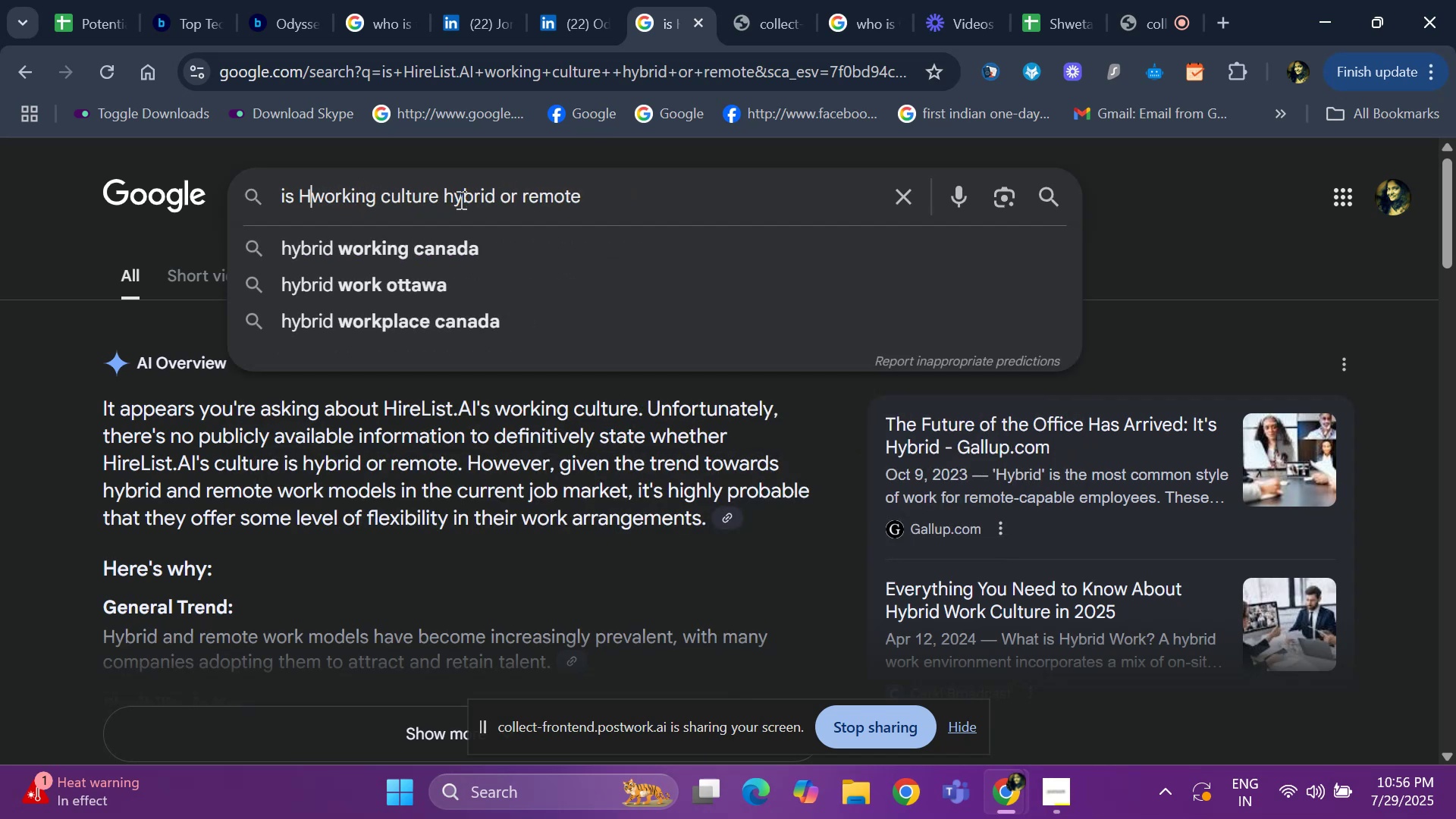 
key(Backspace)
 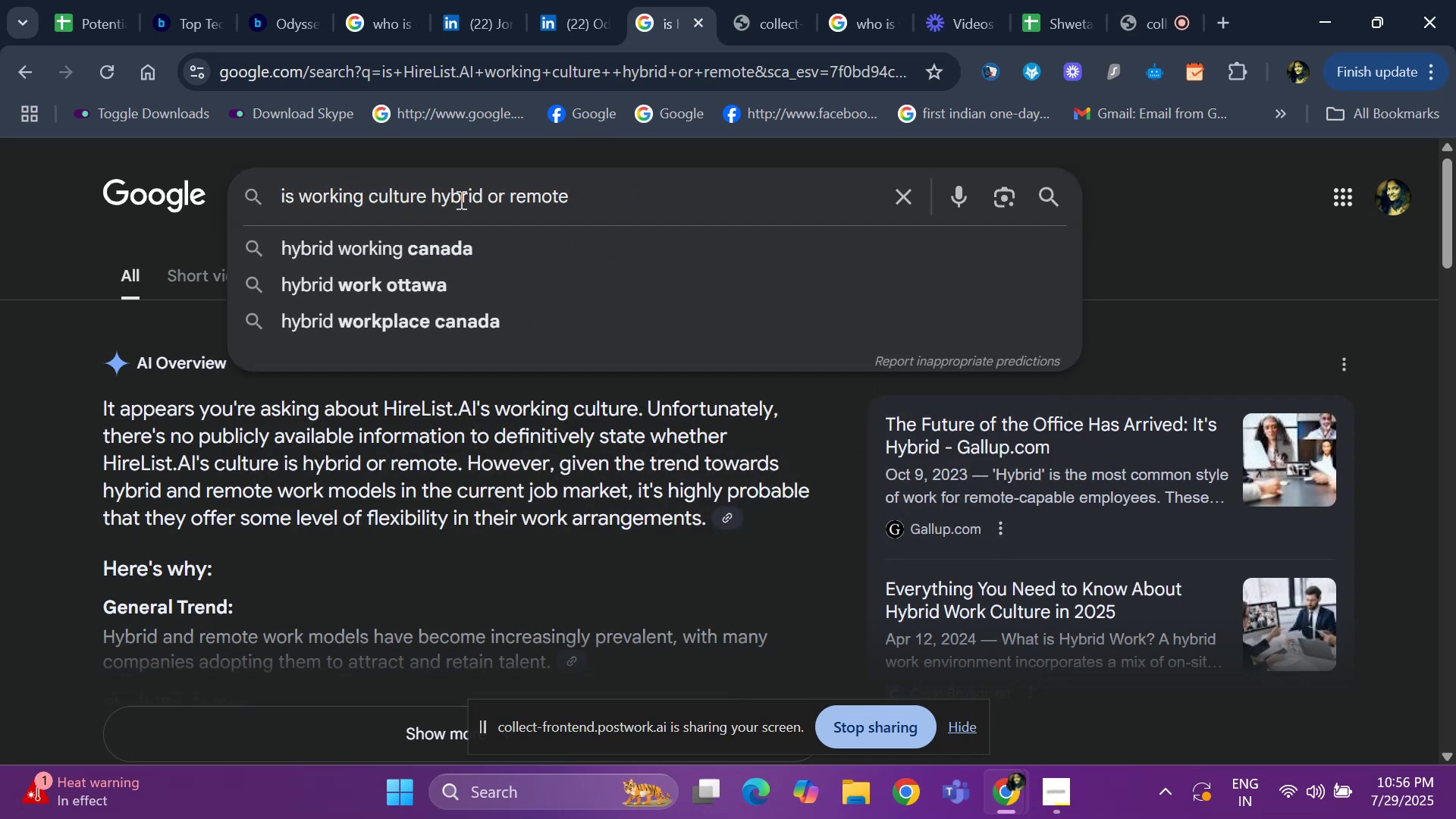 
key(Control+V)
 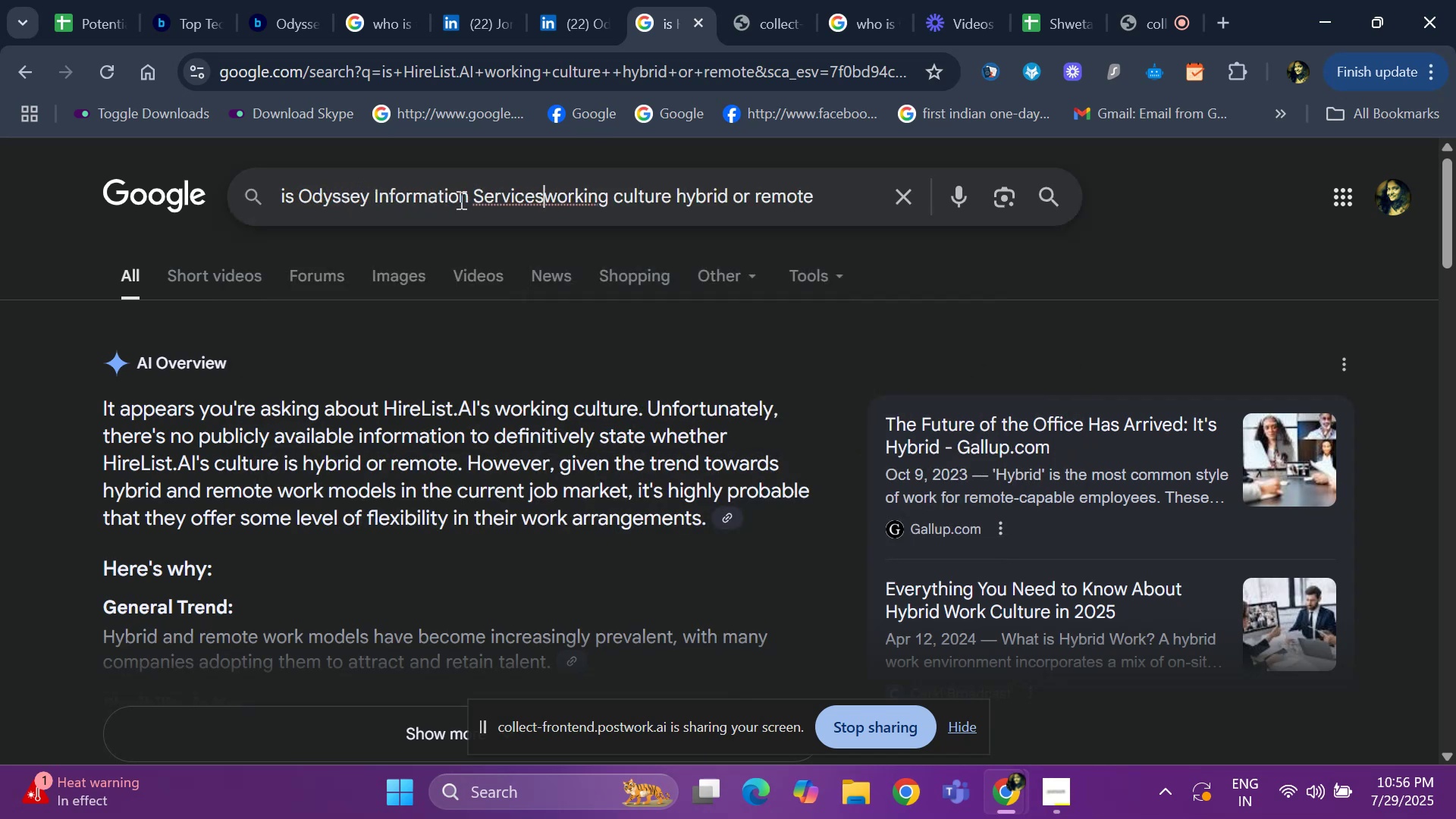 
key(Space)
 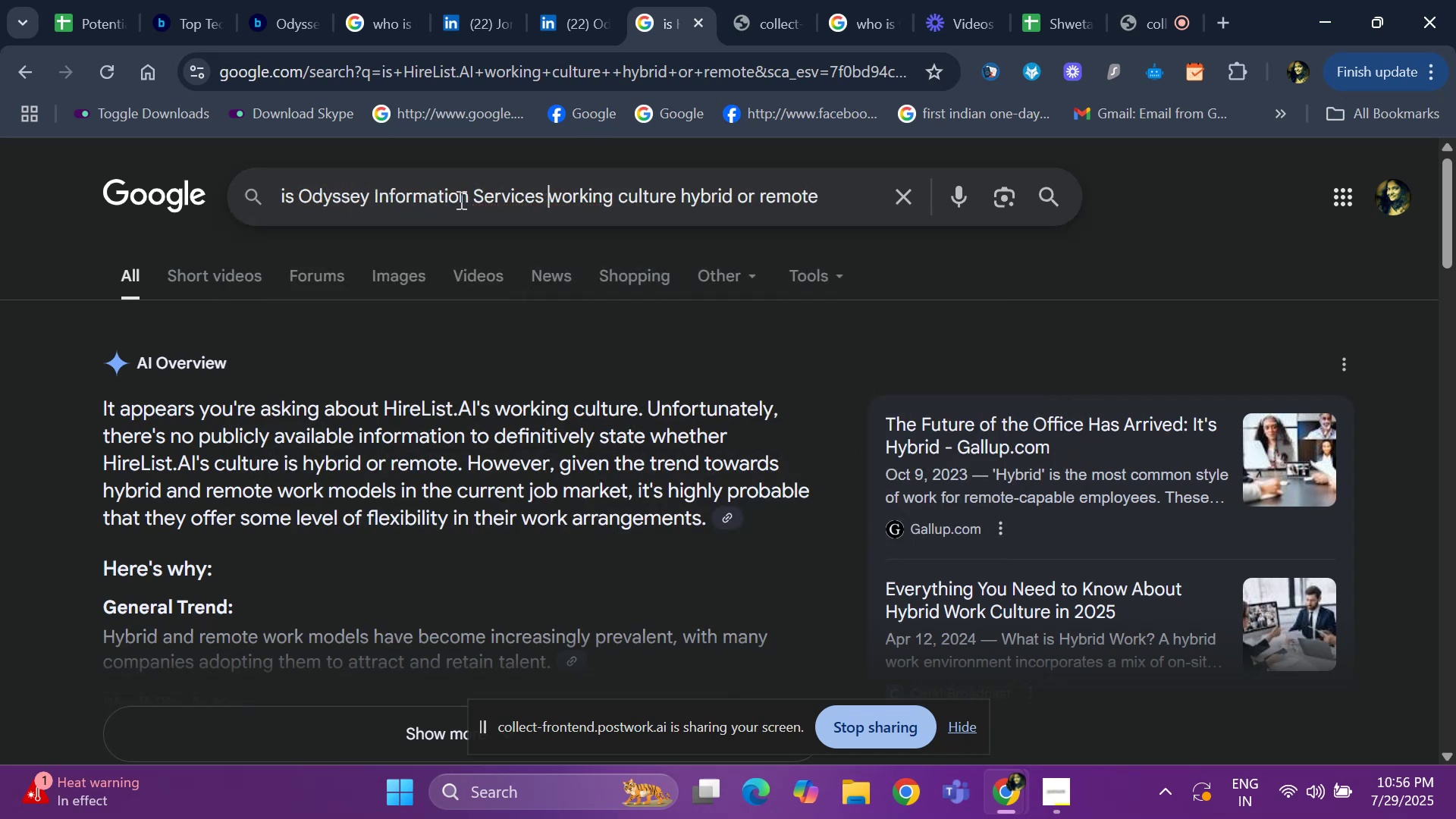 
key(Enter)
 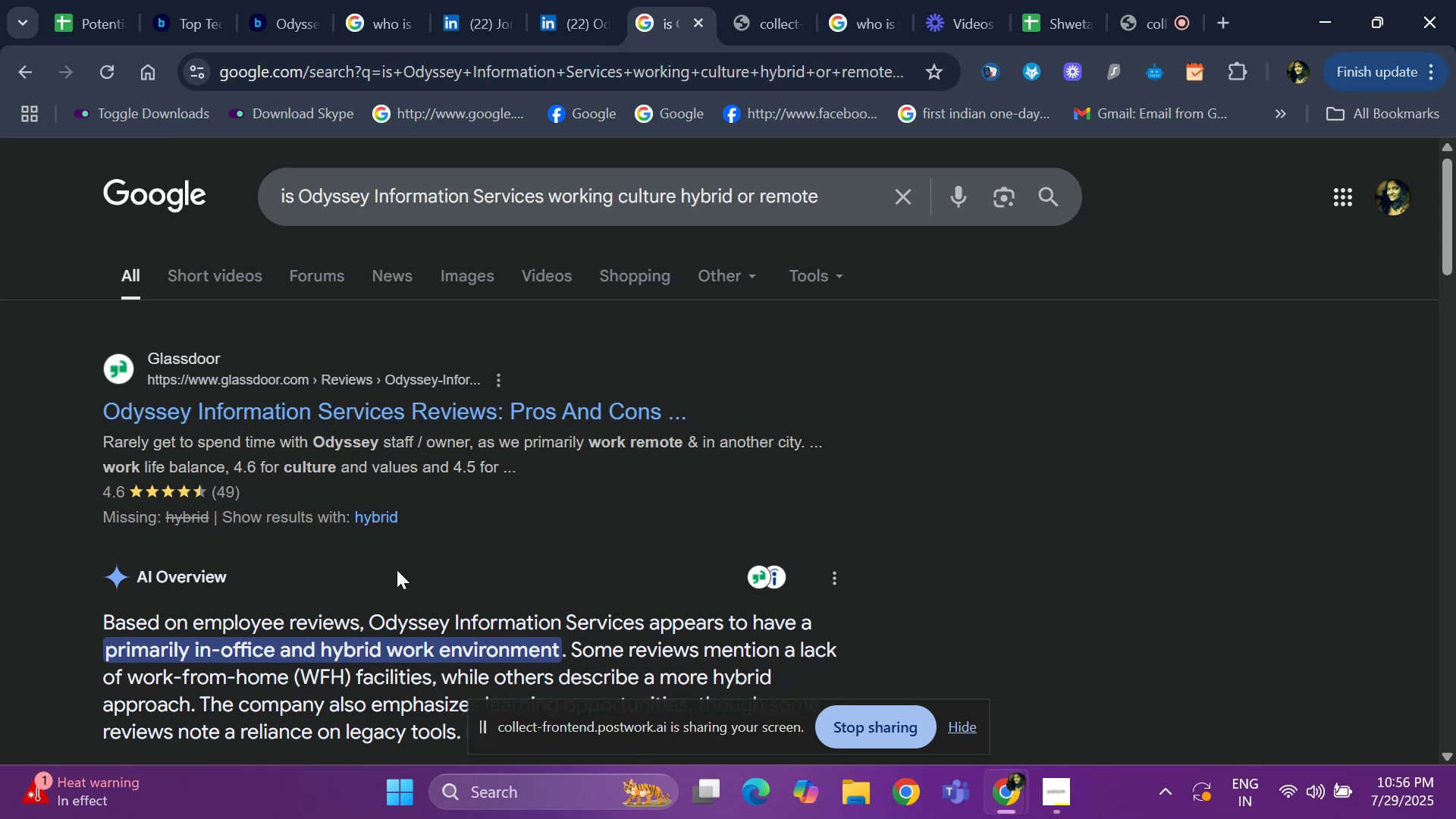 
wait(5.48)
 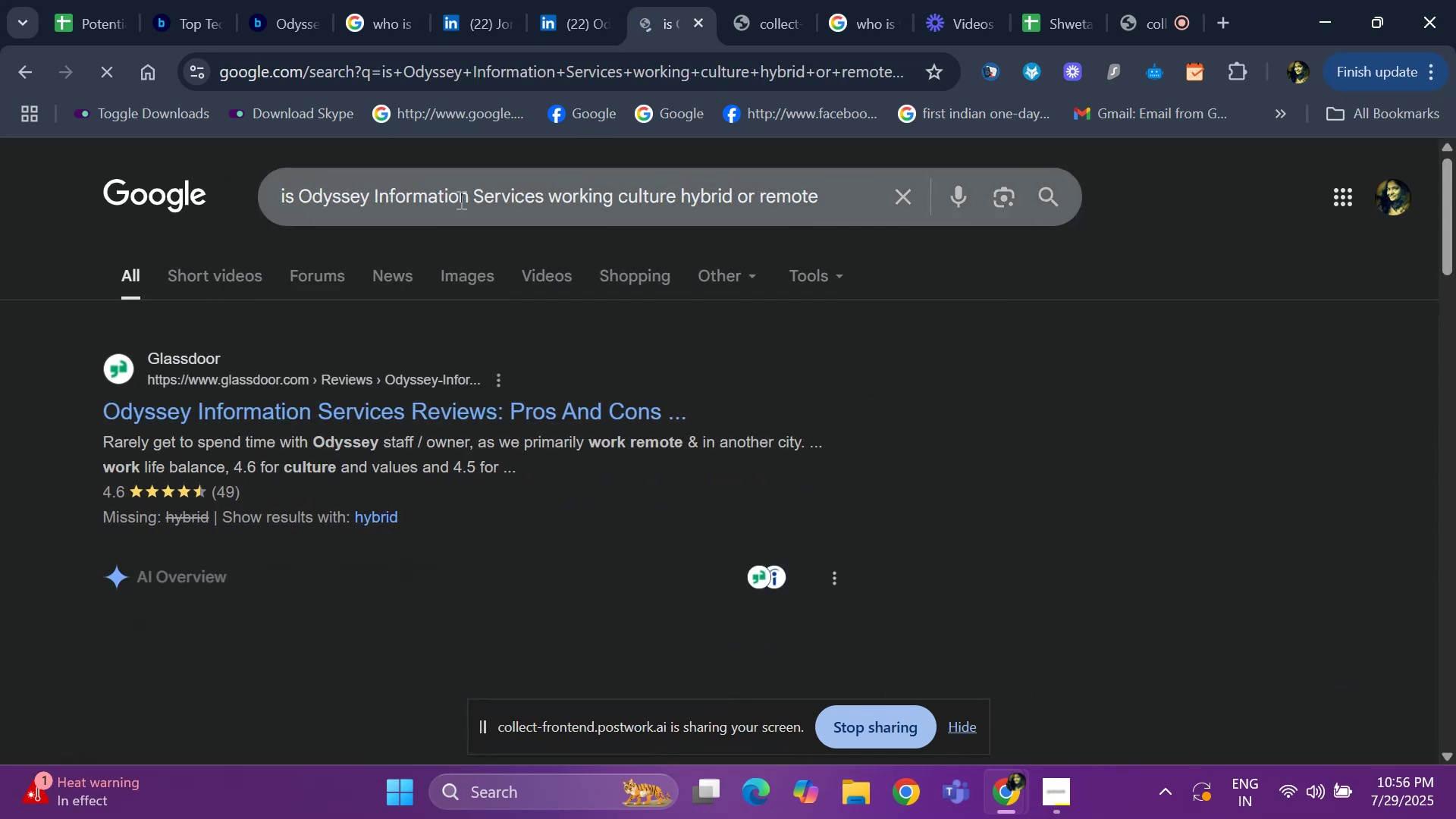 
left_click([80, 18])
 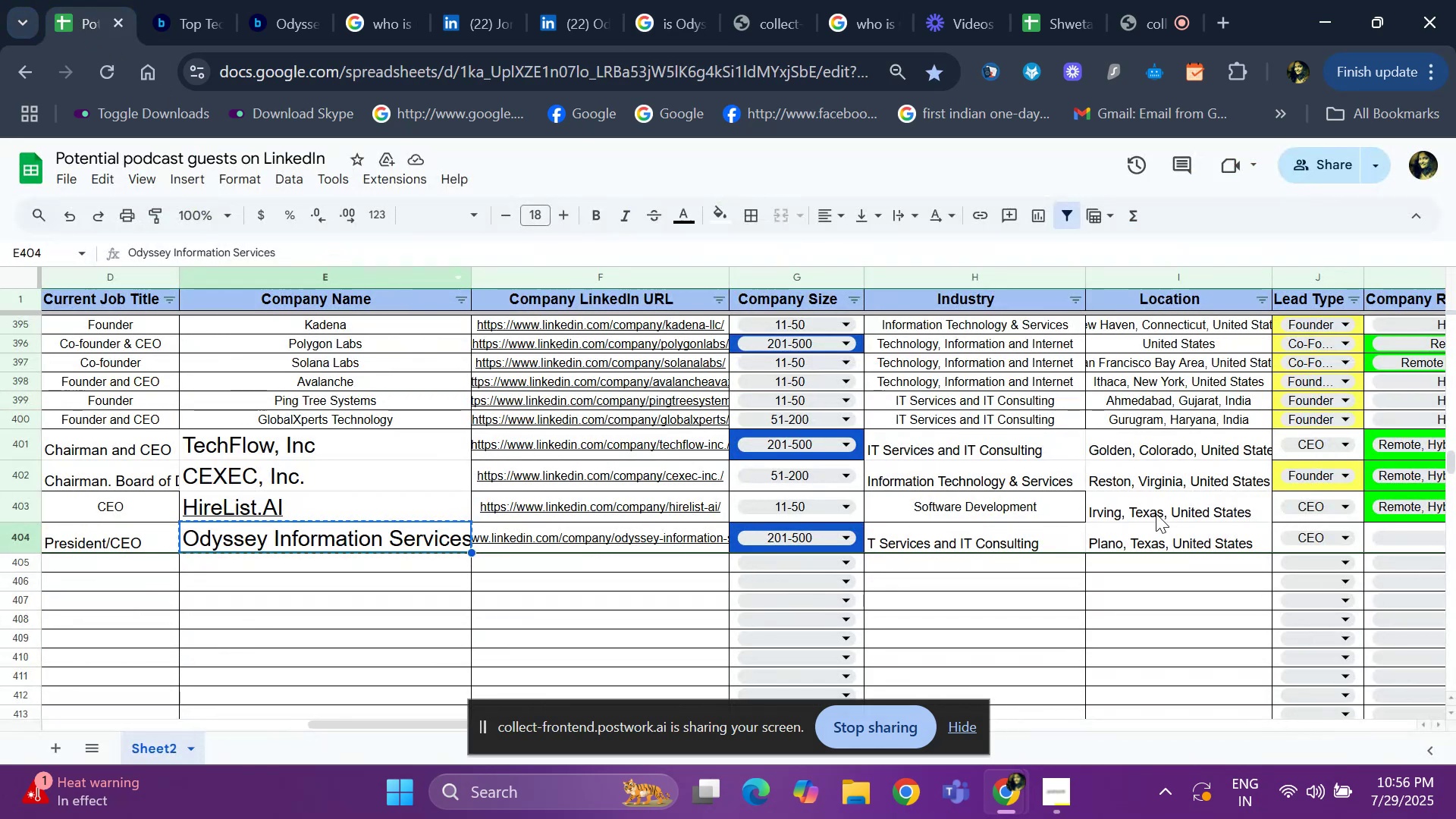 
left_click([1421, 543])
 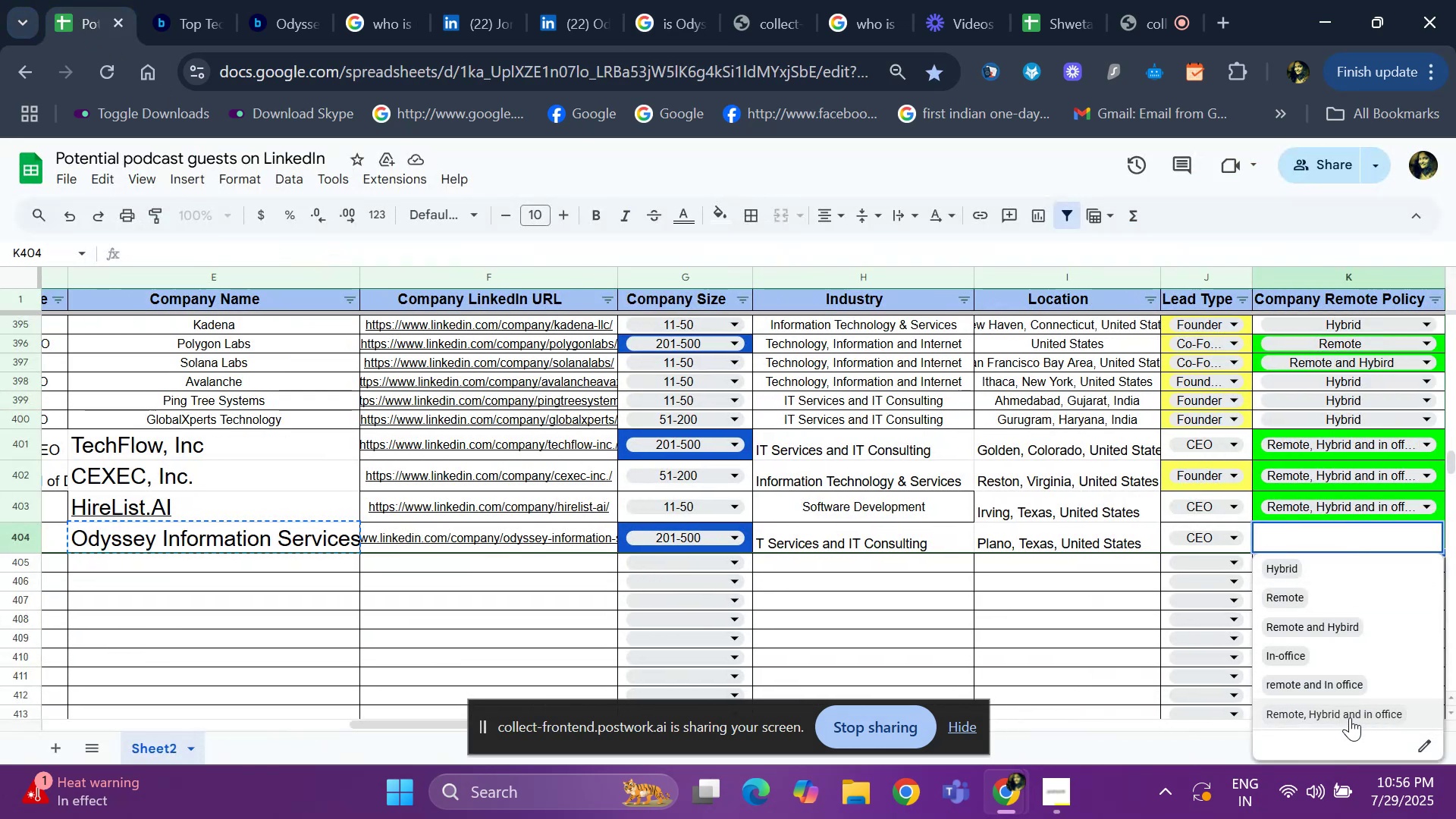 
left_click([1350, 717])
 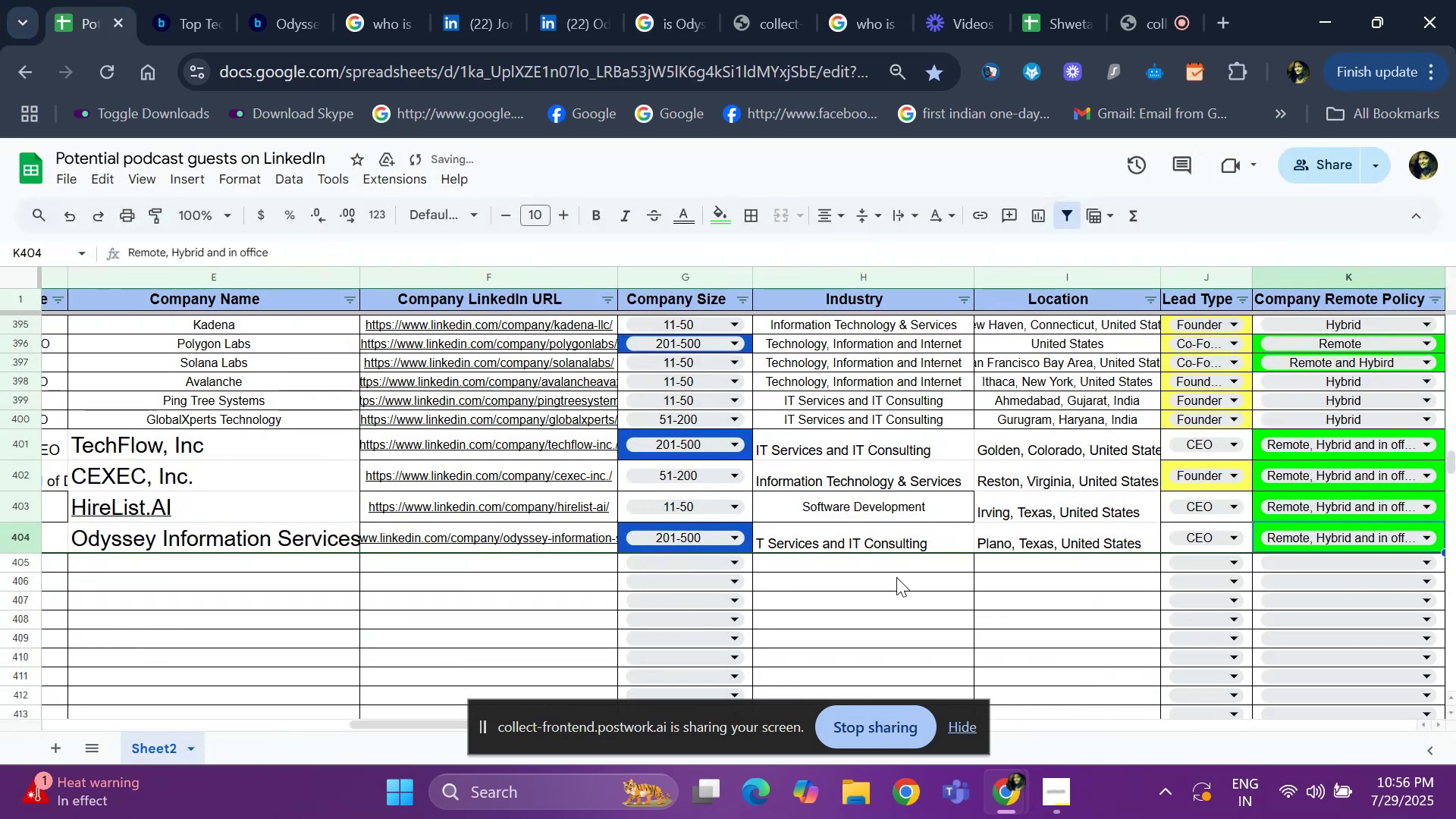 
left_click([894, 561])
 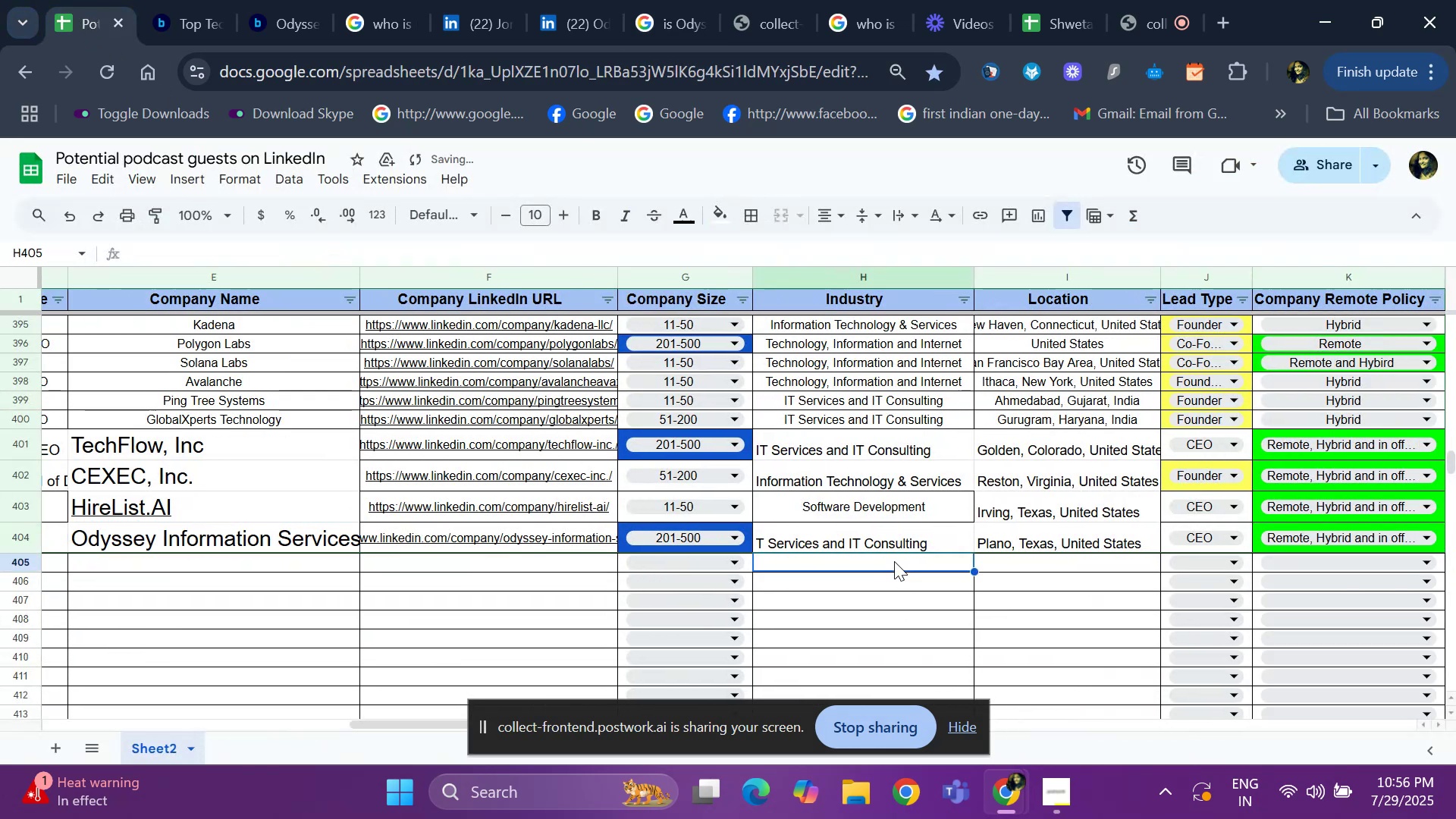 
key(ArrowLeft)
 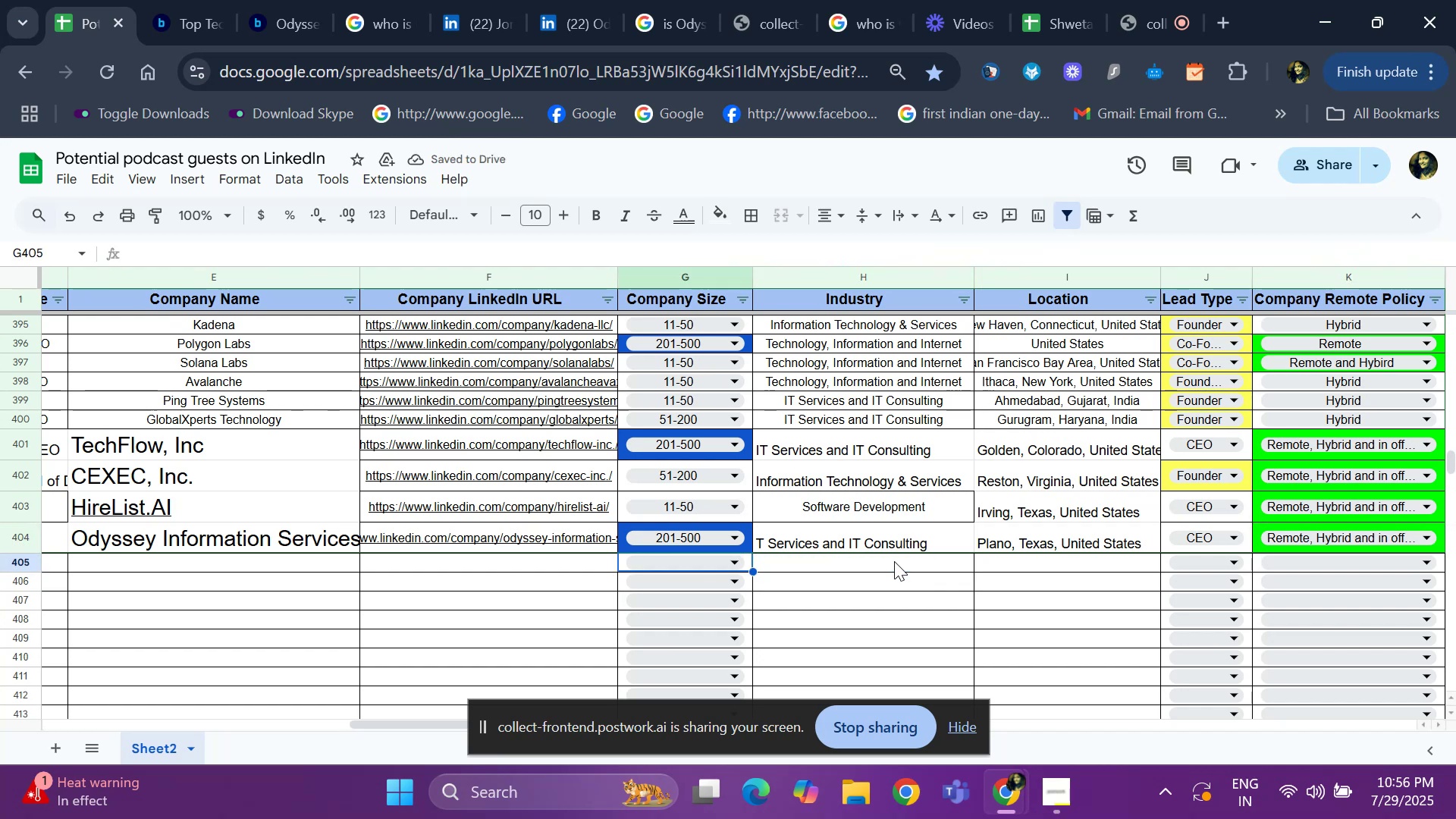 
key(ArrowLeft)
 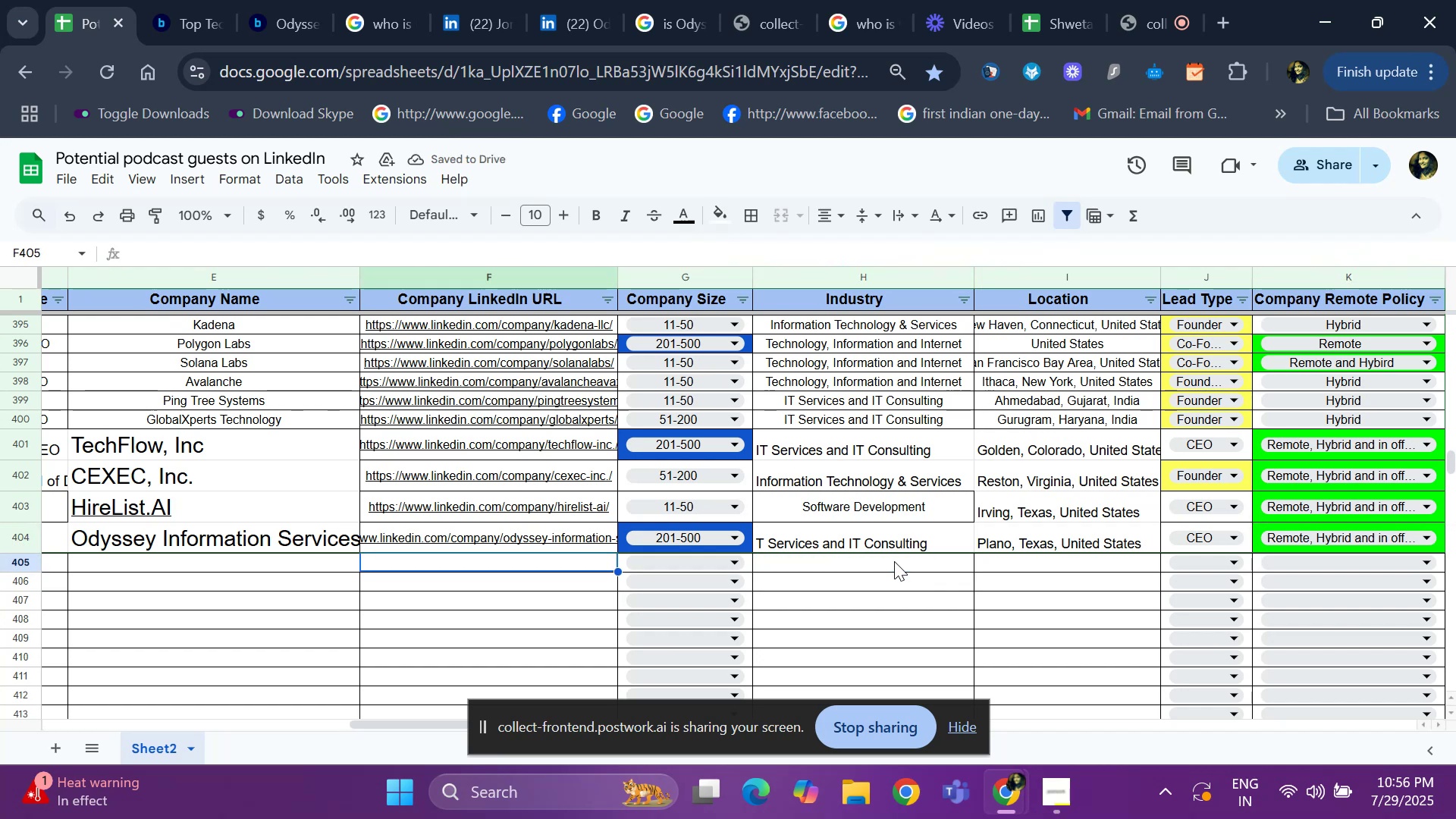 
key(ArrowLeft)
 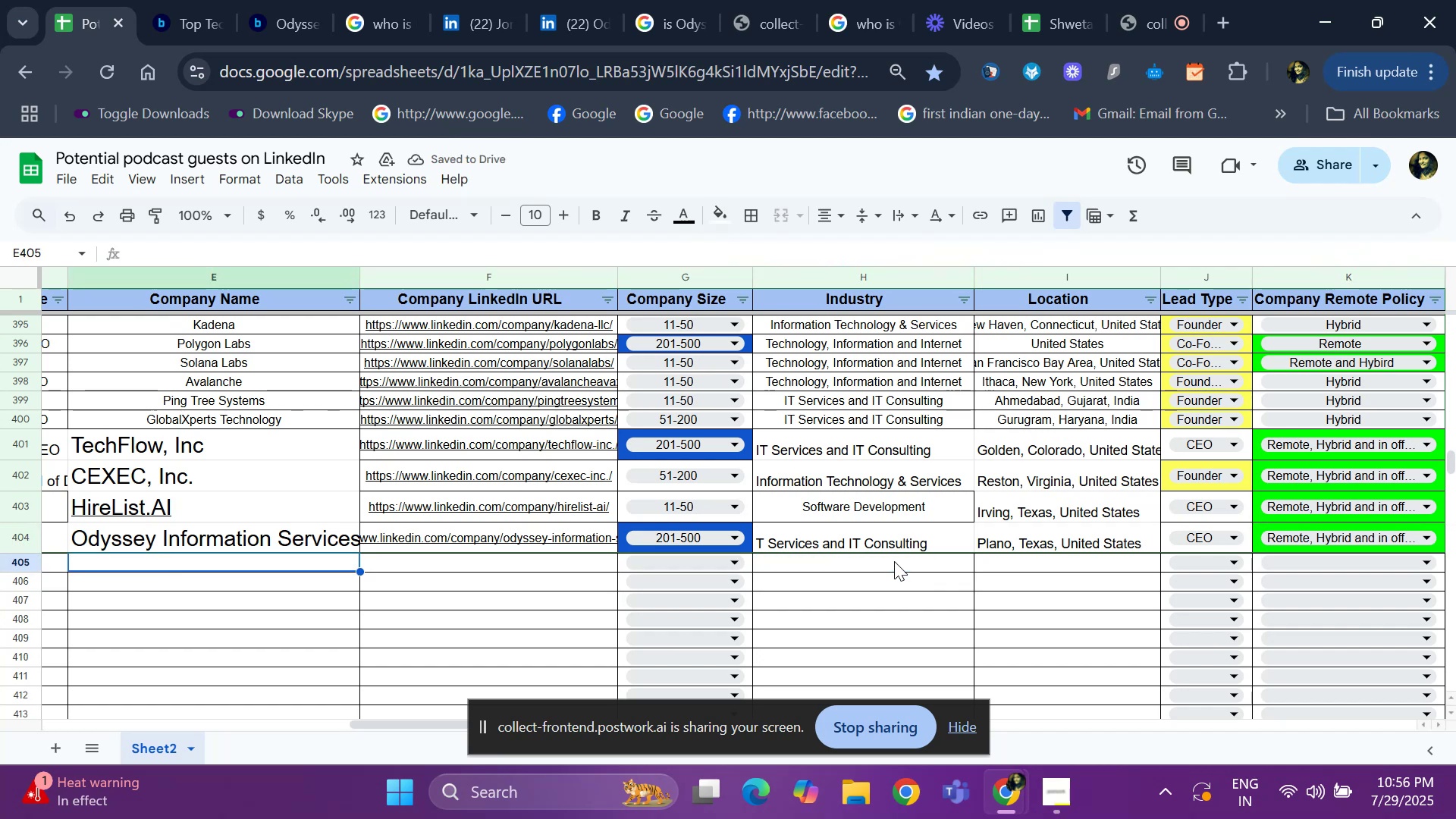 
key(ArrowLeft)
 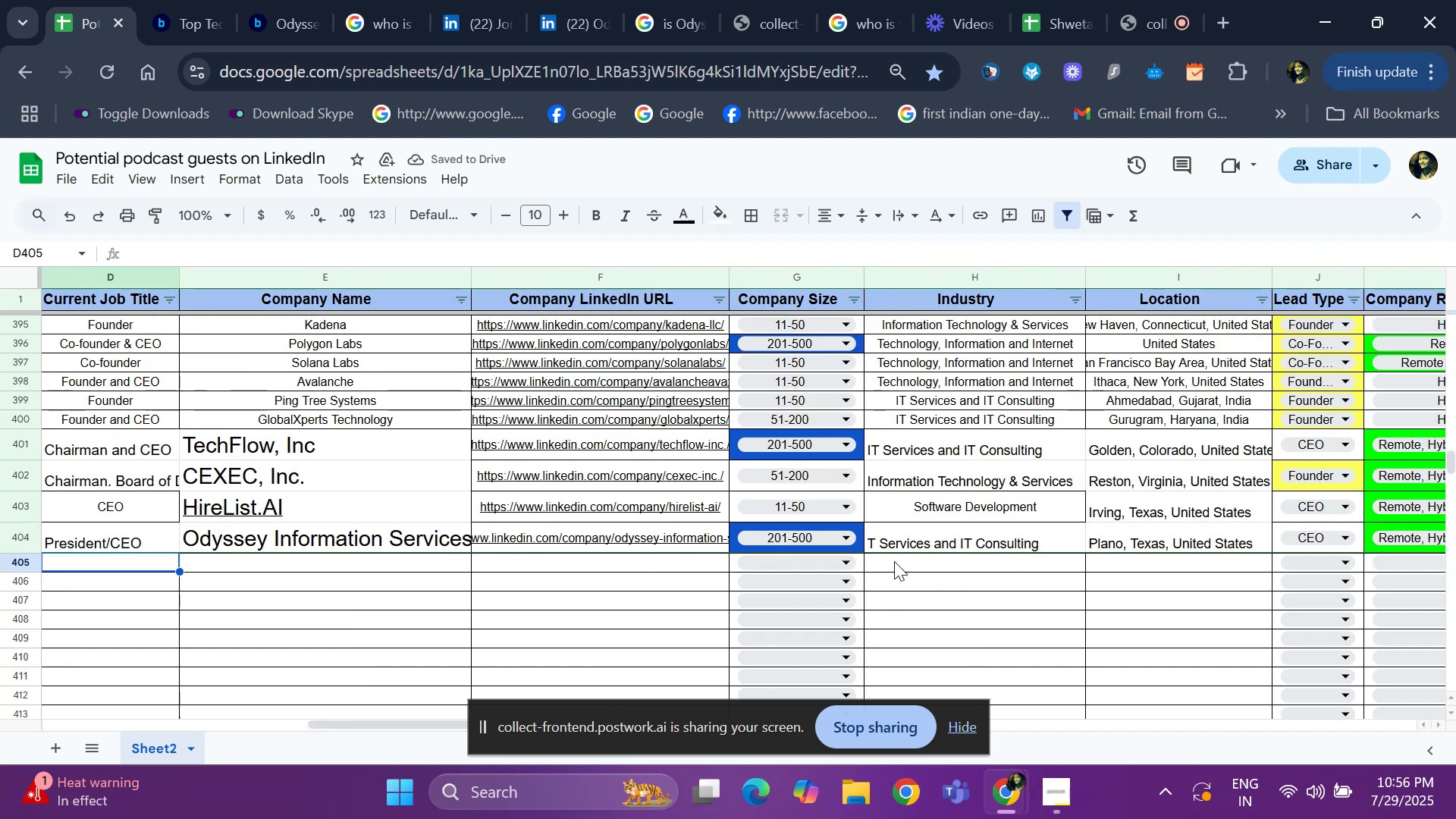 
key(ArrowLeft)
 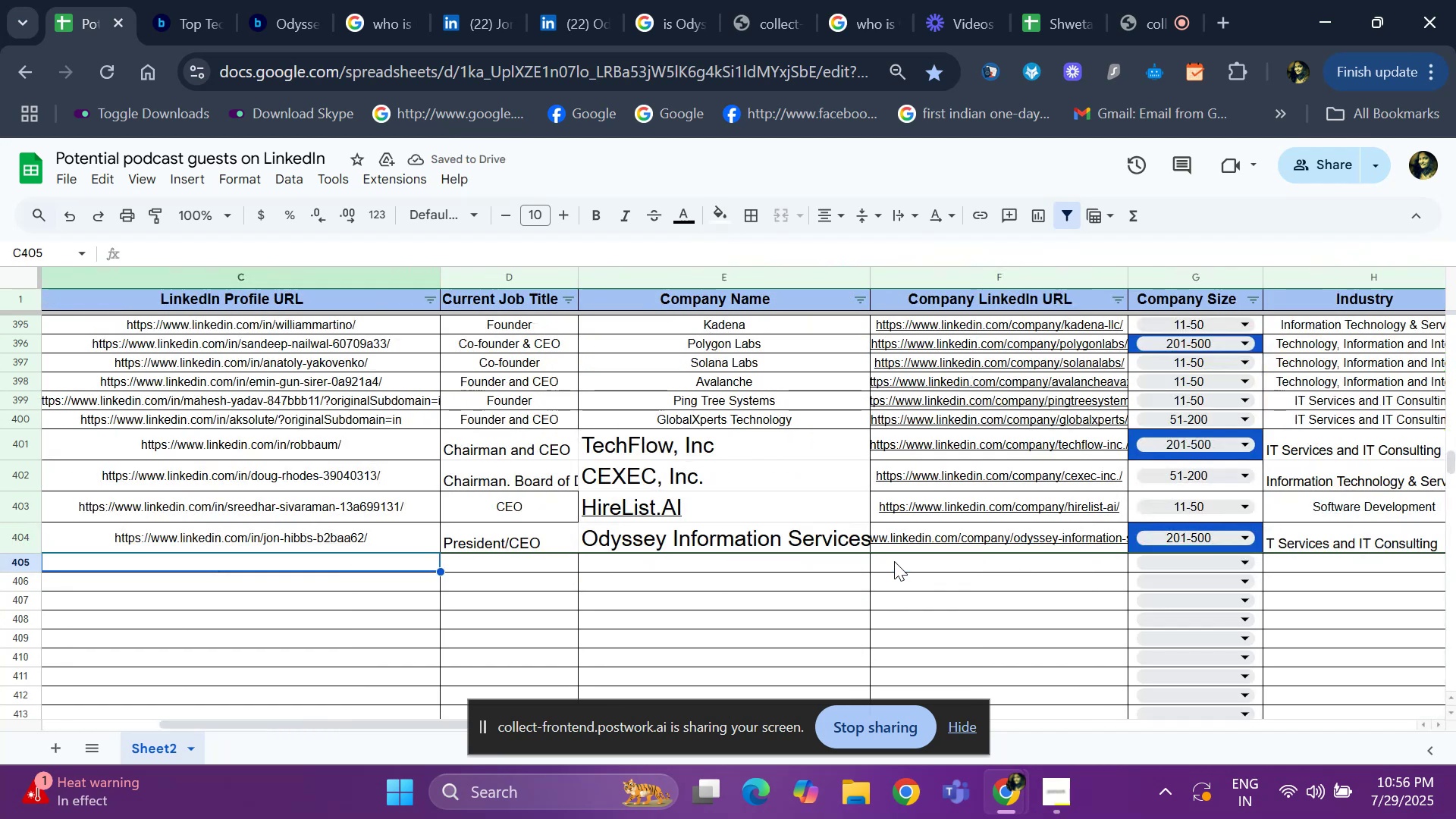 
key(ArrowLeft)
 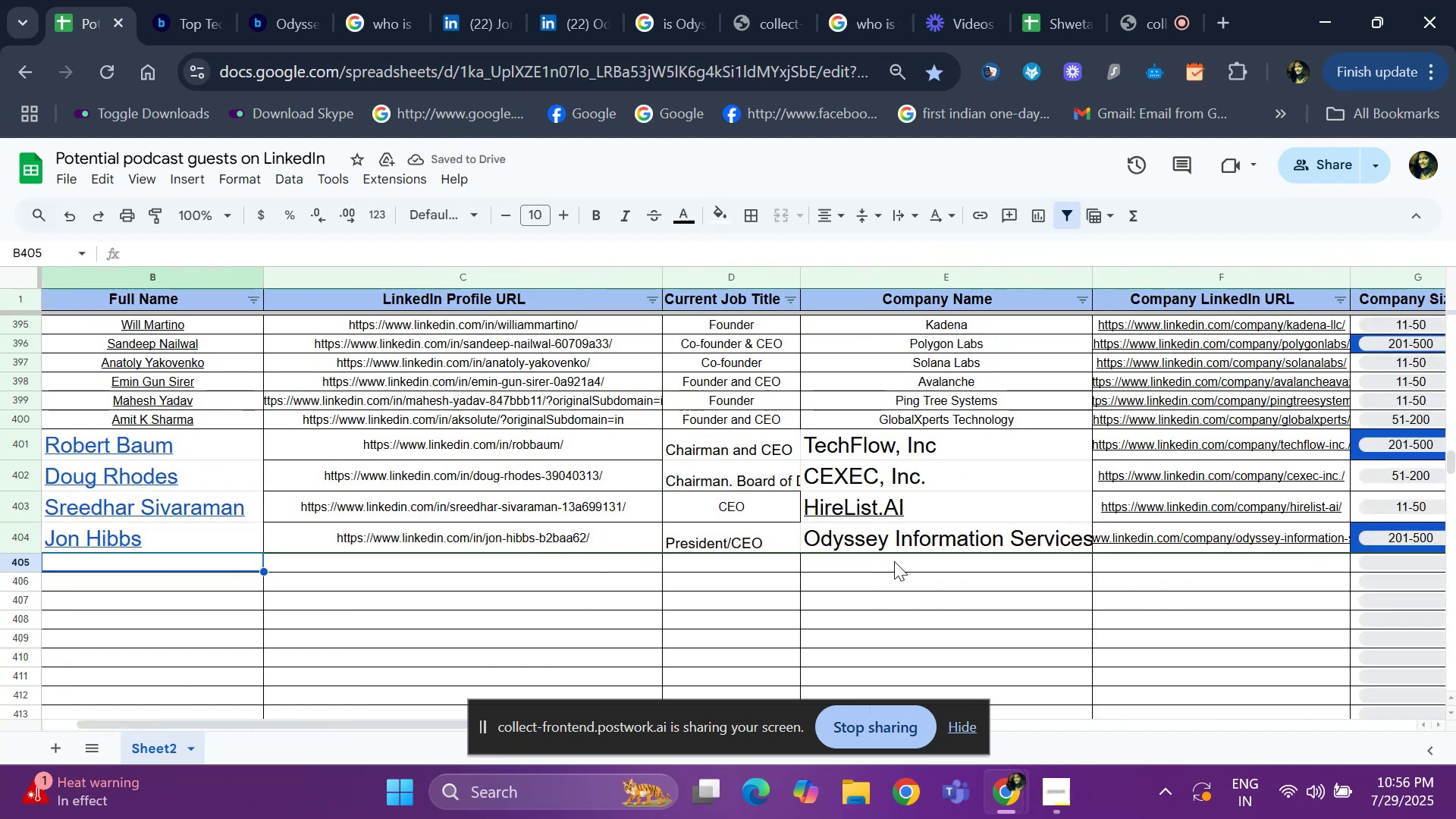 
key(ArrowLeft)
 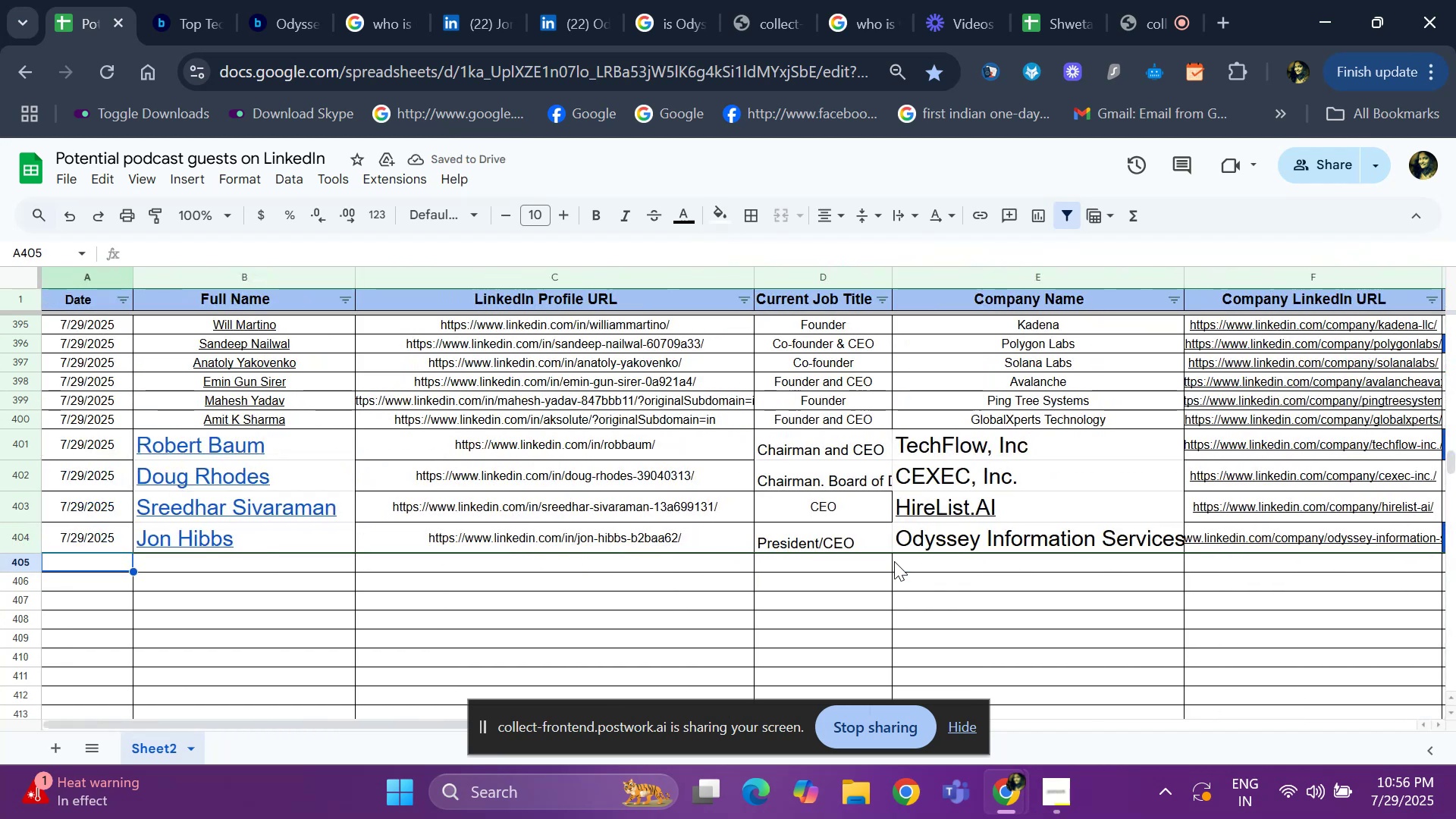 
key(ArrowLeft)
 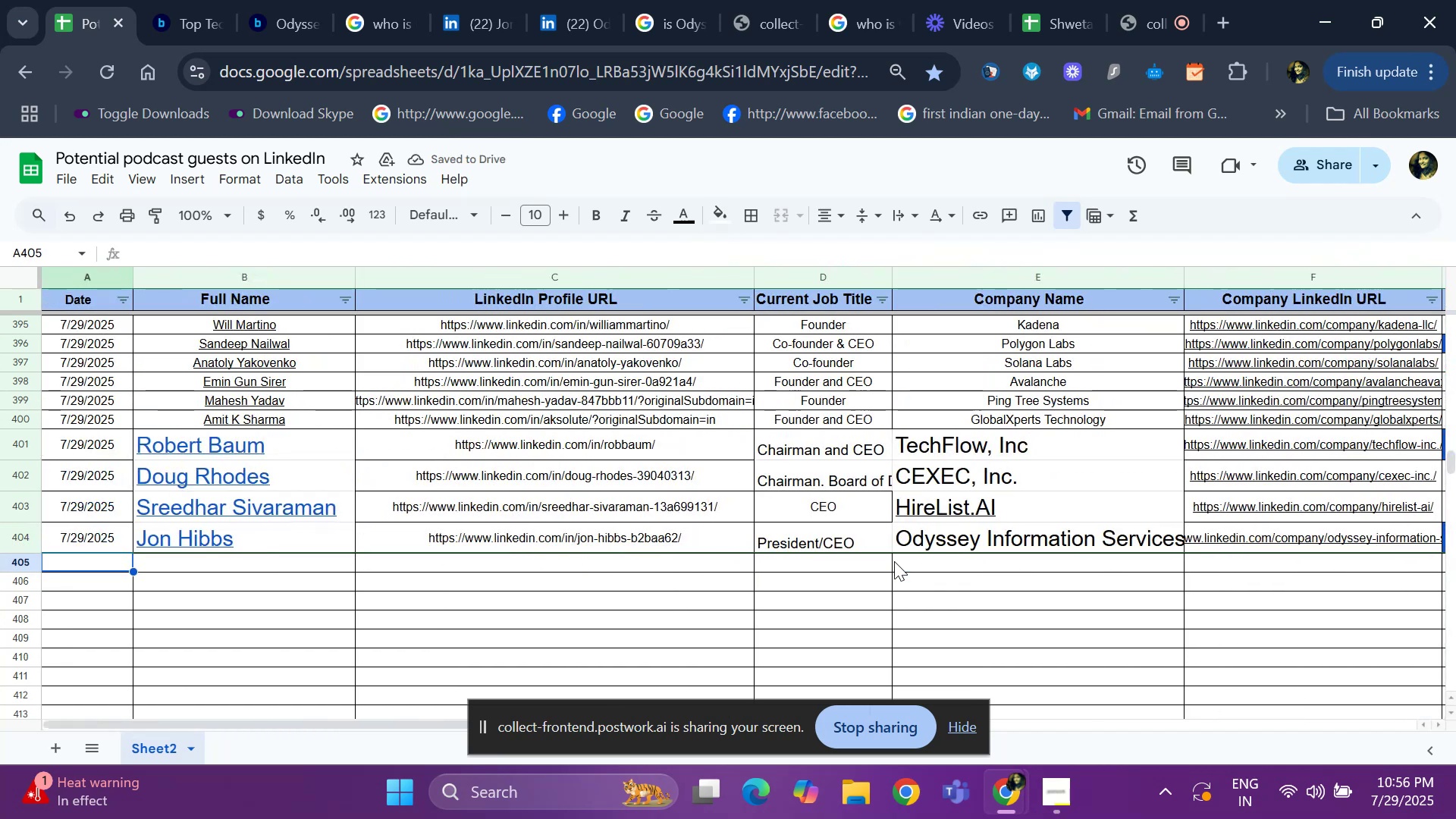 
key(ArrowLeft)
 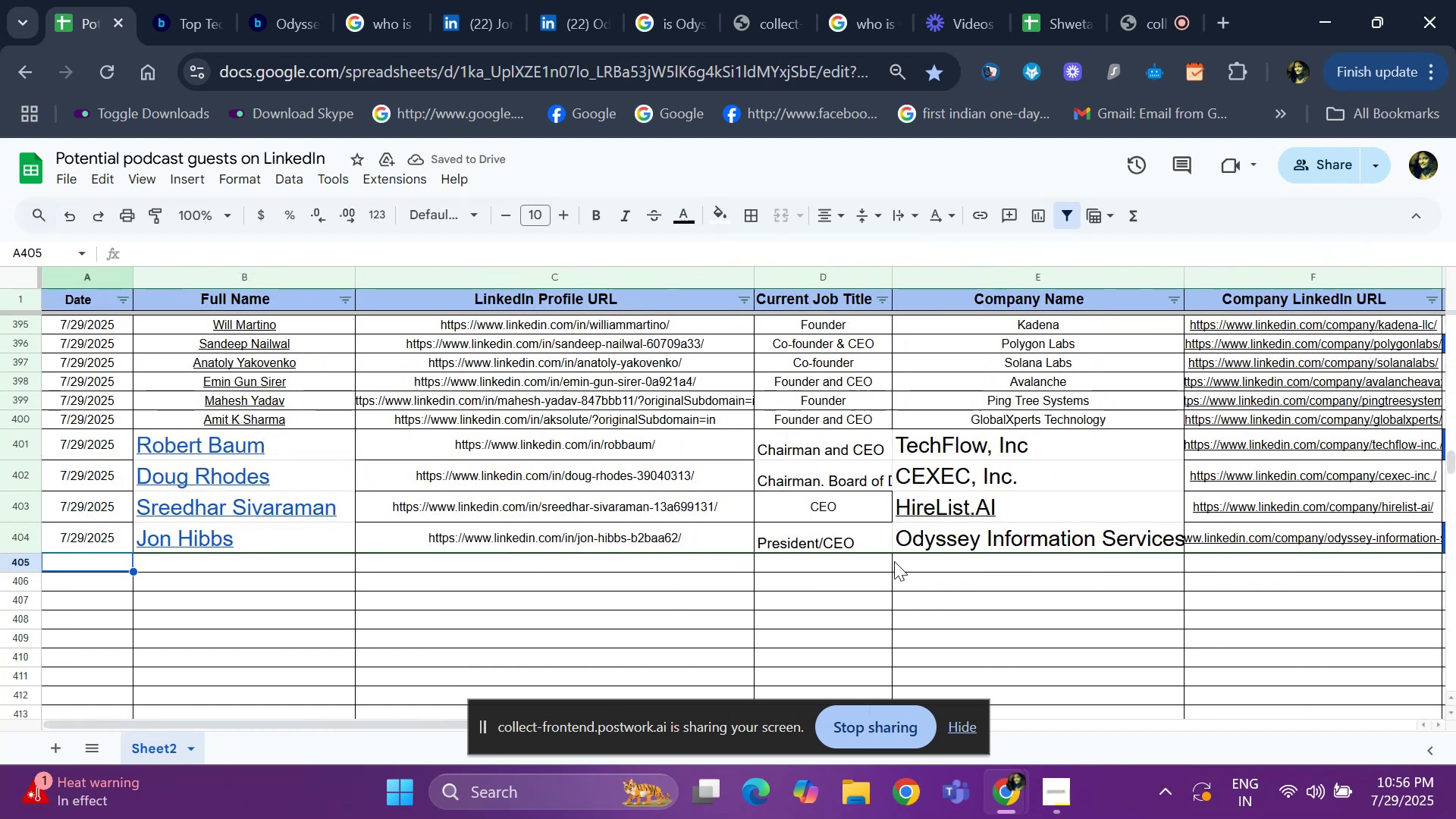 
key(Control+D)
 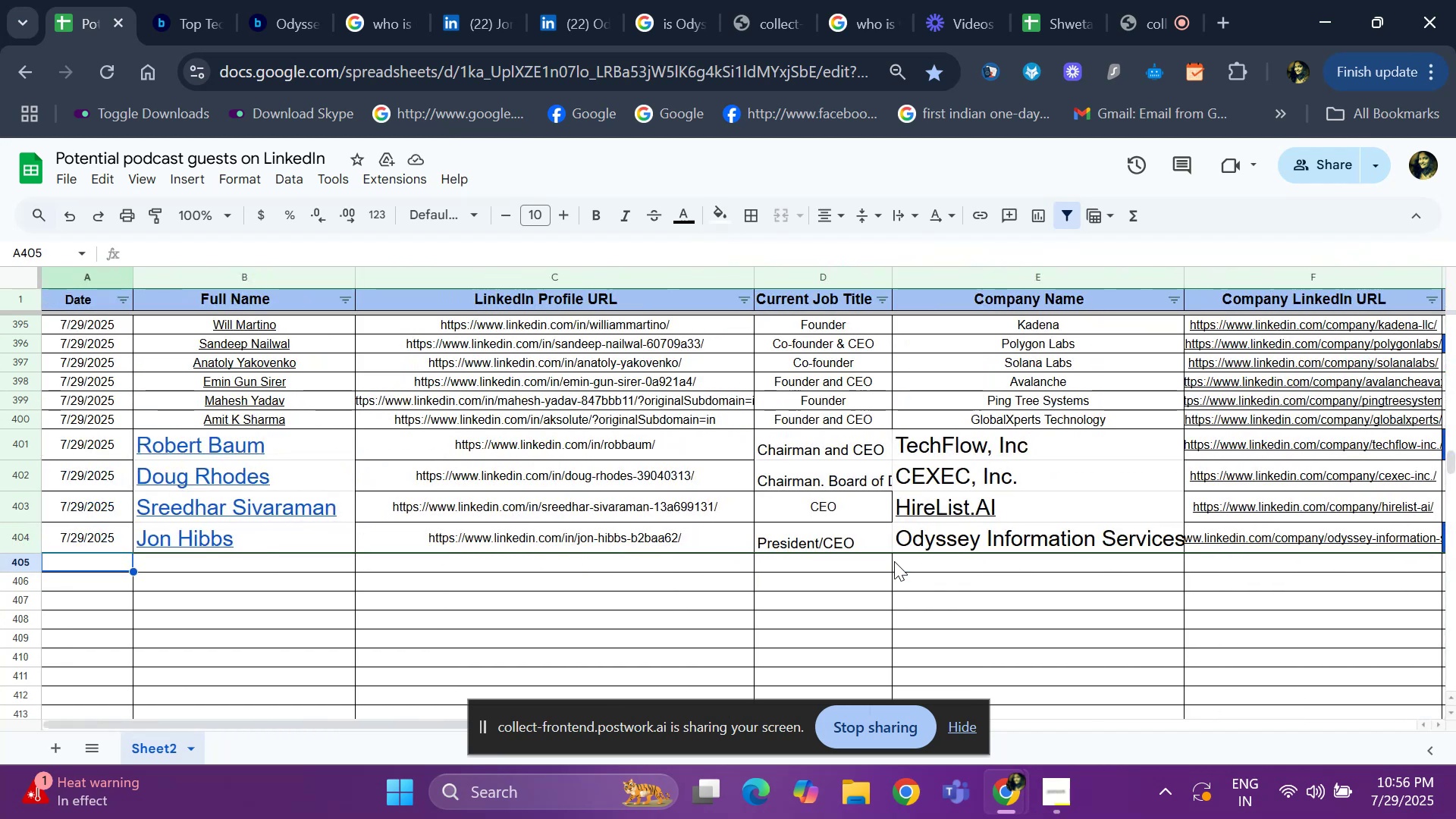 
key(ArrowRight)
 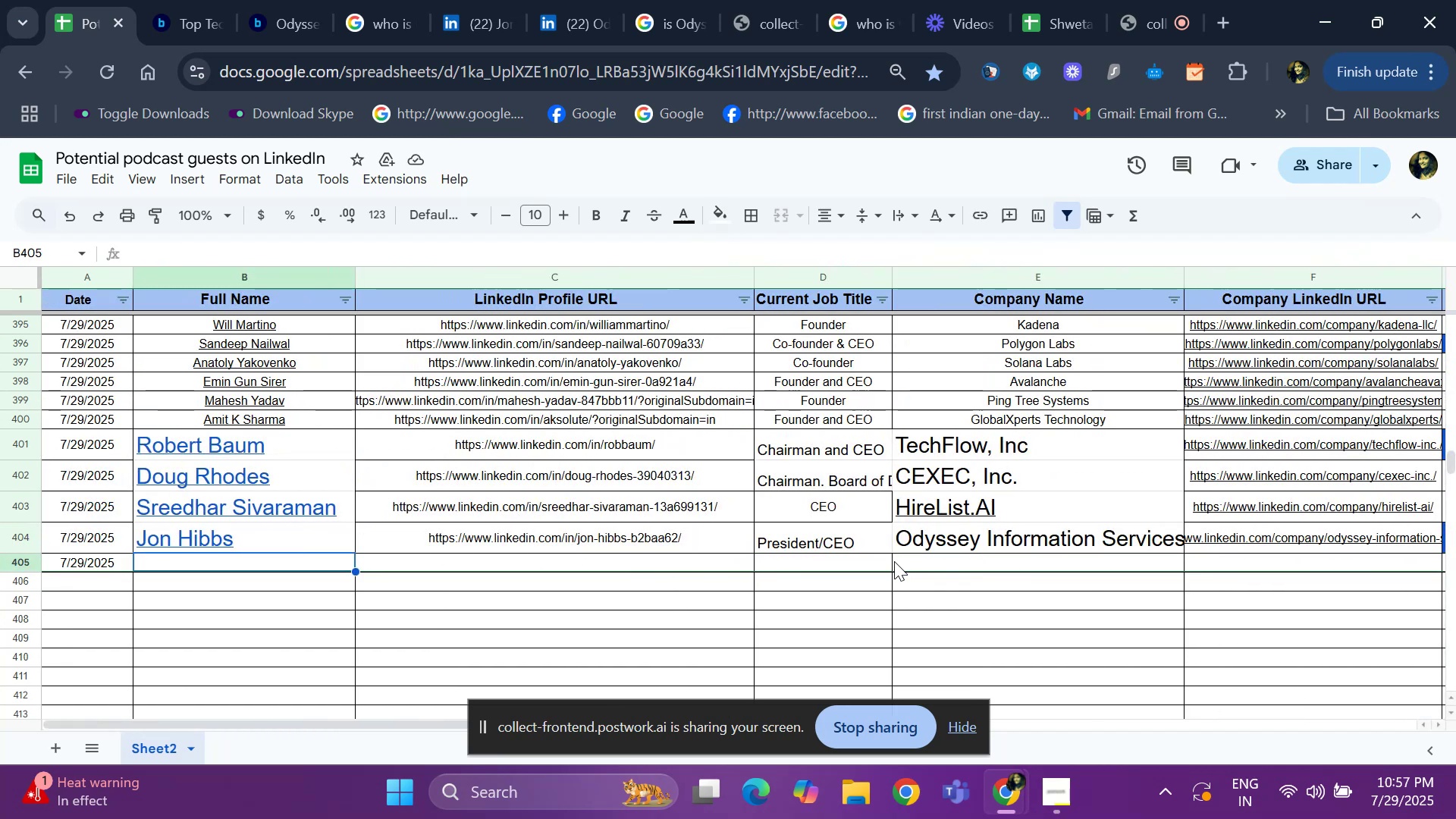 
wait(11.08)
 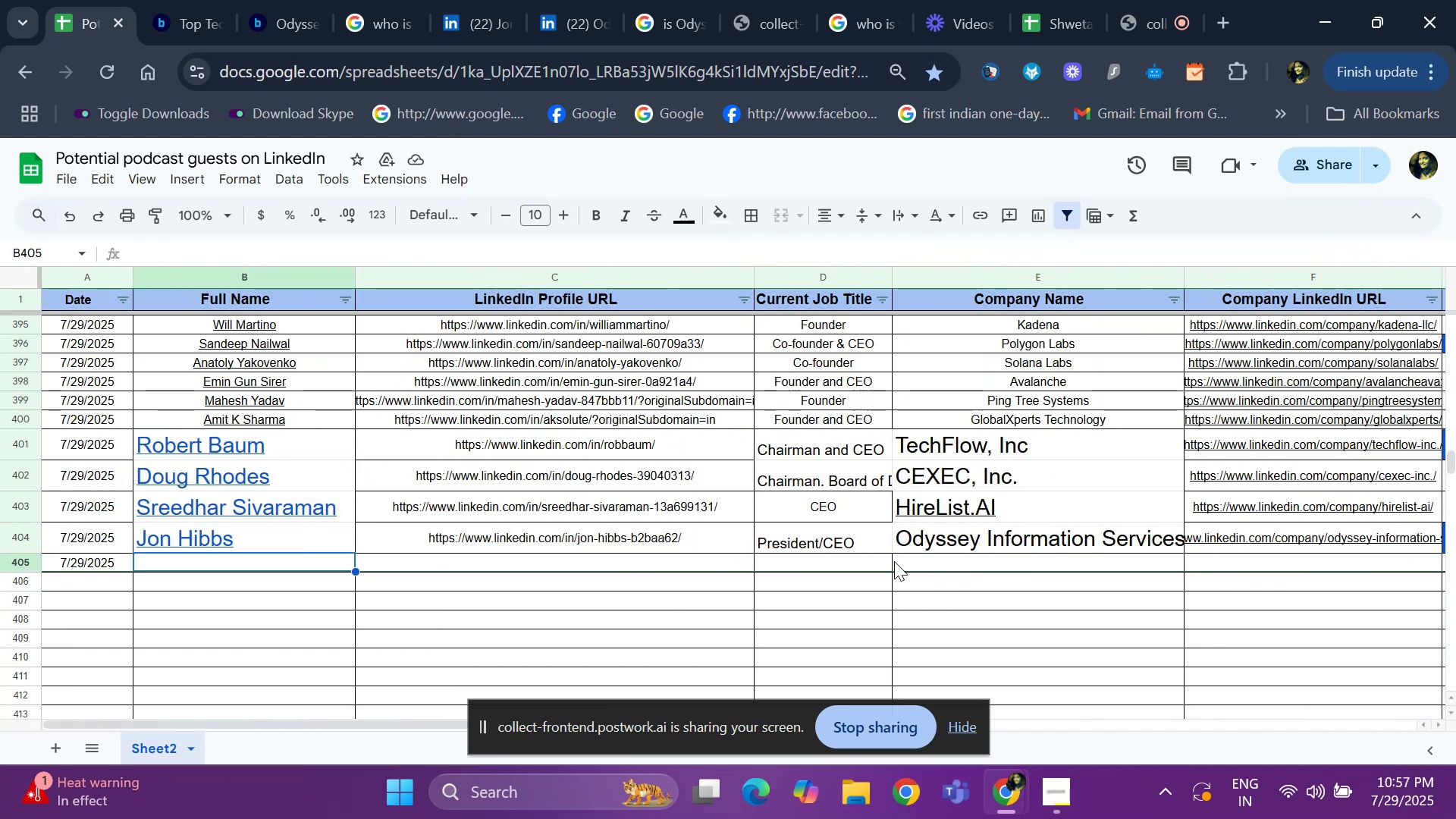 
mouse_move([180, 14])
 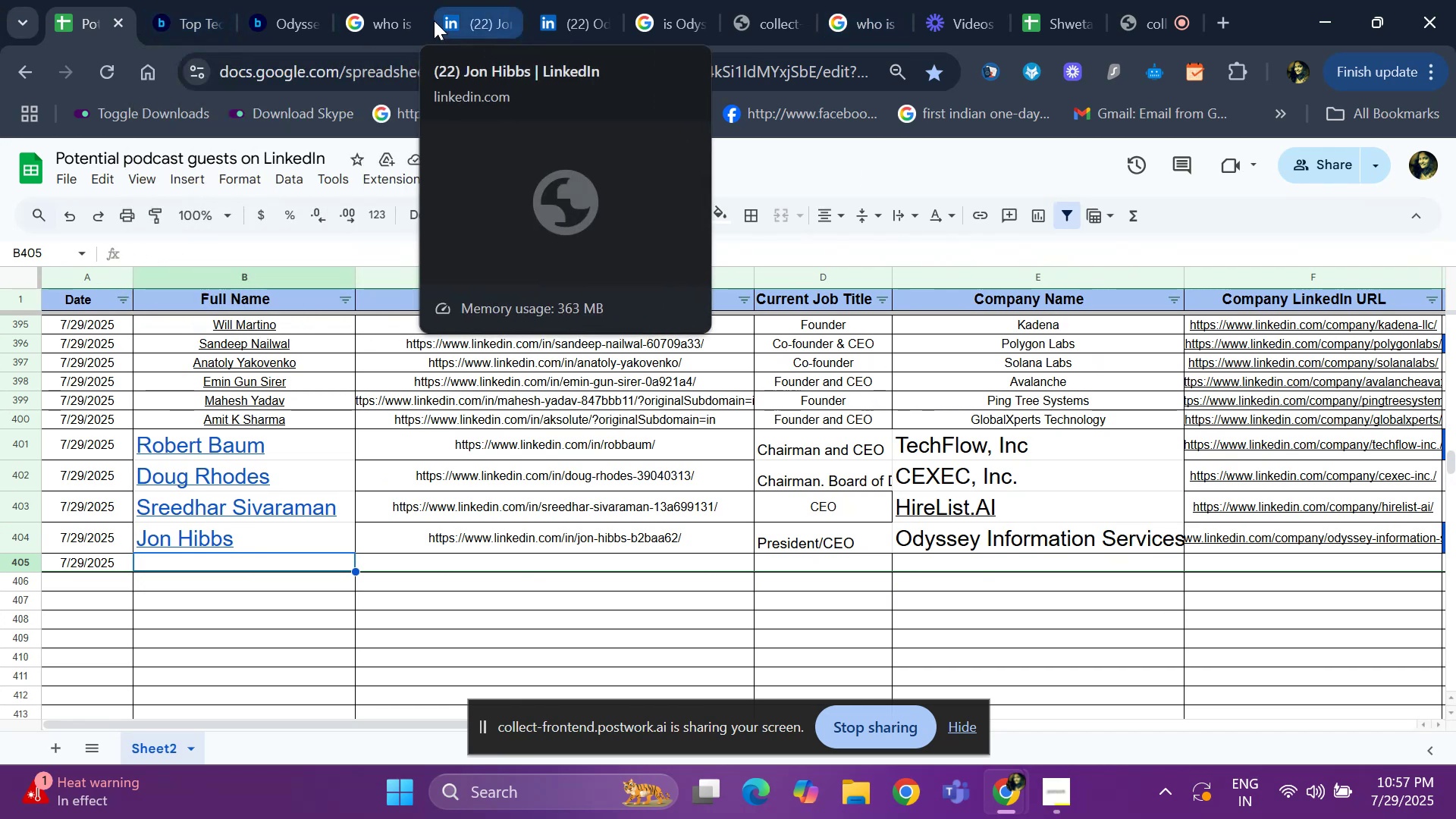 
left_click([438, 17])
 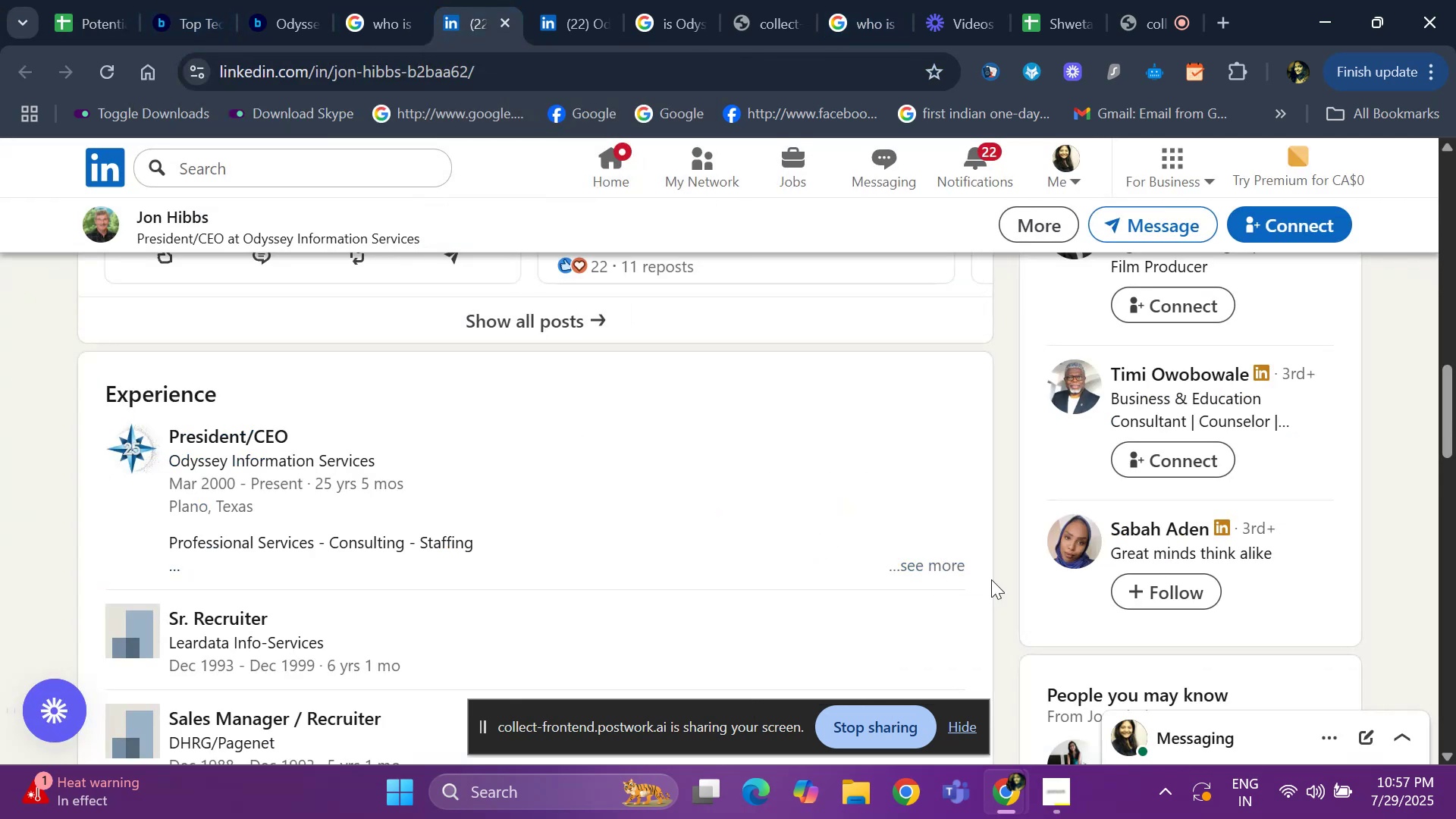 
scroll: coordinate [1013, 522], scroll_direction: up, amount: 2.0
 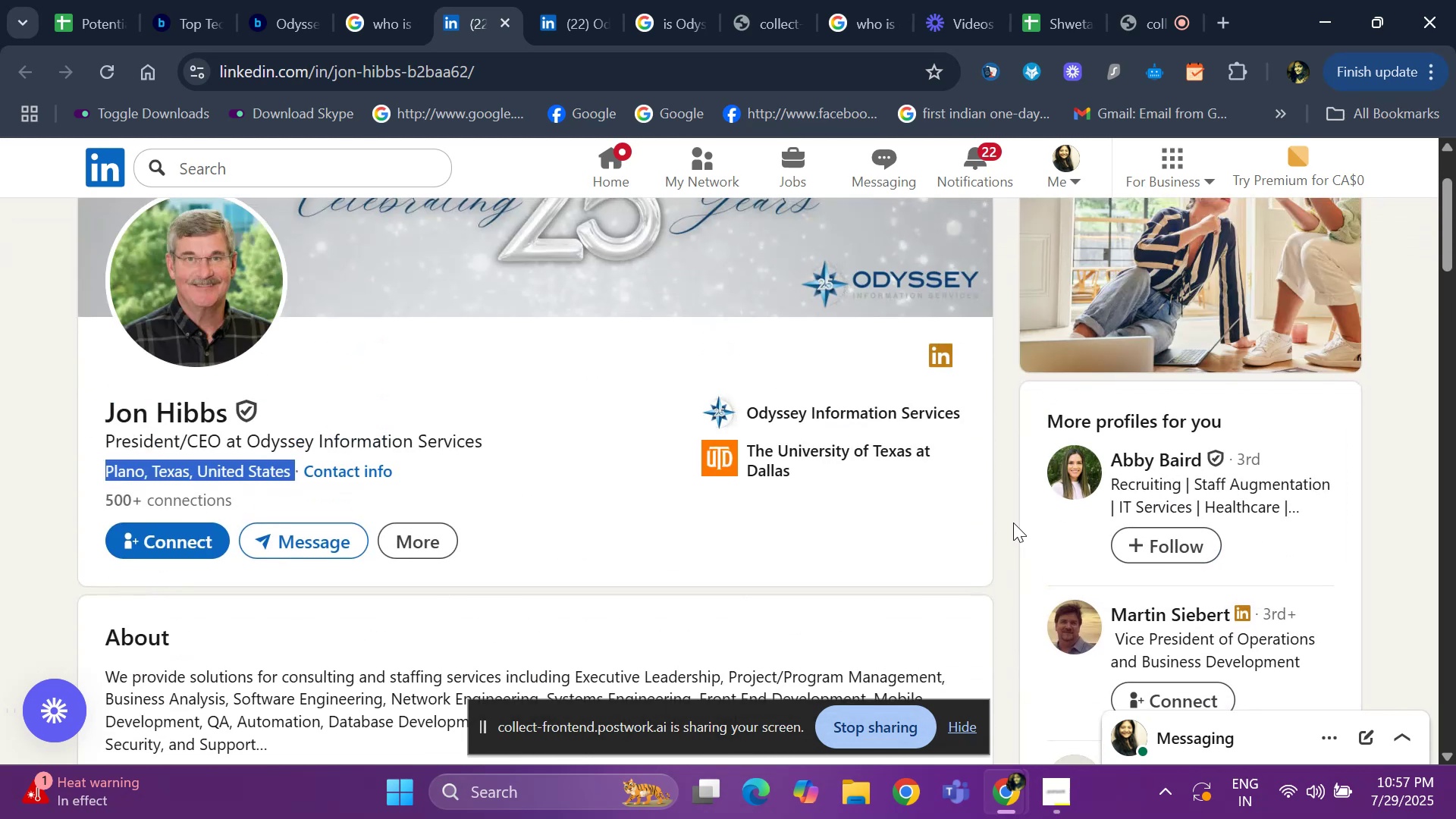 
scroll: coordinate [1013, 514], scroll_direction: down, amount: 4.0
 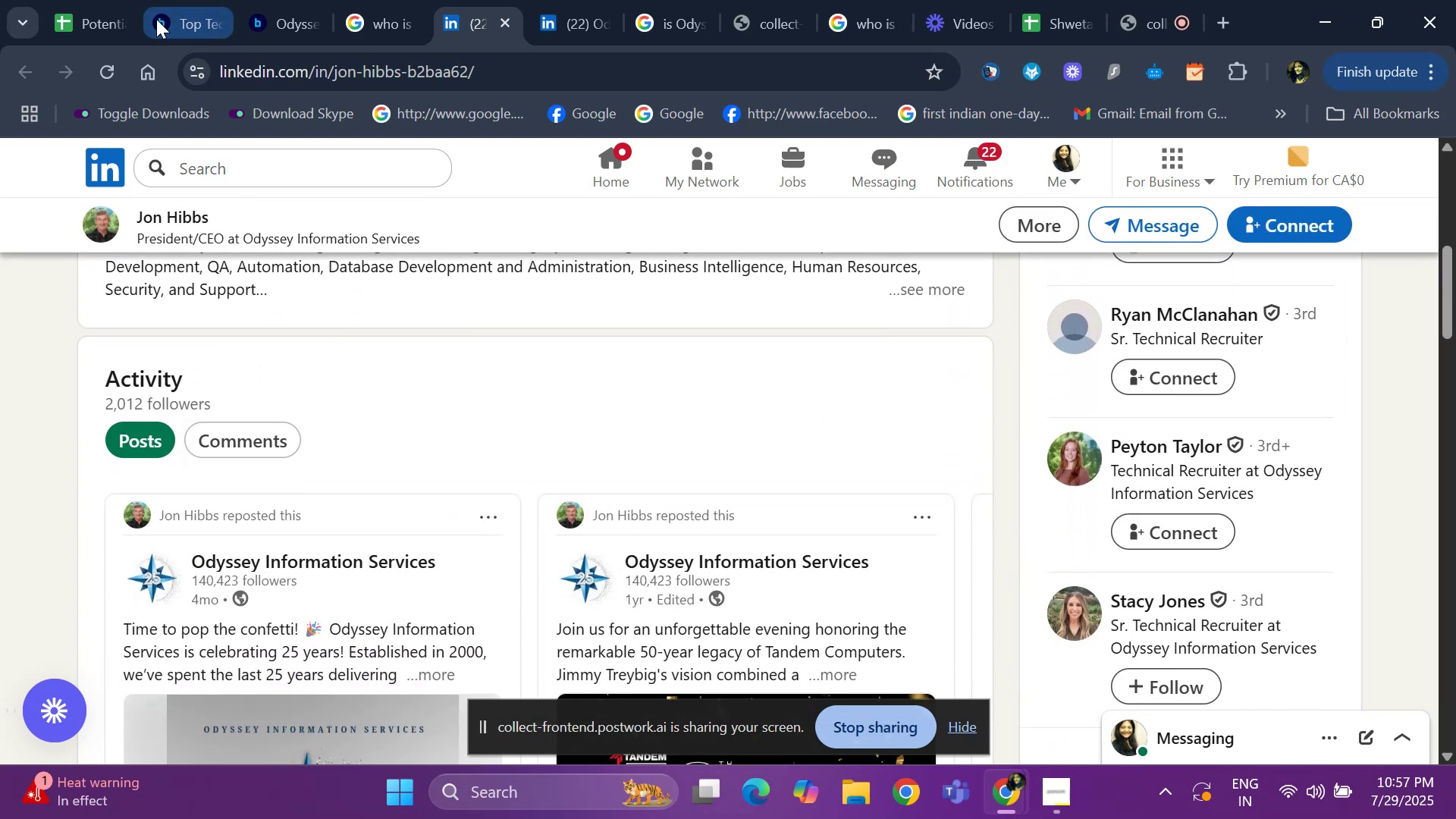 
left_click([163, 18])
 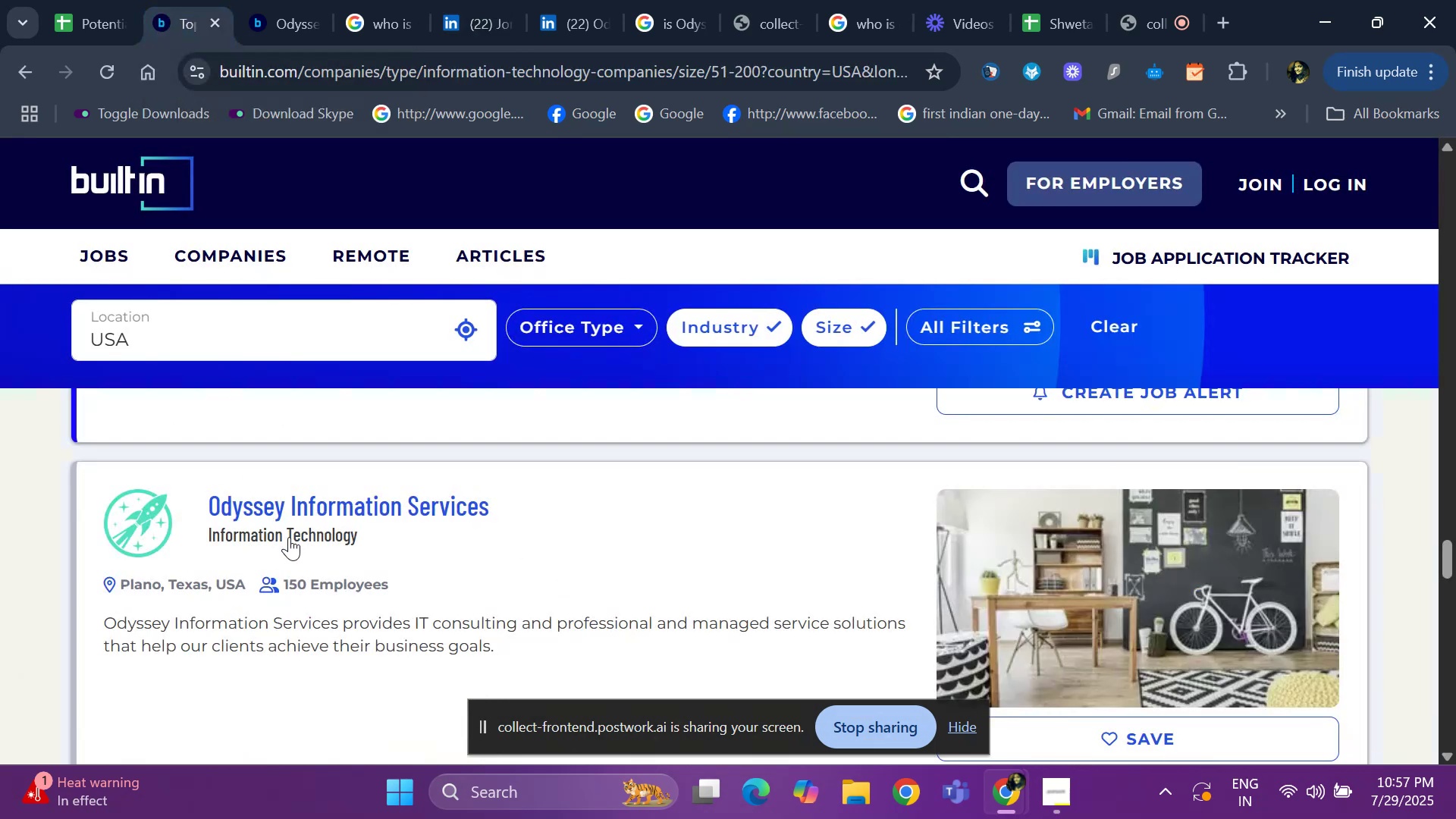 
scroll: coordinate [315, 552], scroll_direction: down, amount: 4.0
 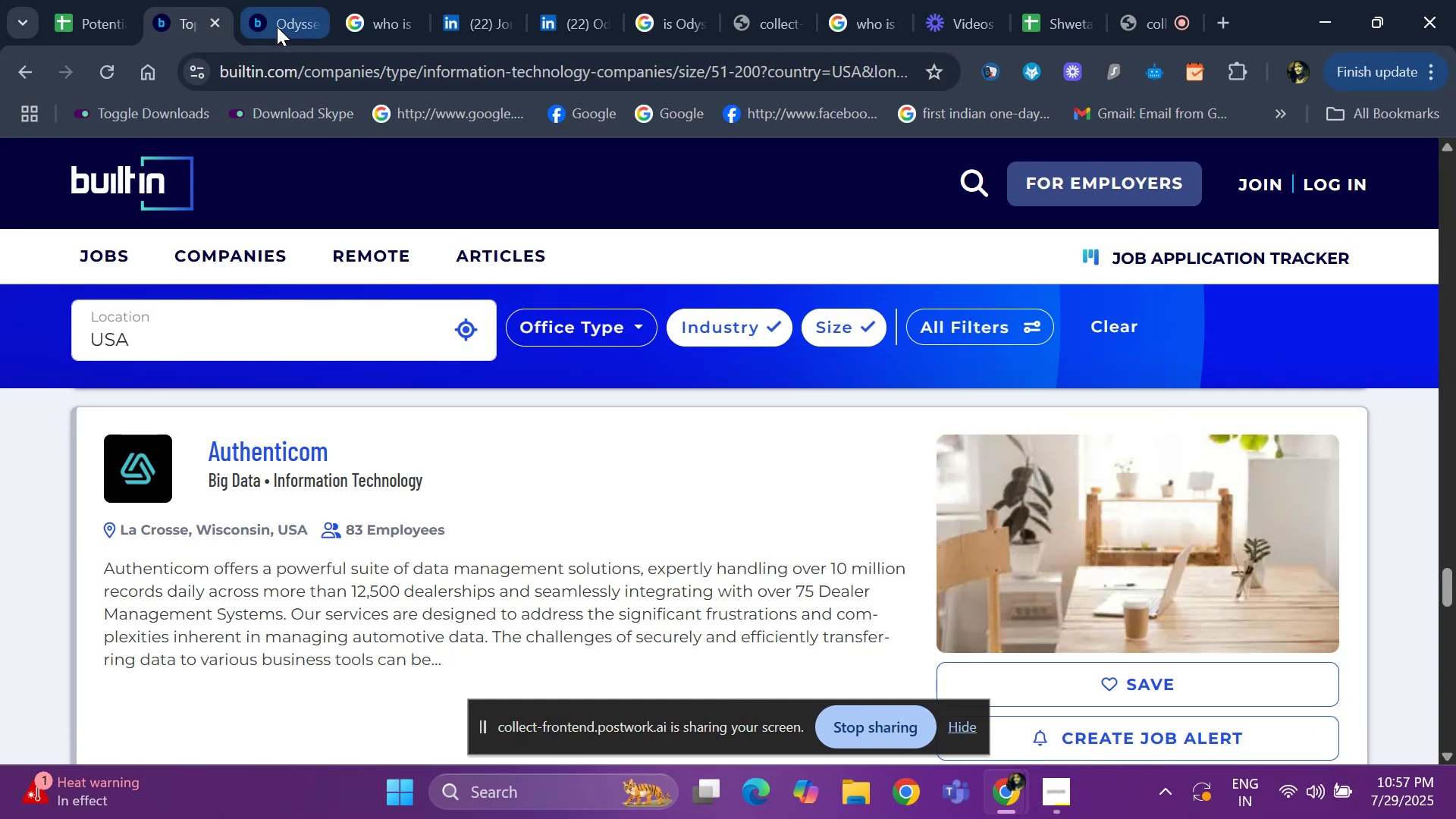 
left_click([84, 12])
 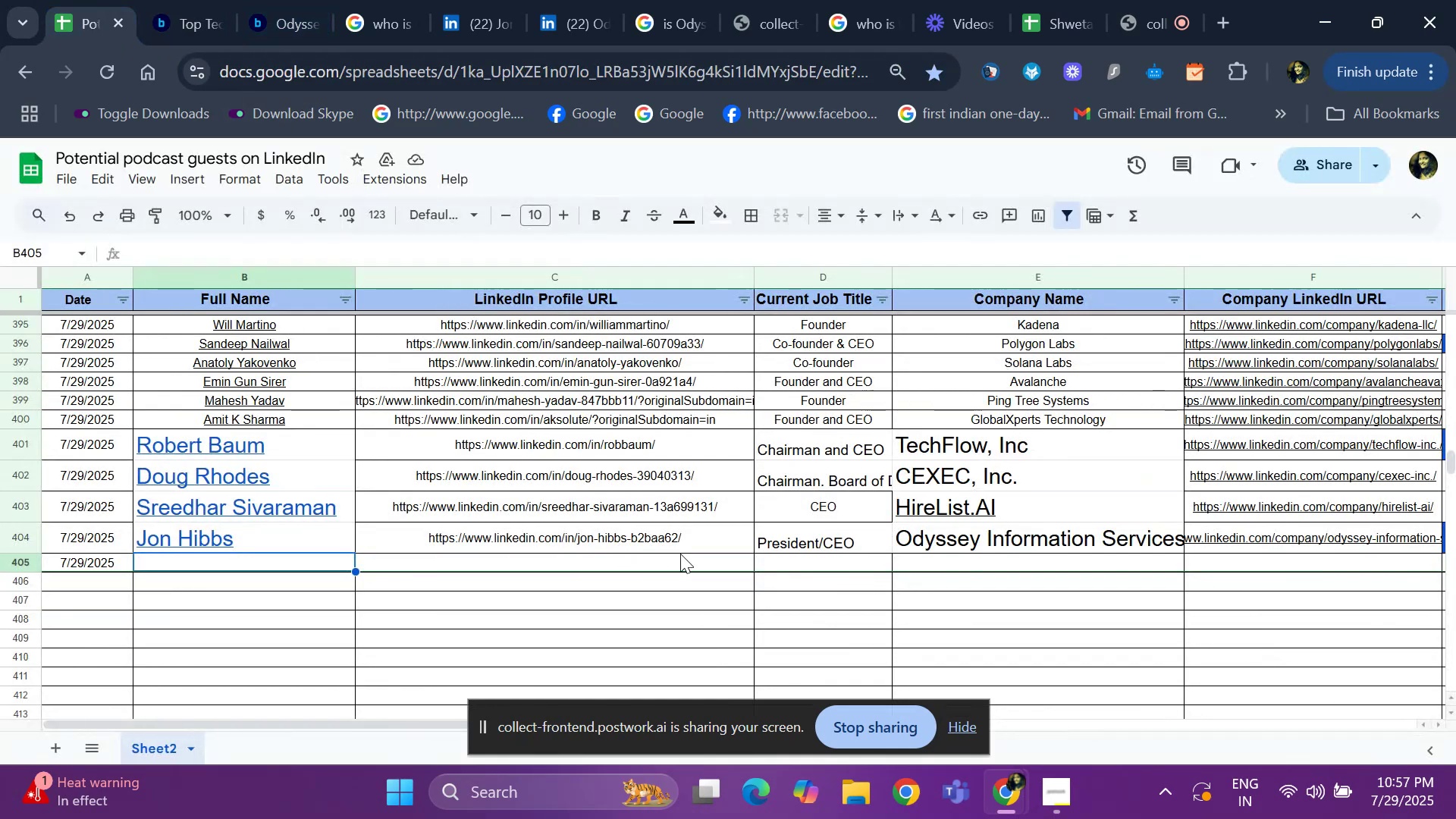 
left_click([990, 539])
 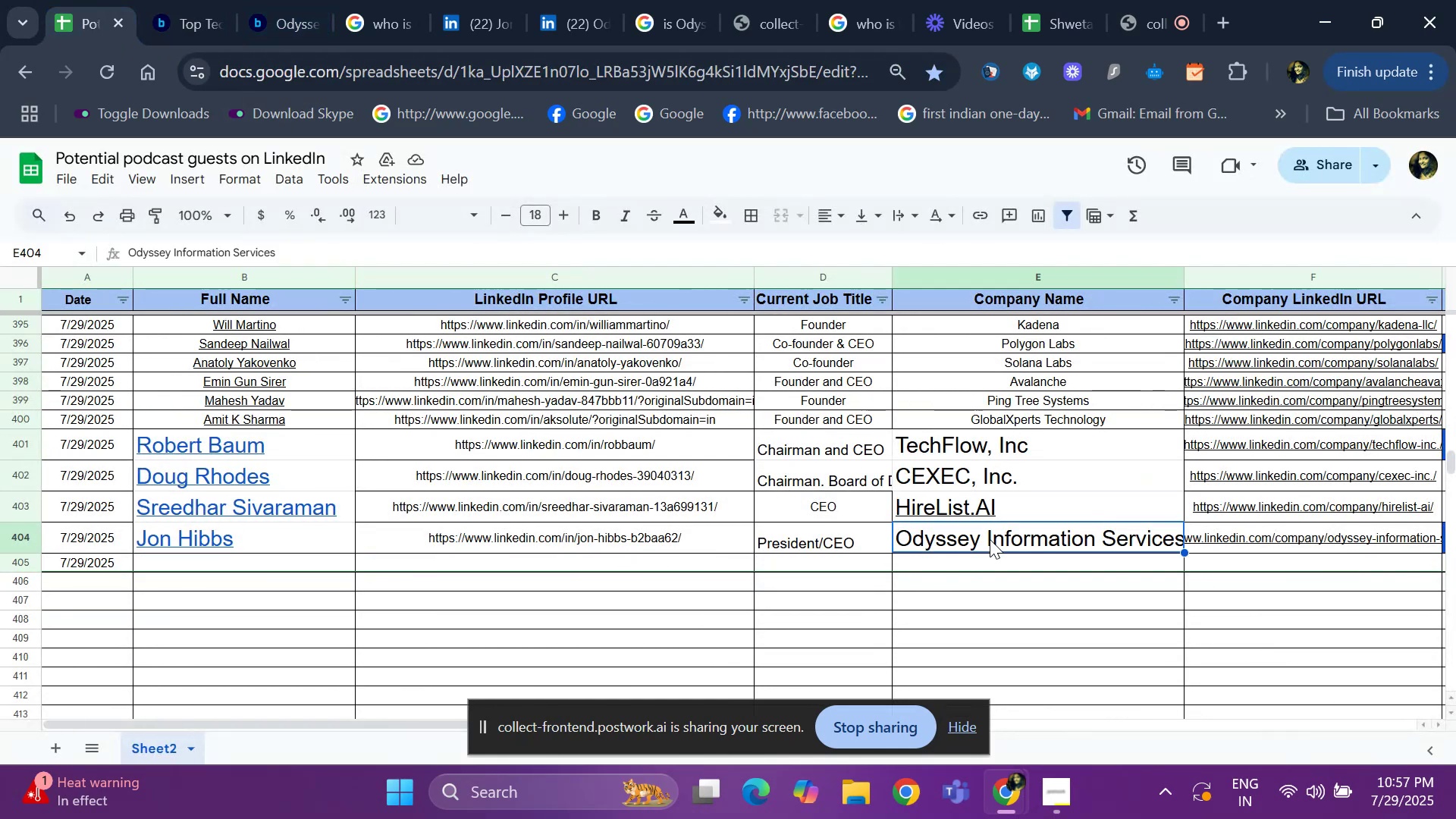 
key(Control+ControlLeft)
 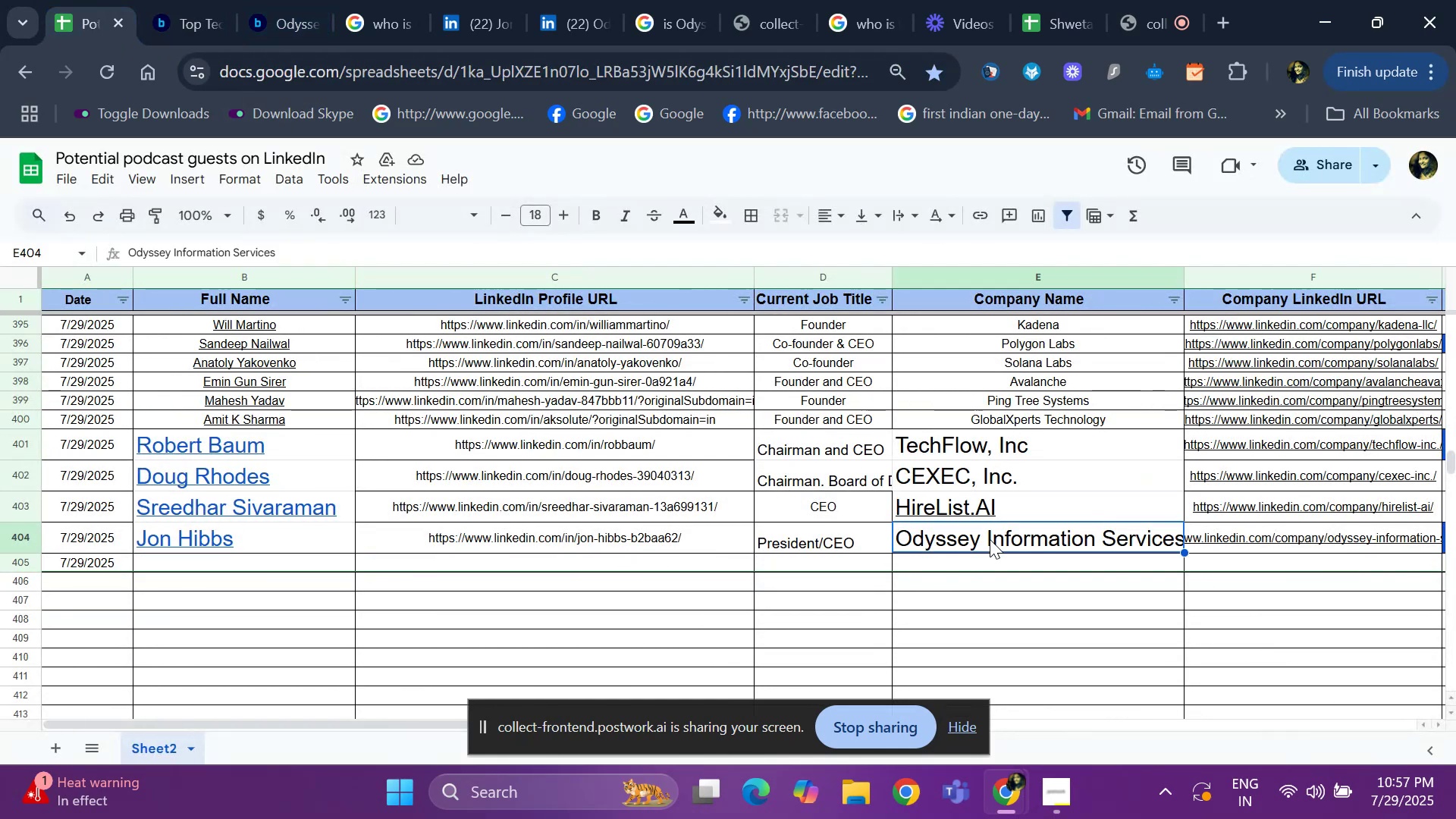 
key(Control+C)
 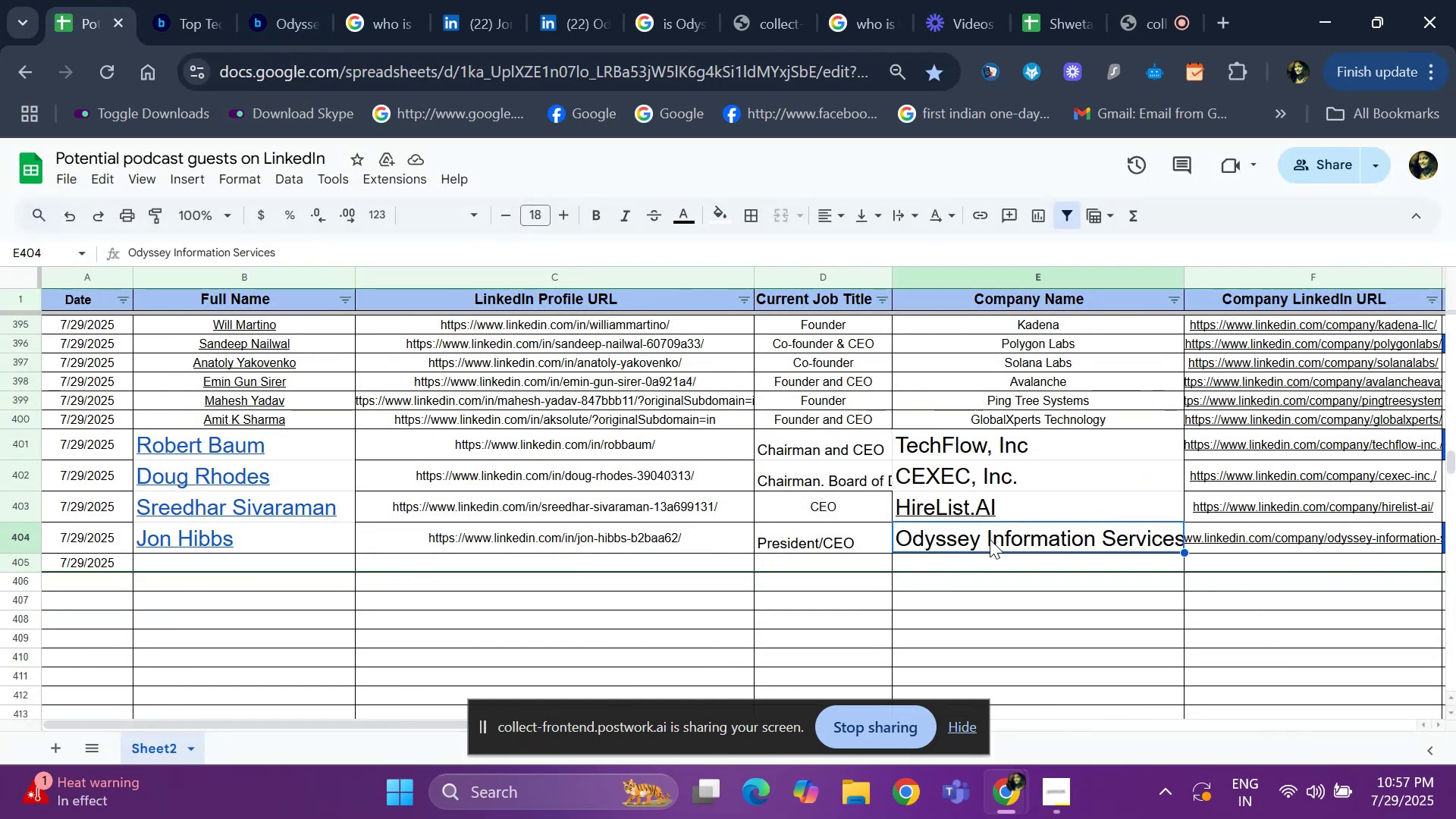 
key(Control+ControlLeft)
 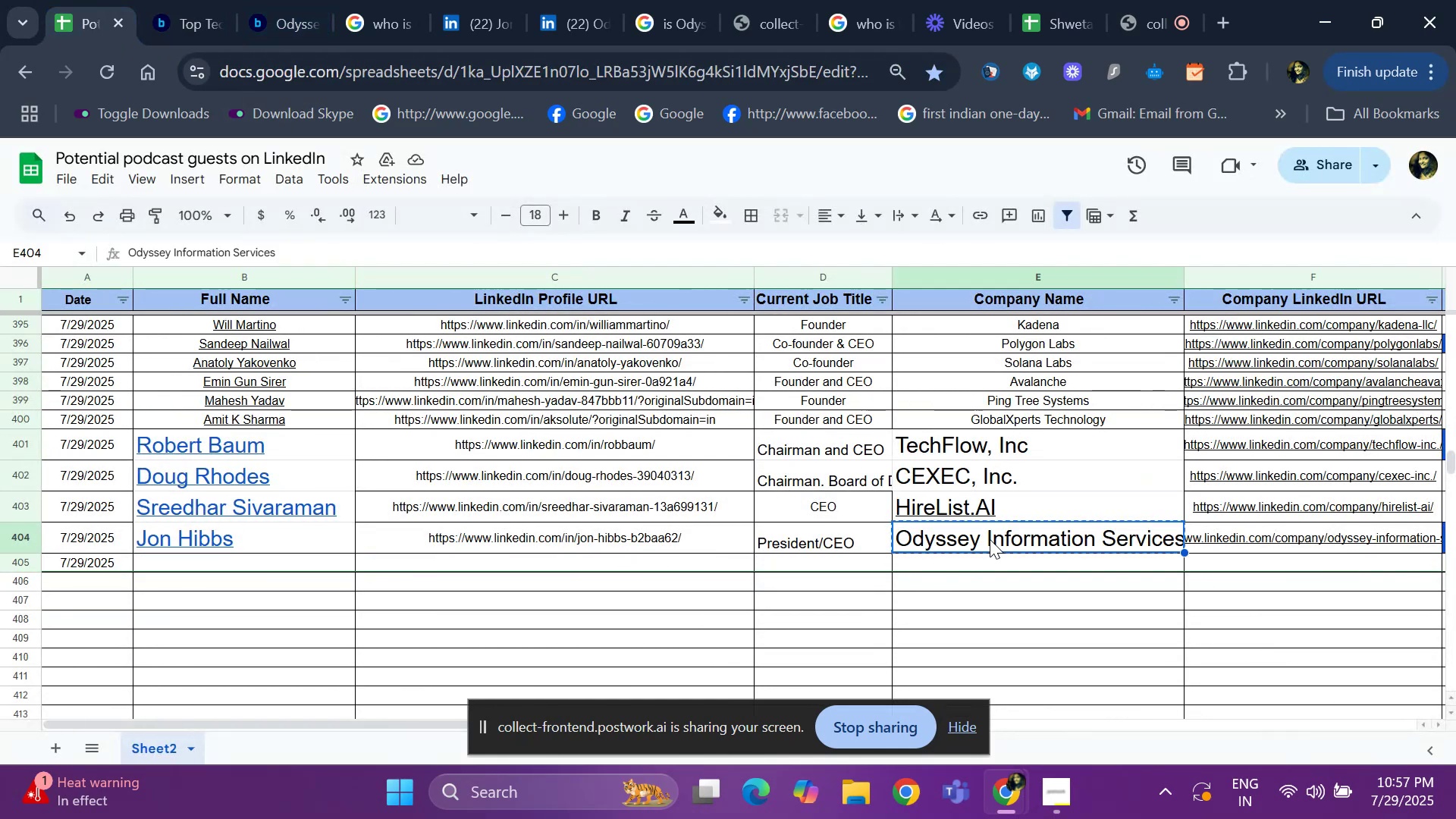 
key(Control+F)
 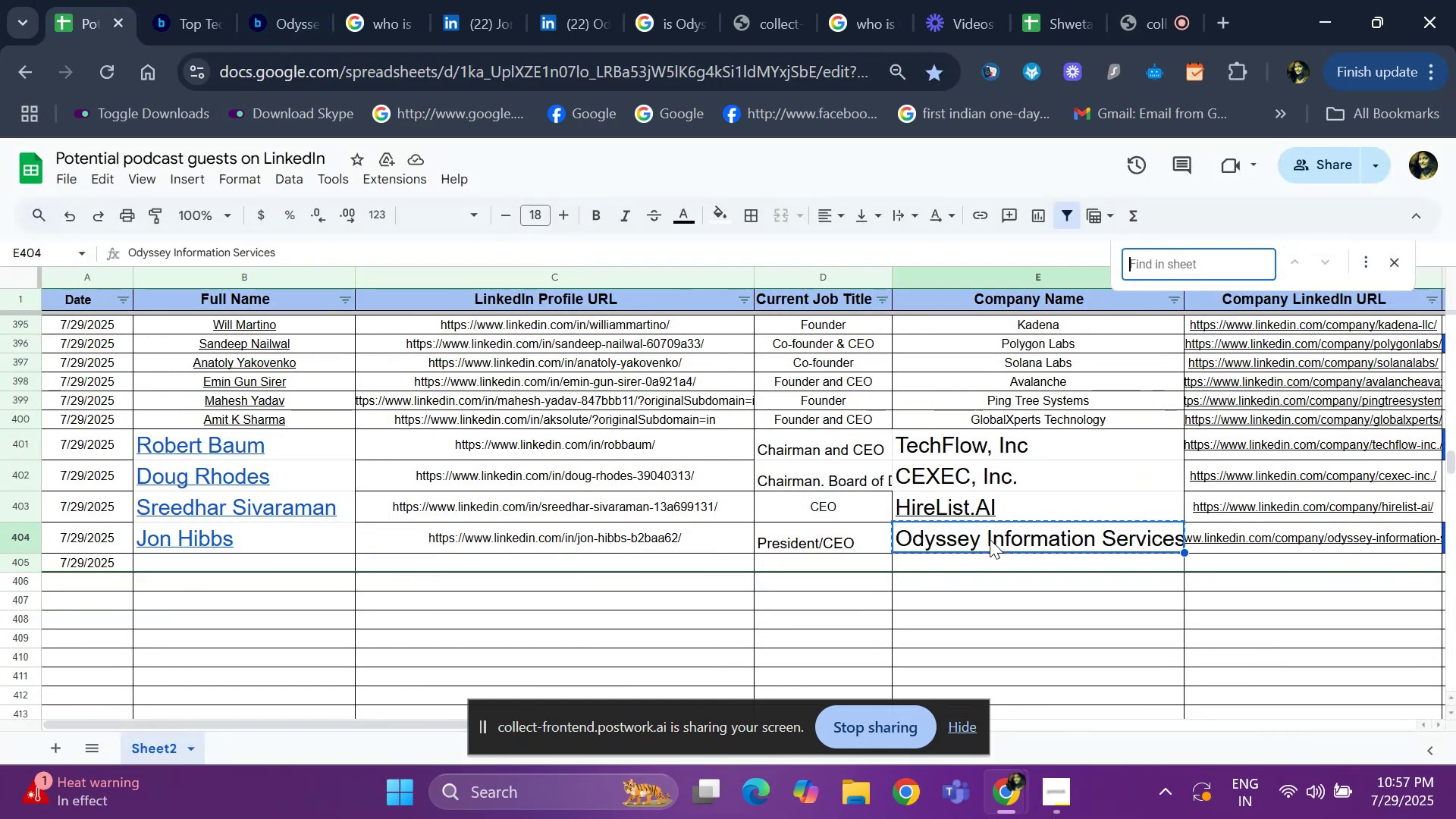 
key(Control+V)
 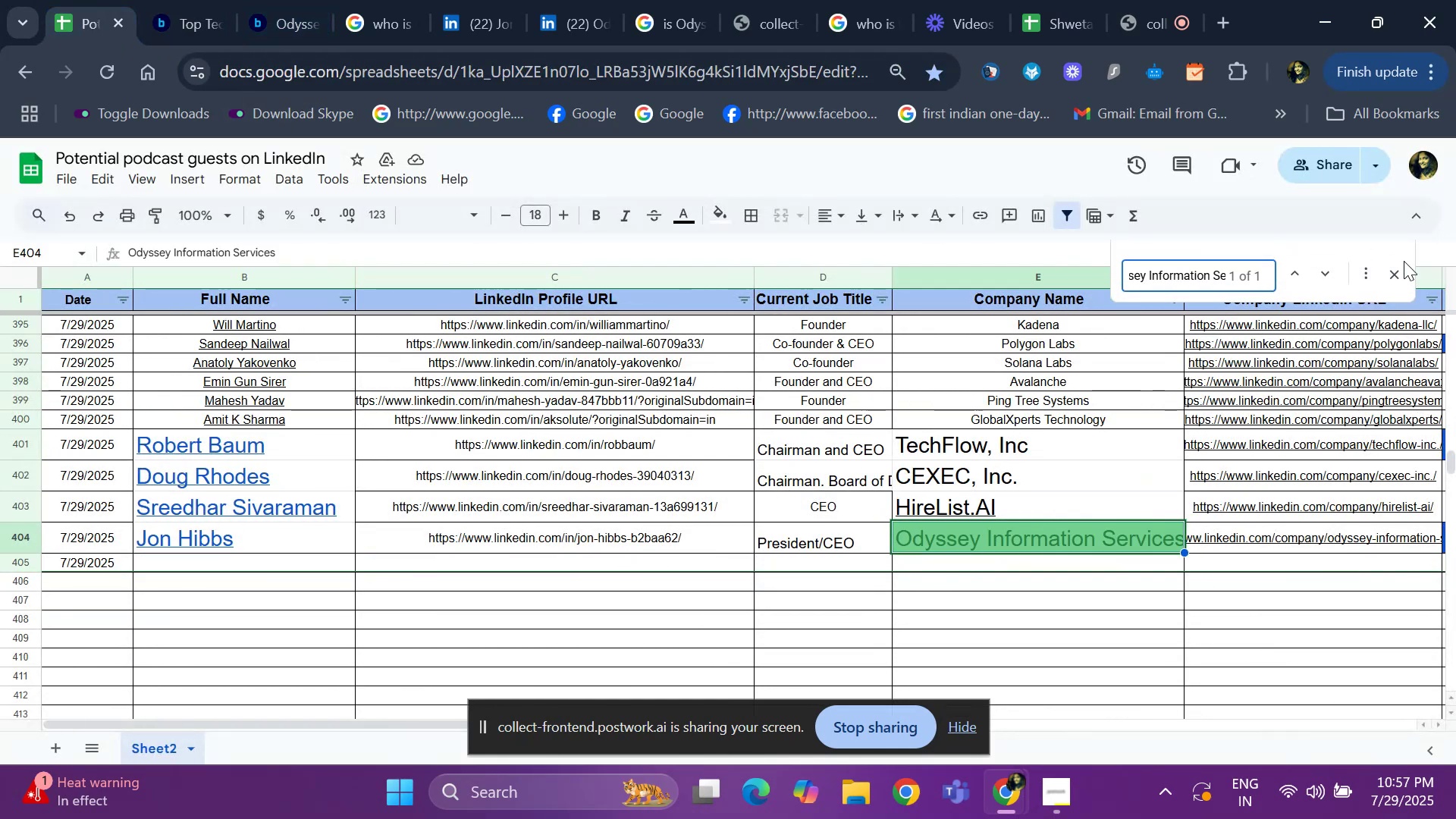 
left_click([1398, 271])
 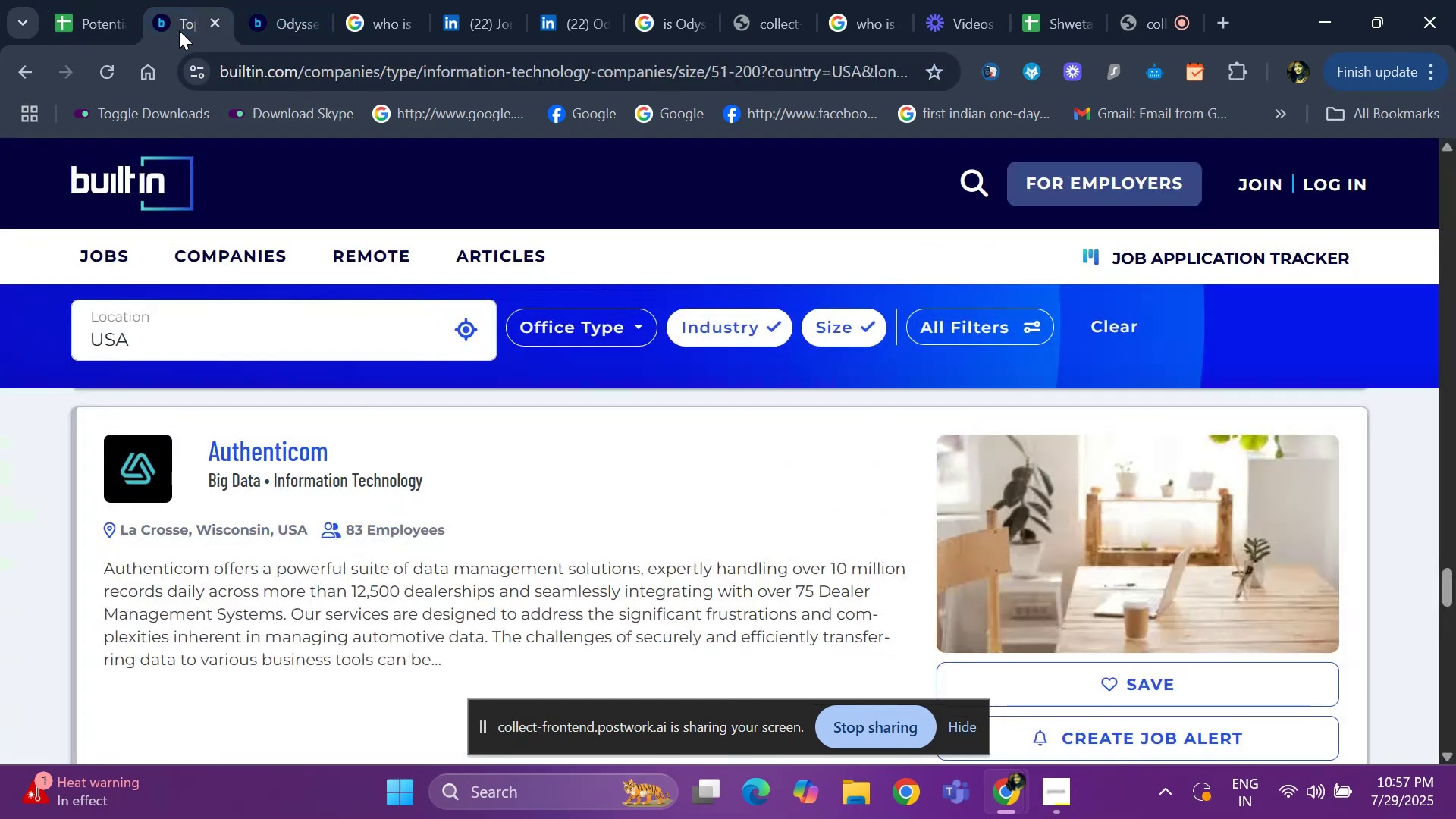 
scroll: coordinate [243, 566], scroll_direction: down, amount: 1.0
 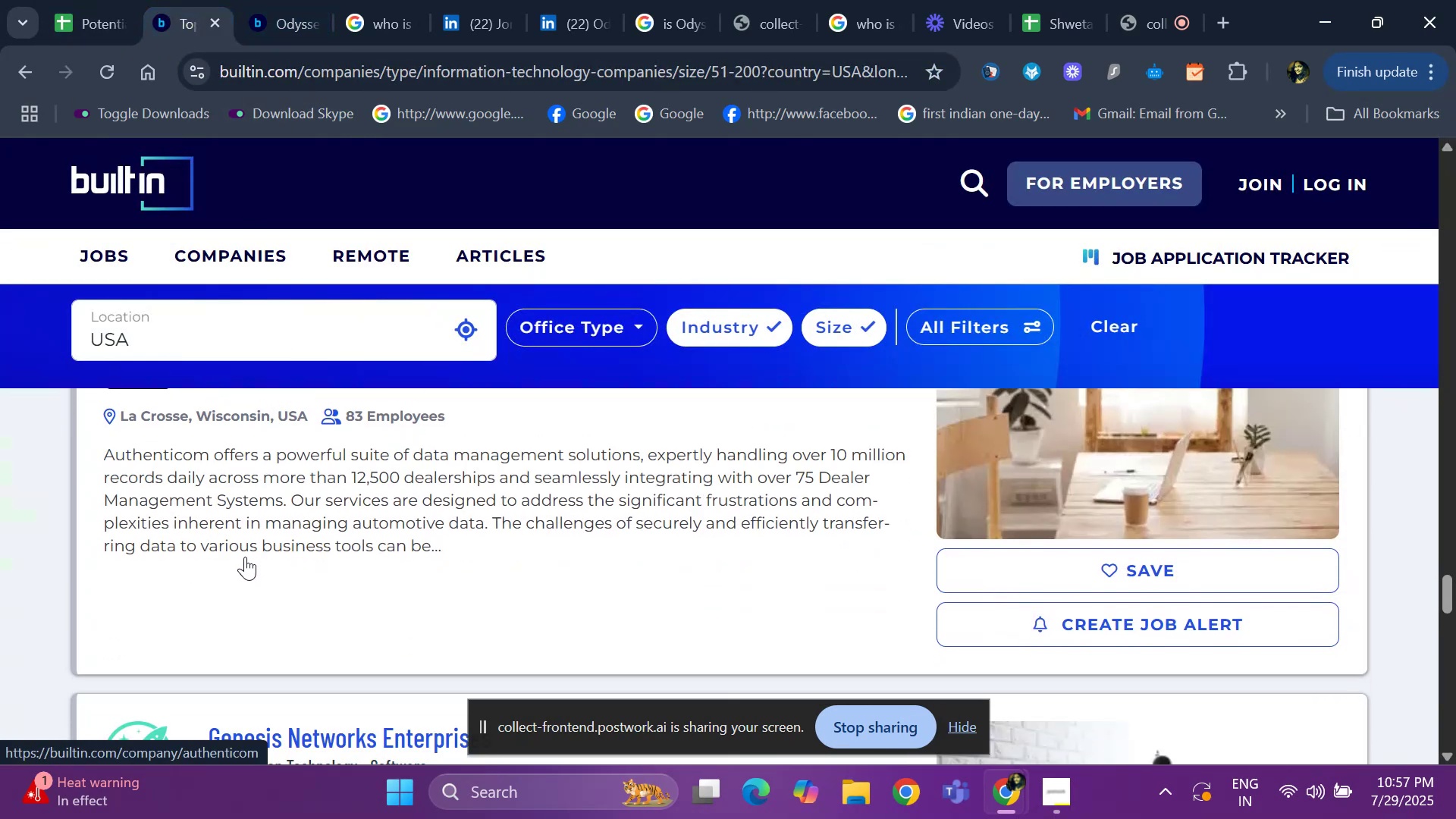 
scroll: coordinate [245, 556], scroll_direction: up, amount: 3.0
 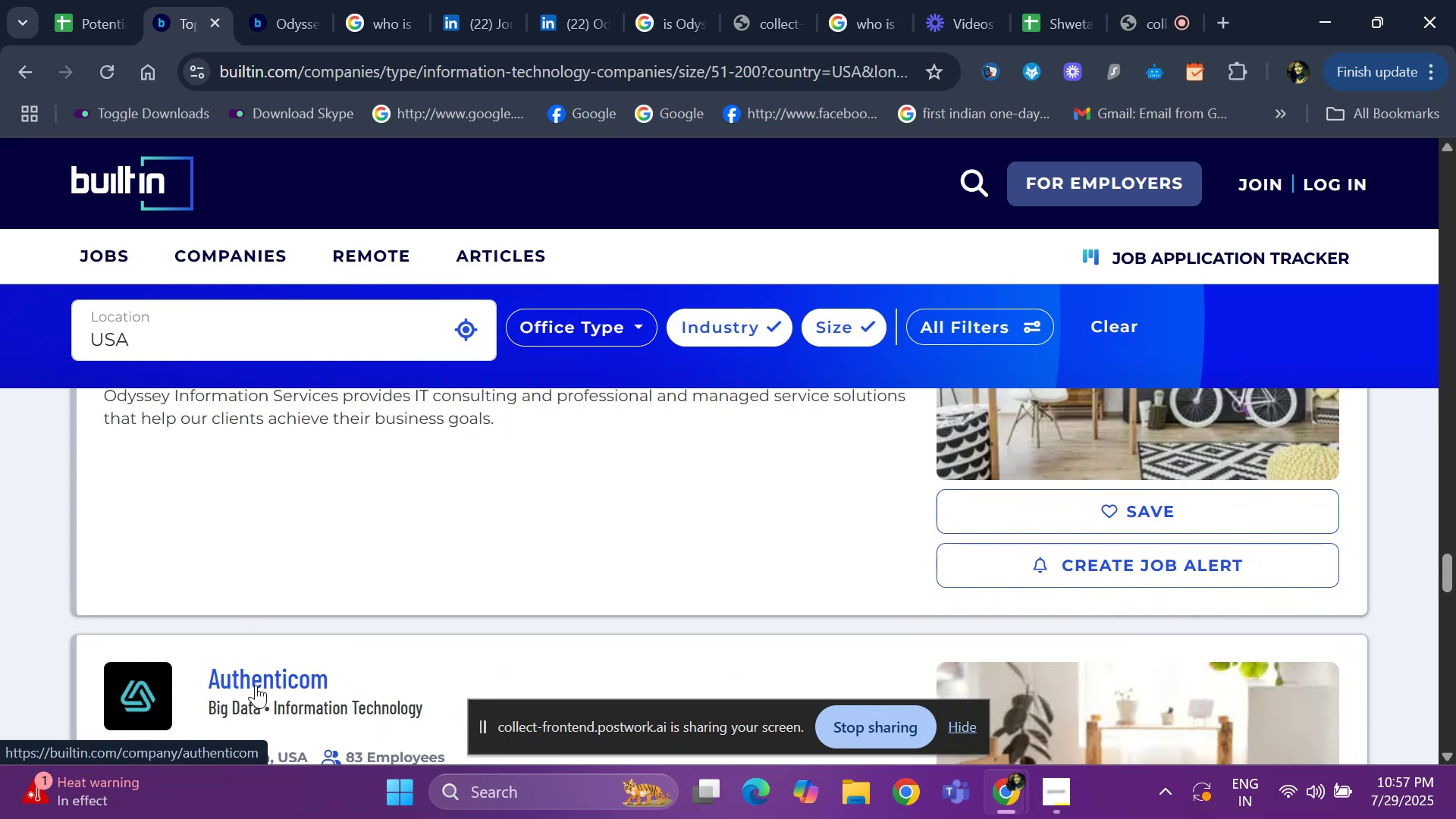 
right_click([256, 686])
 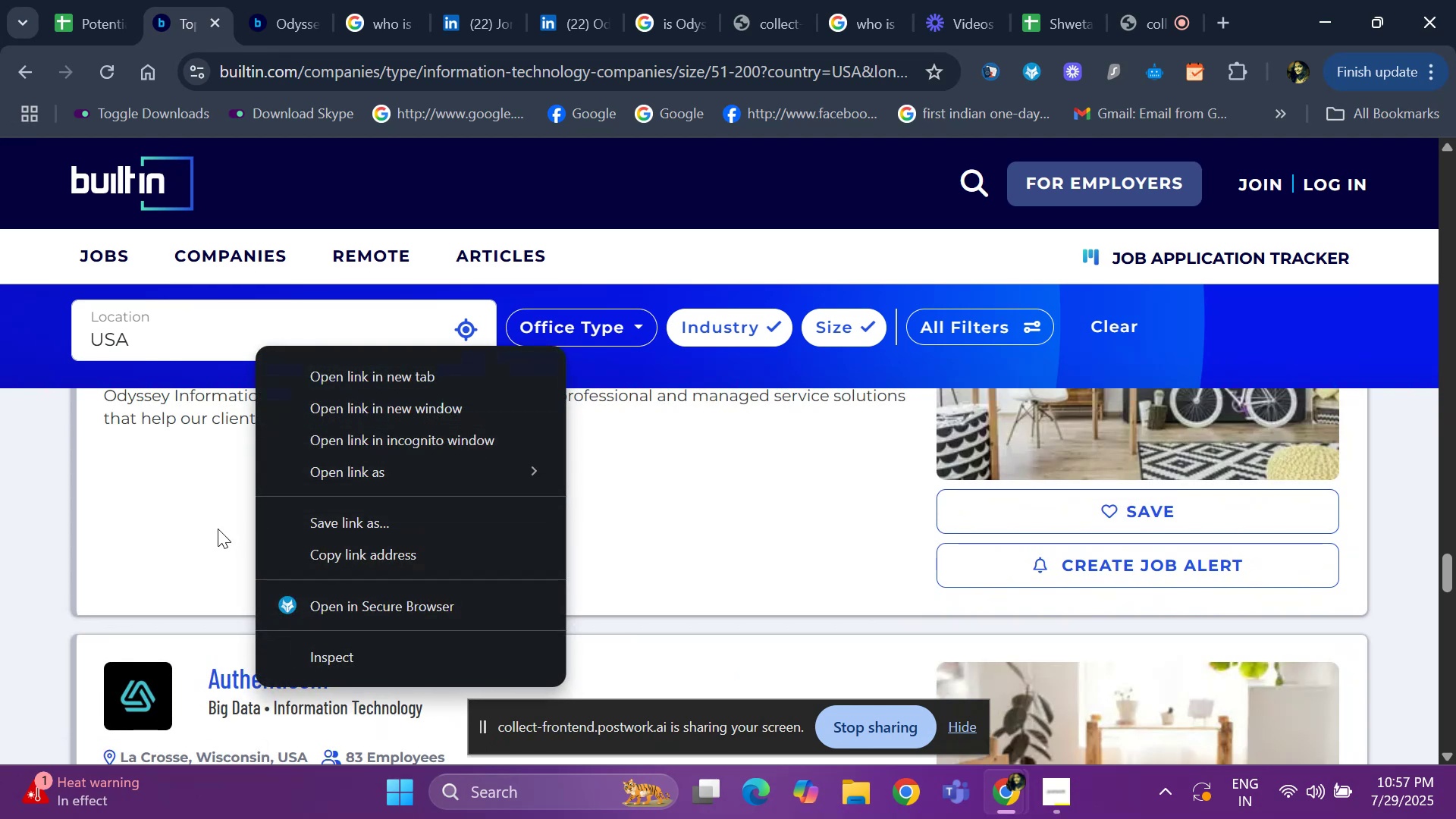 
scroll: coordinate [307, 598], scroll_direction: down, amount: 5.0
 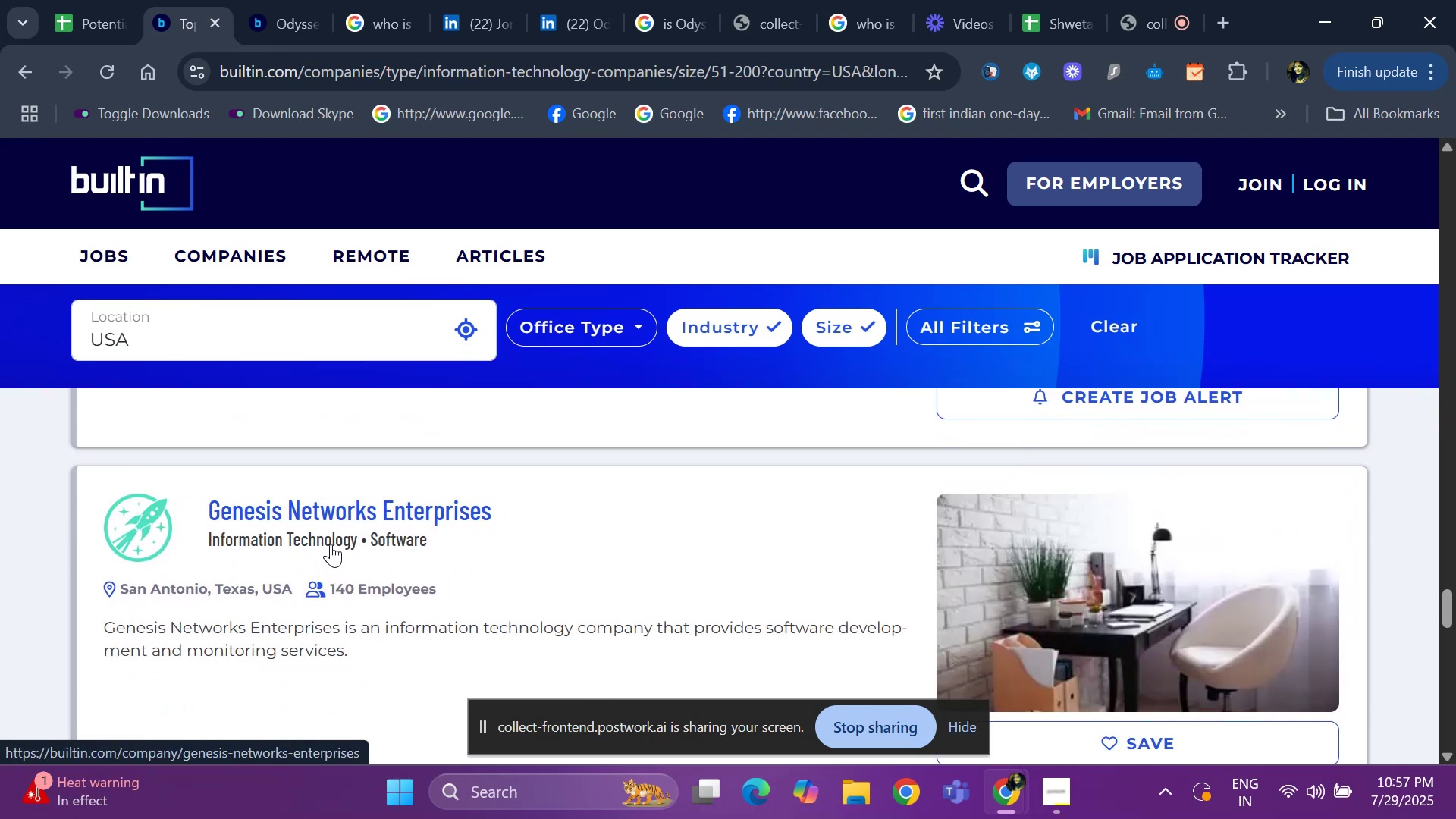 
right_click([344, 514])
 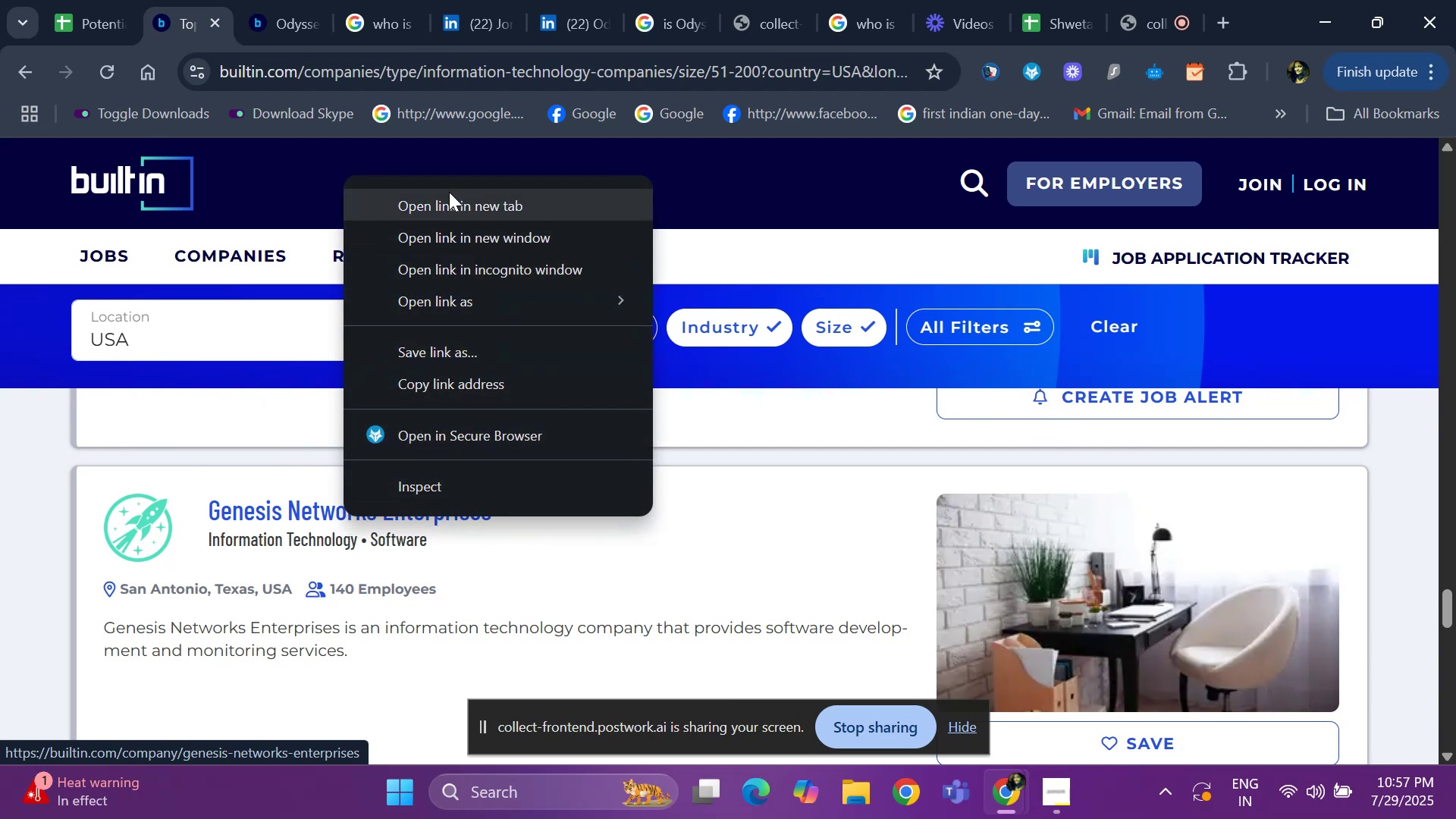 
left_click([449, 206])
 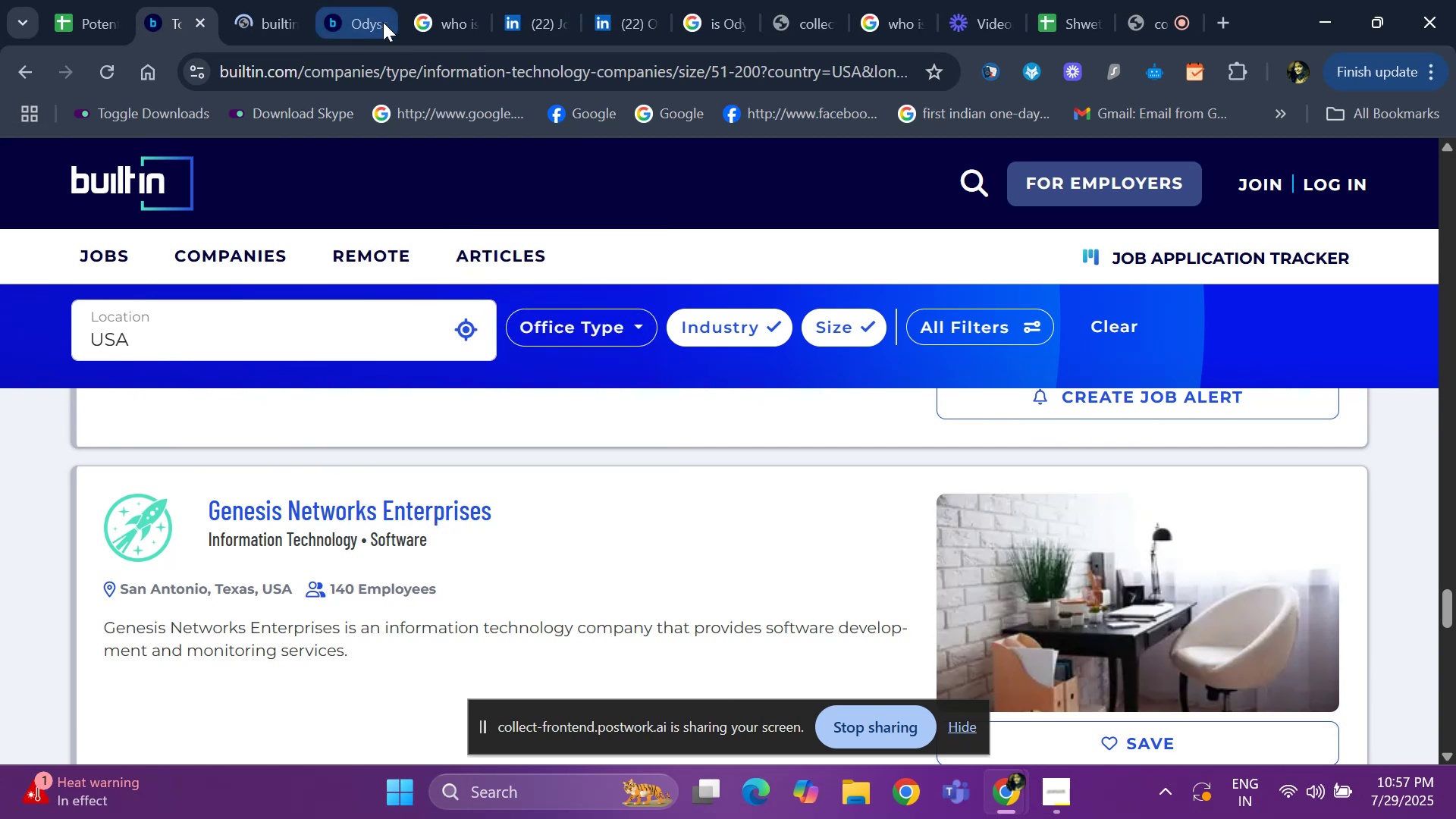 
left_click([383, 22])
 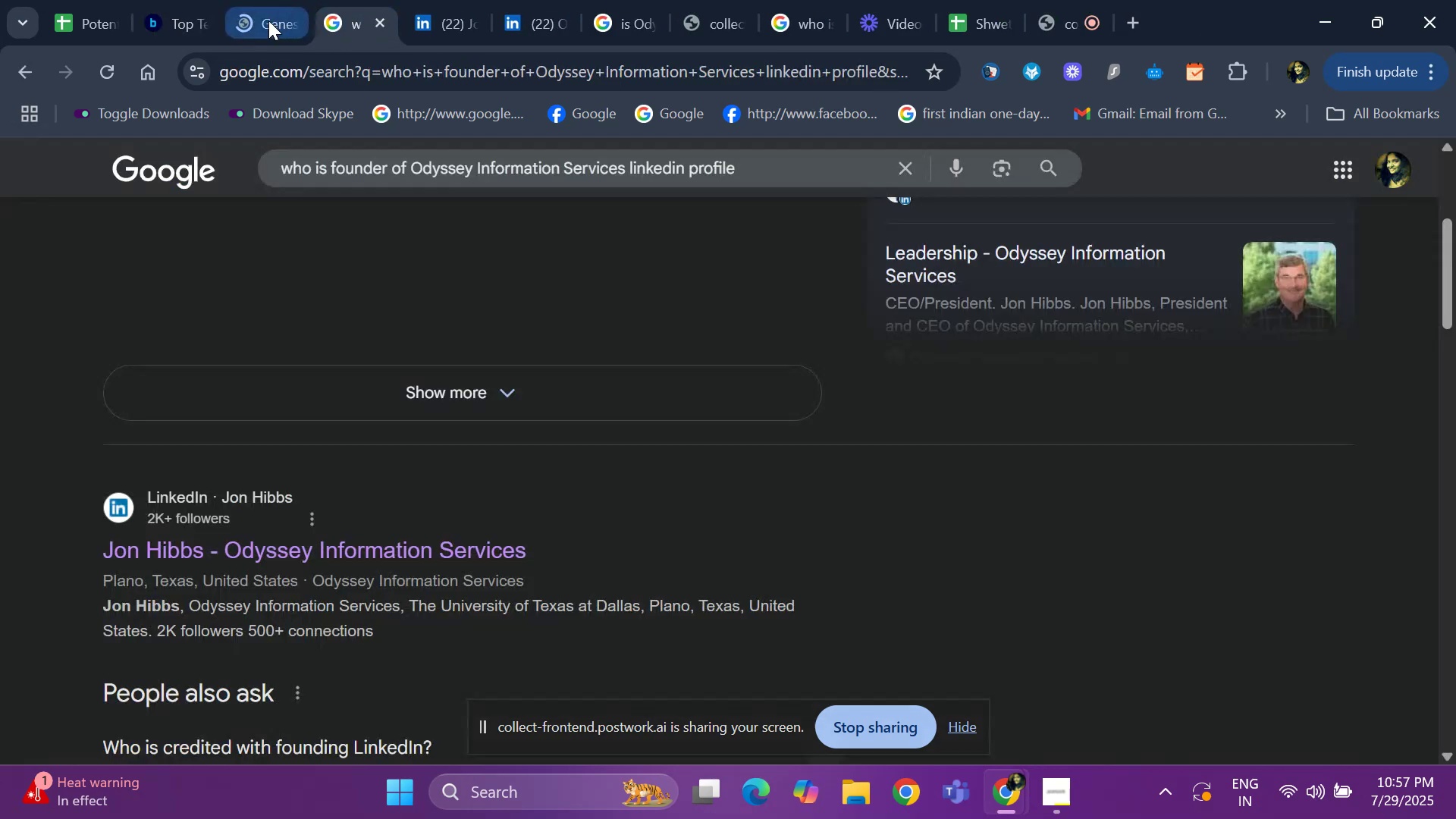 
left_click([265, 20])
 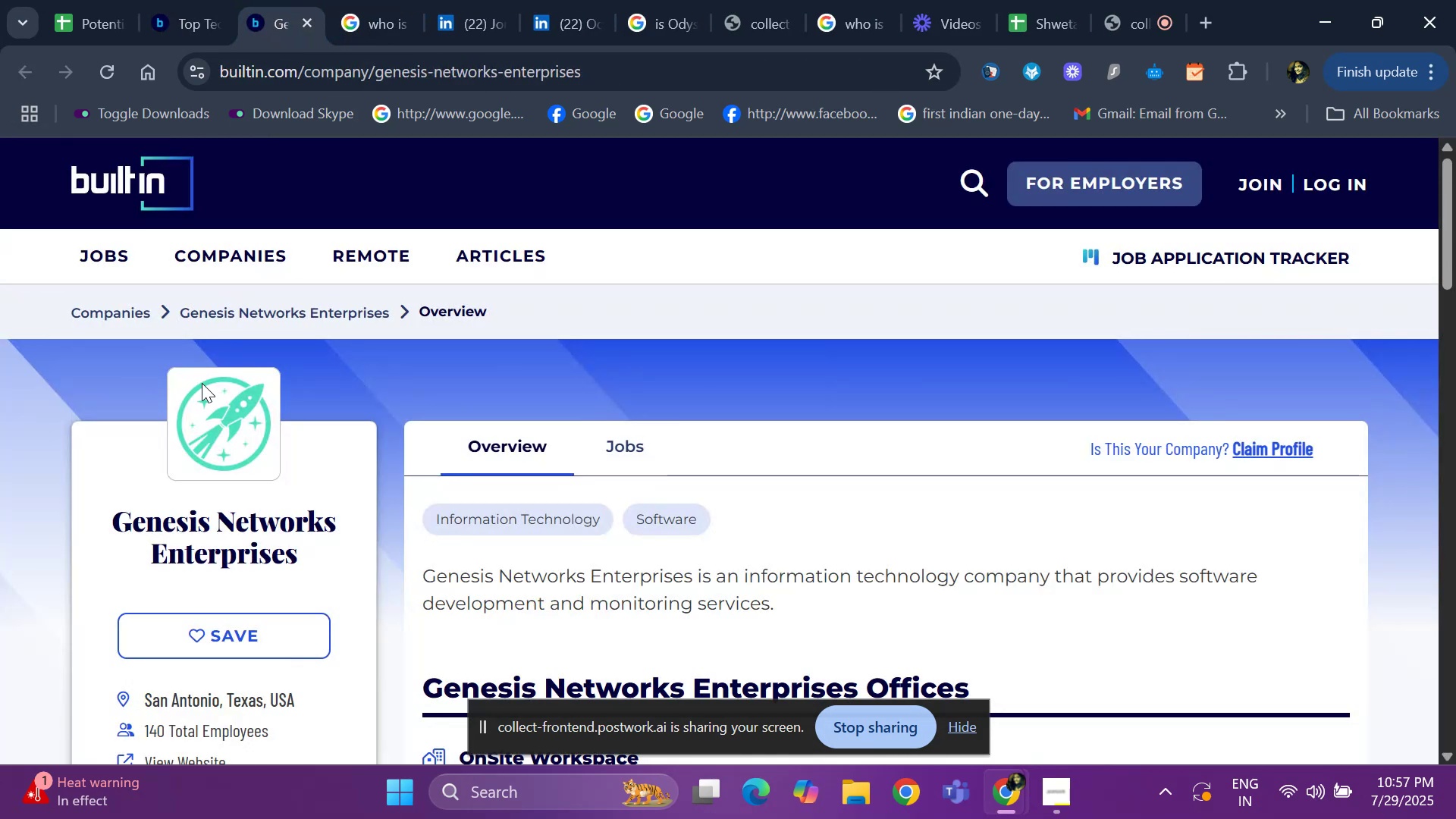 
left_click_drag(start_coordinate=[92, 500], to_coordinate=[310, 565])
 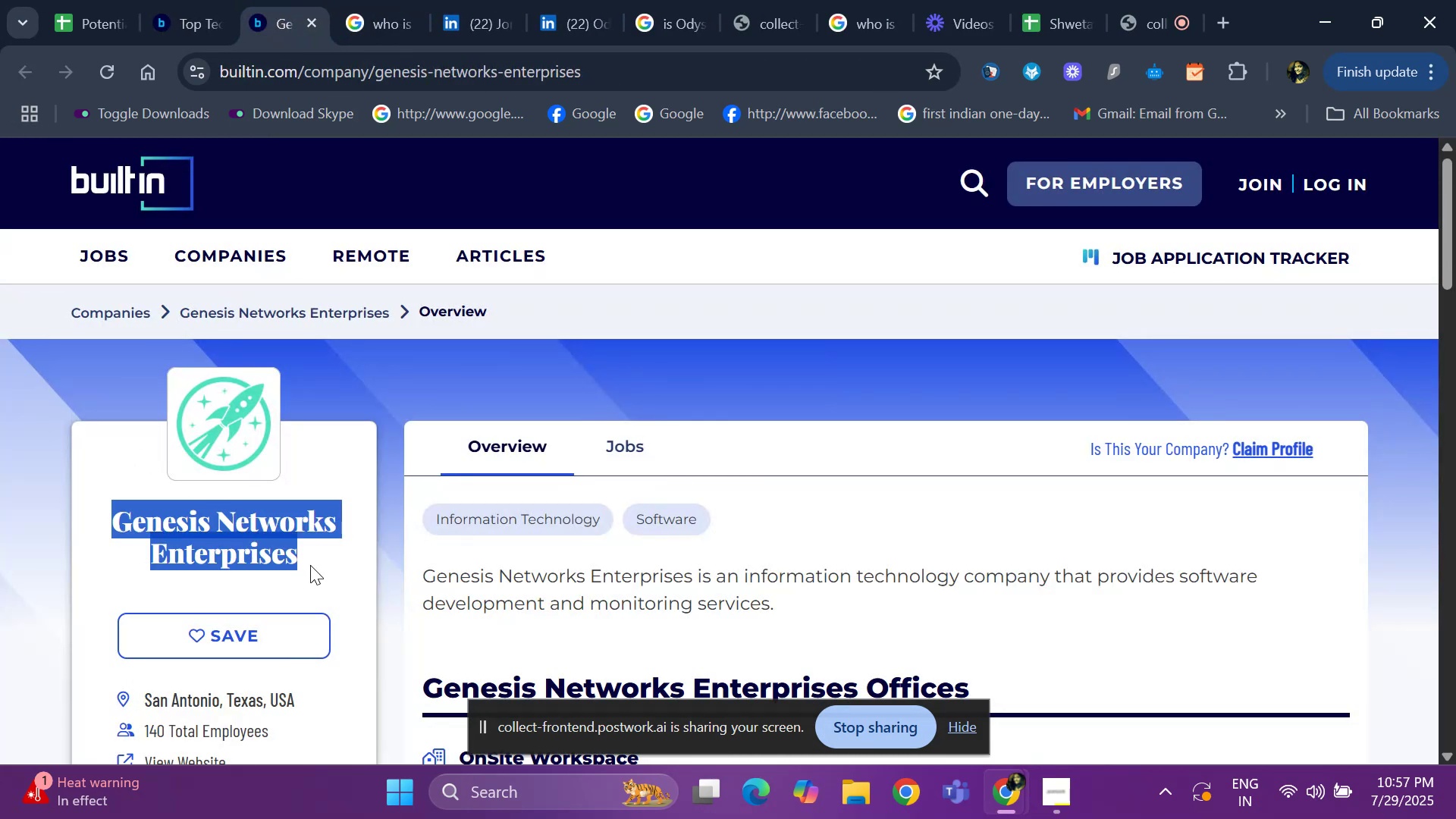 
hold_key(key=ControlLeft, duration=1.52)
 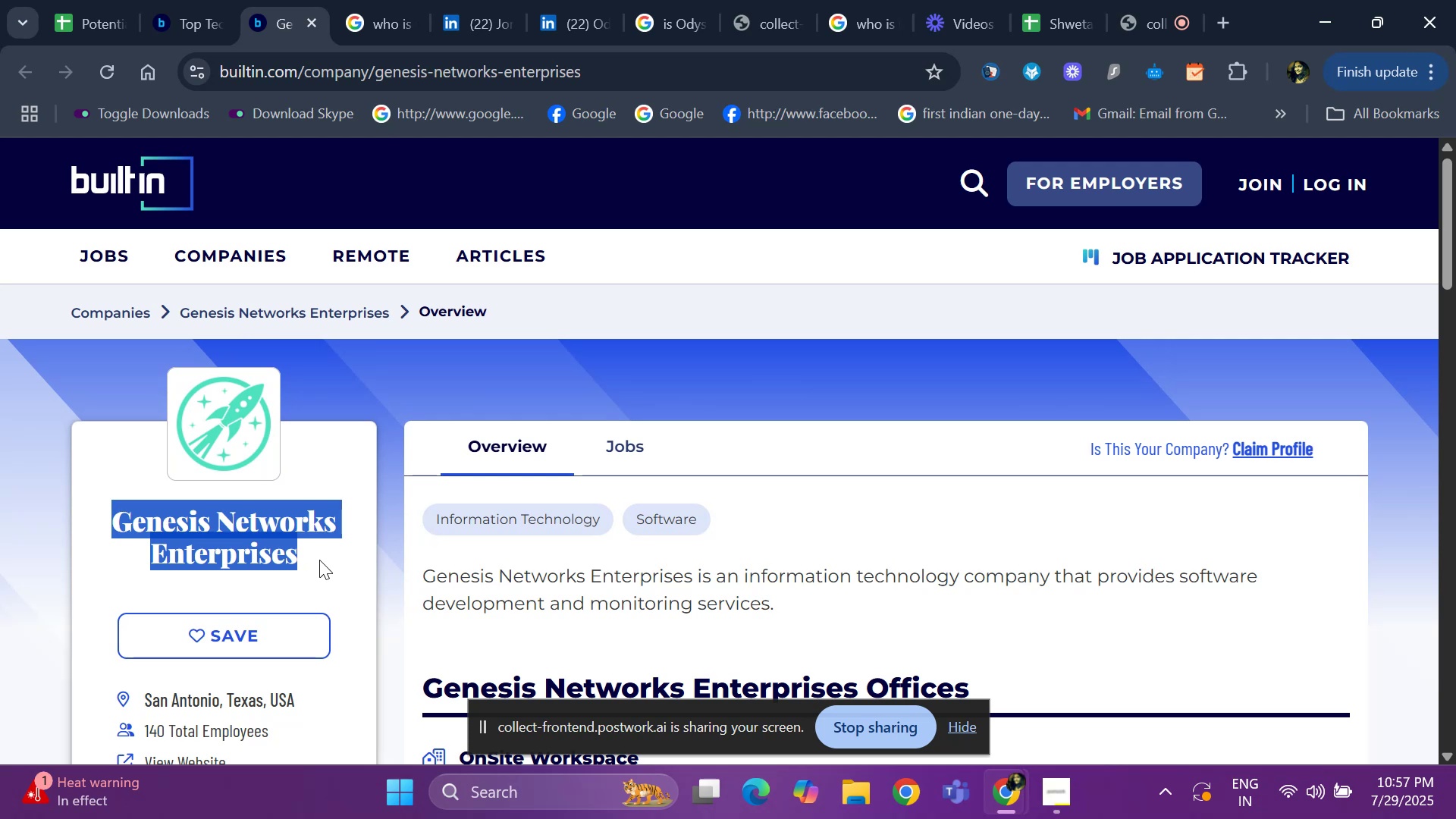 
key(Control+ControlLeft)
 